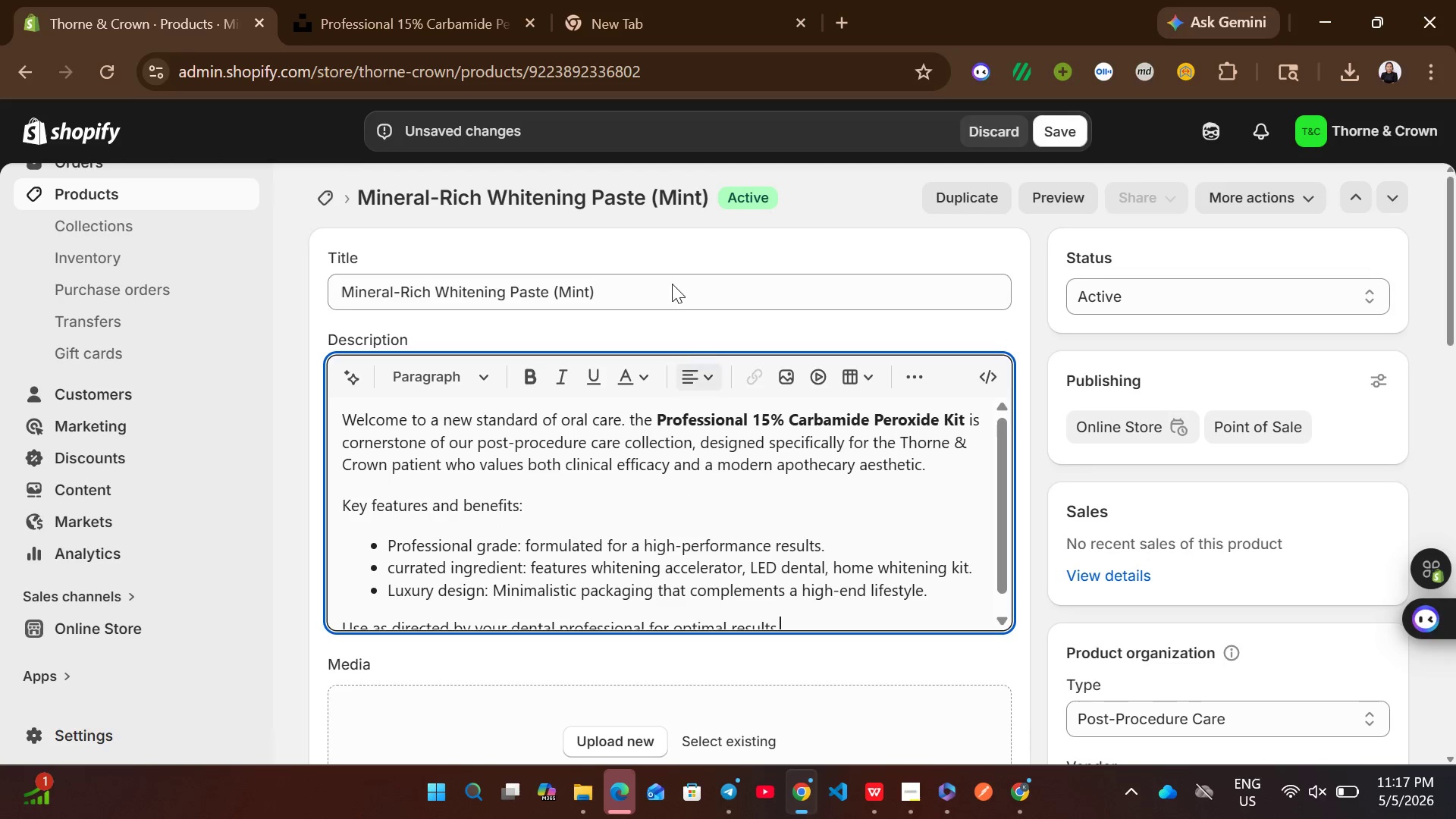 
left_click([671, 275])
 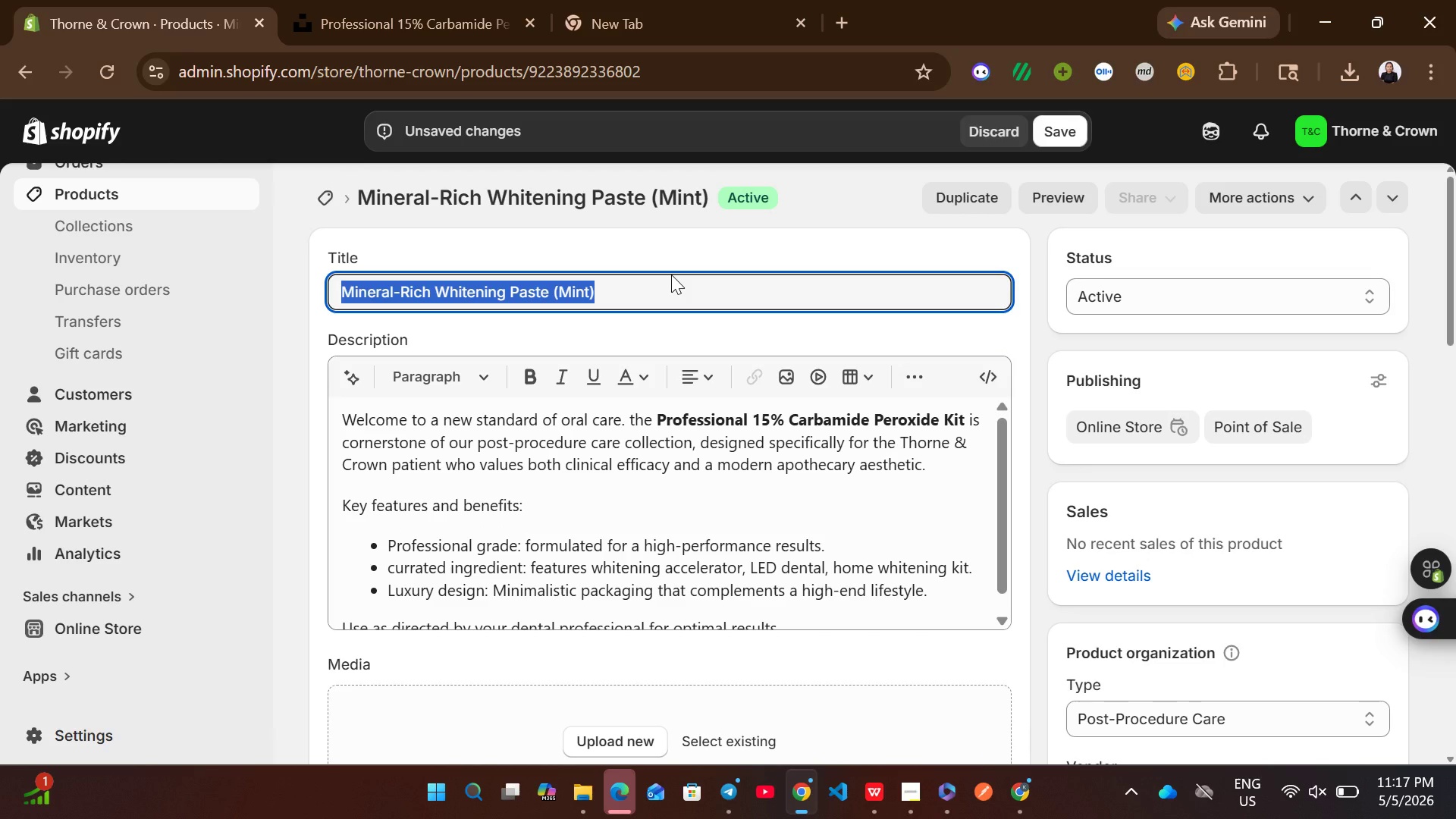 
key(Control+C)
 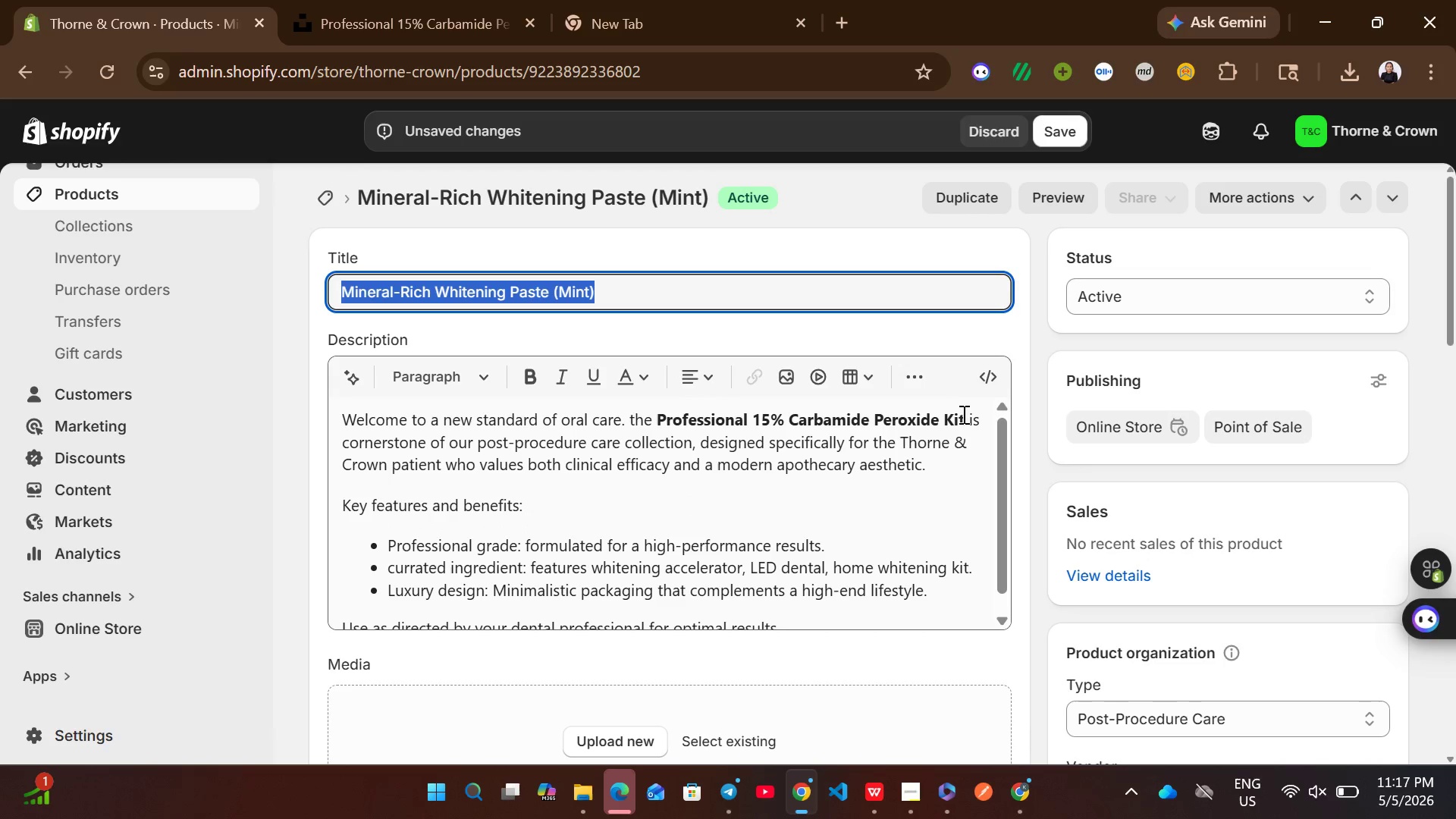 
left_click_drag(start_coordinate=[963, 417], to_coordinate=[672, 412])
 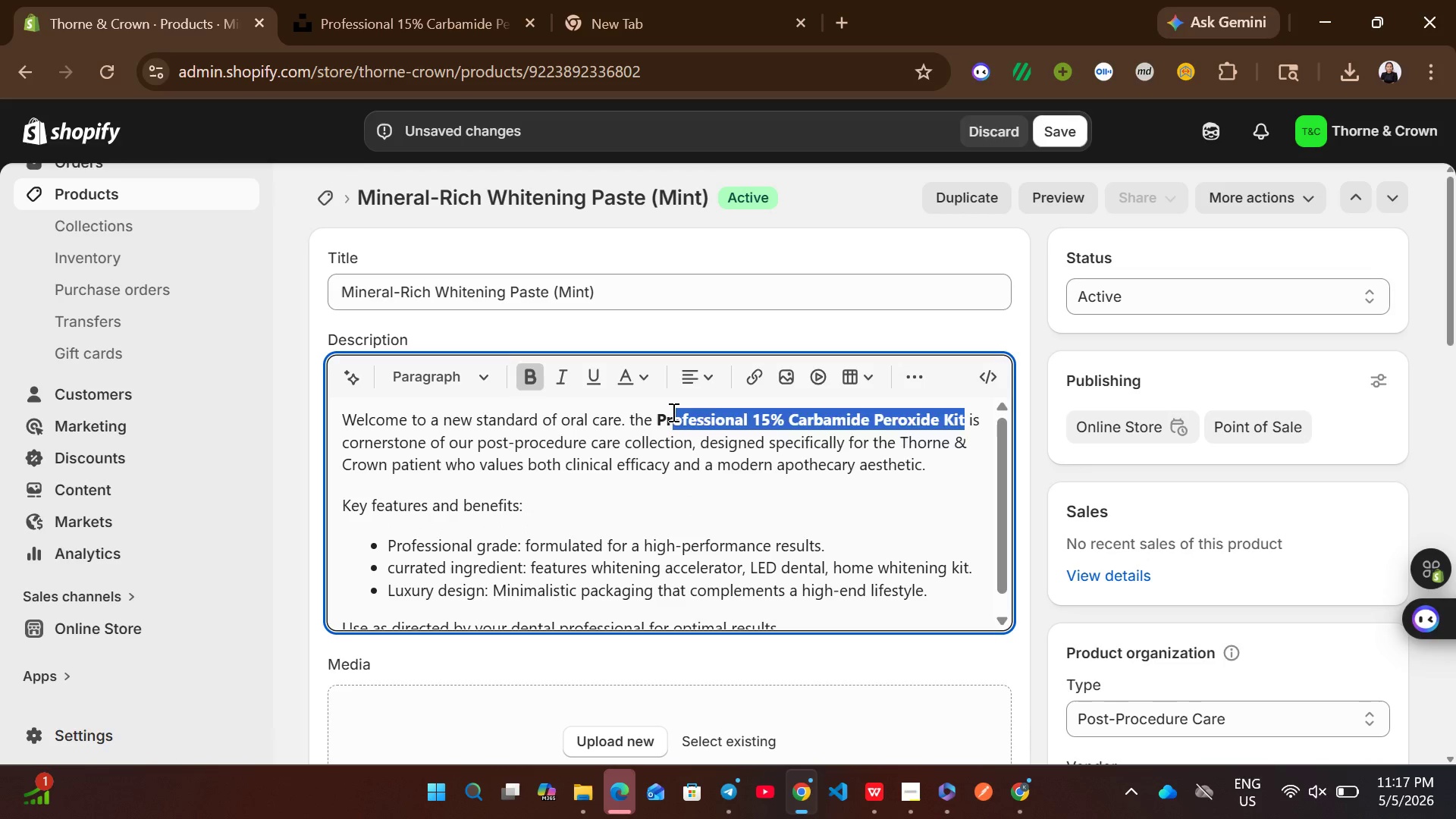 
key(Backspace)
 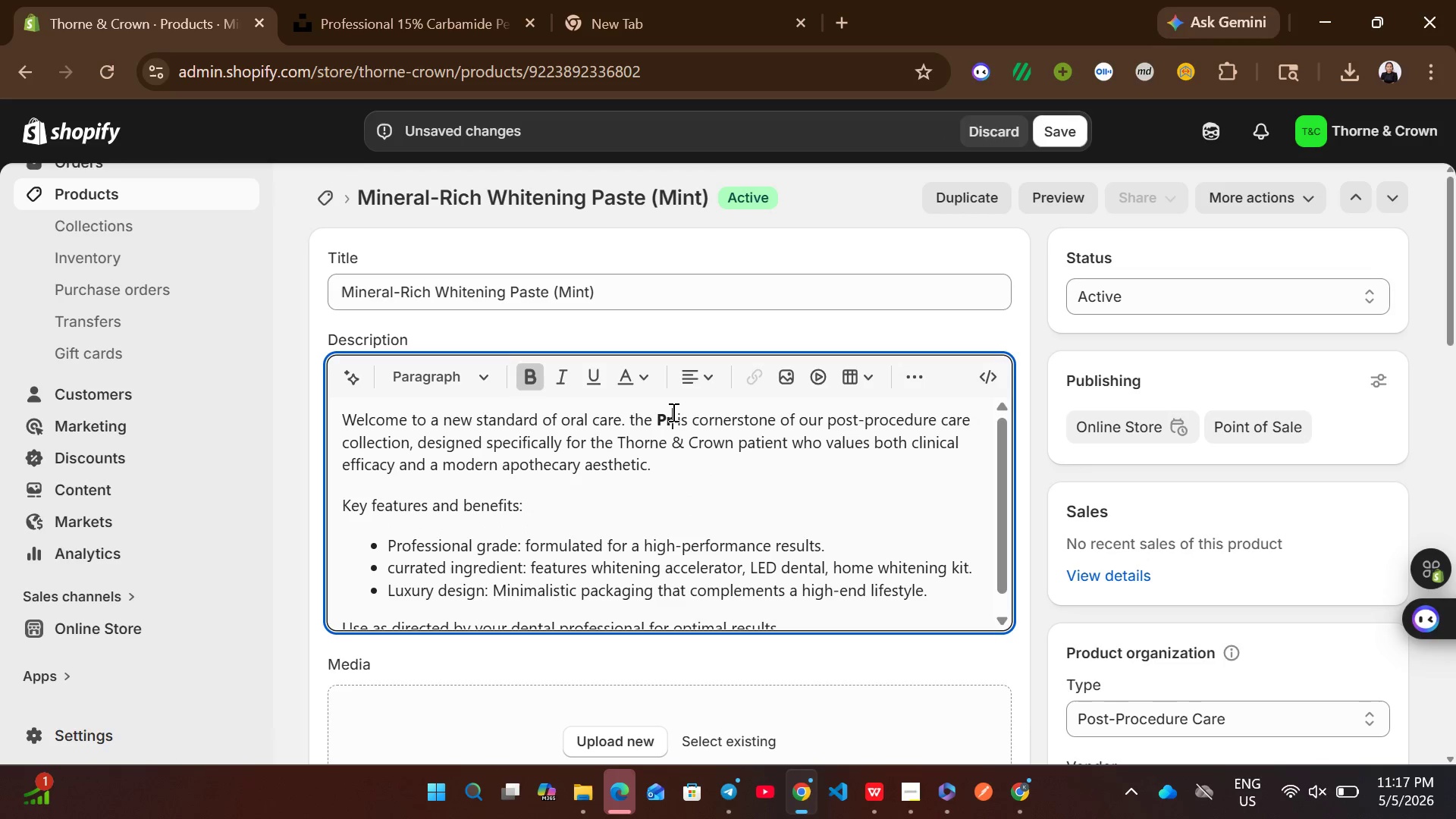 
key(Backspace)
 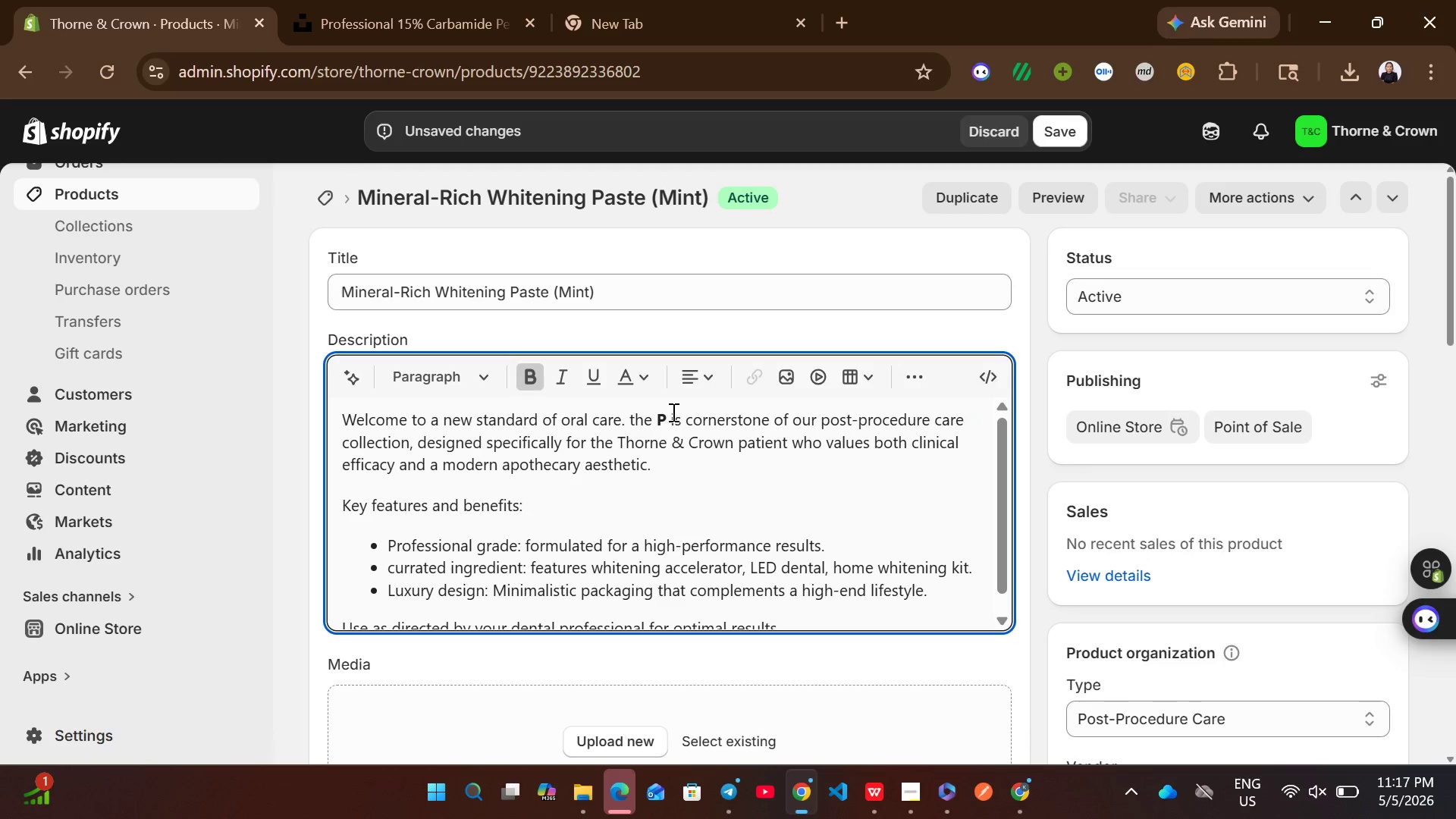 
key(Backspace)
 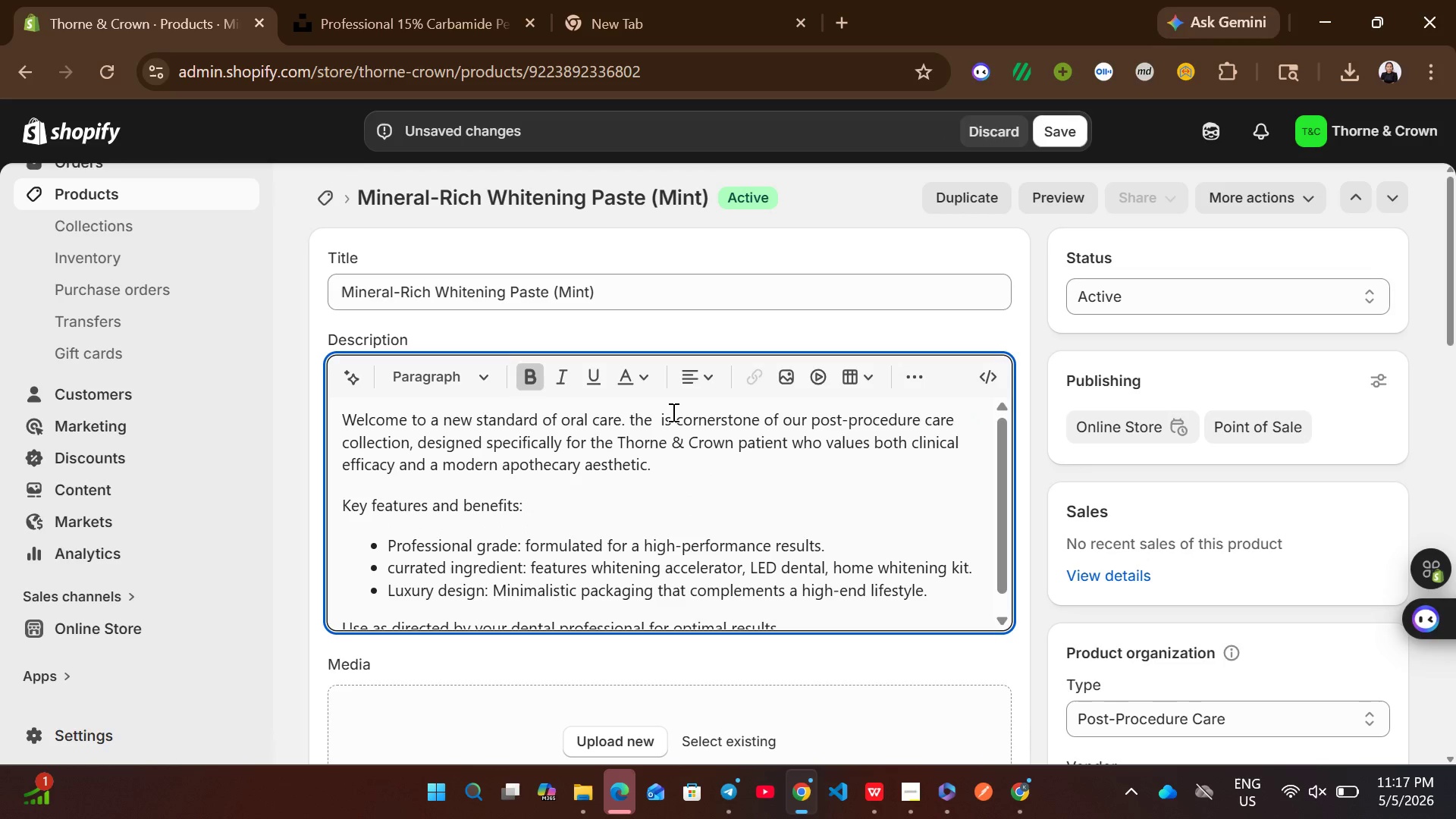 
key(Control+V)
 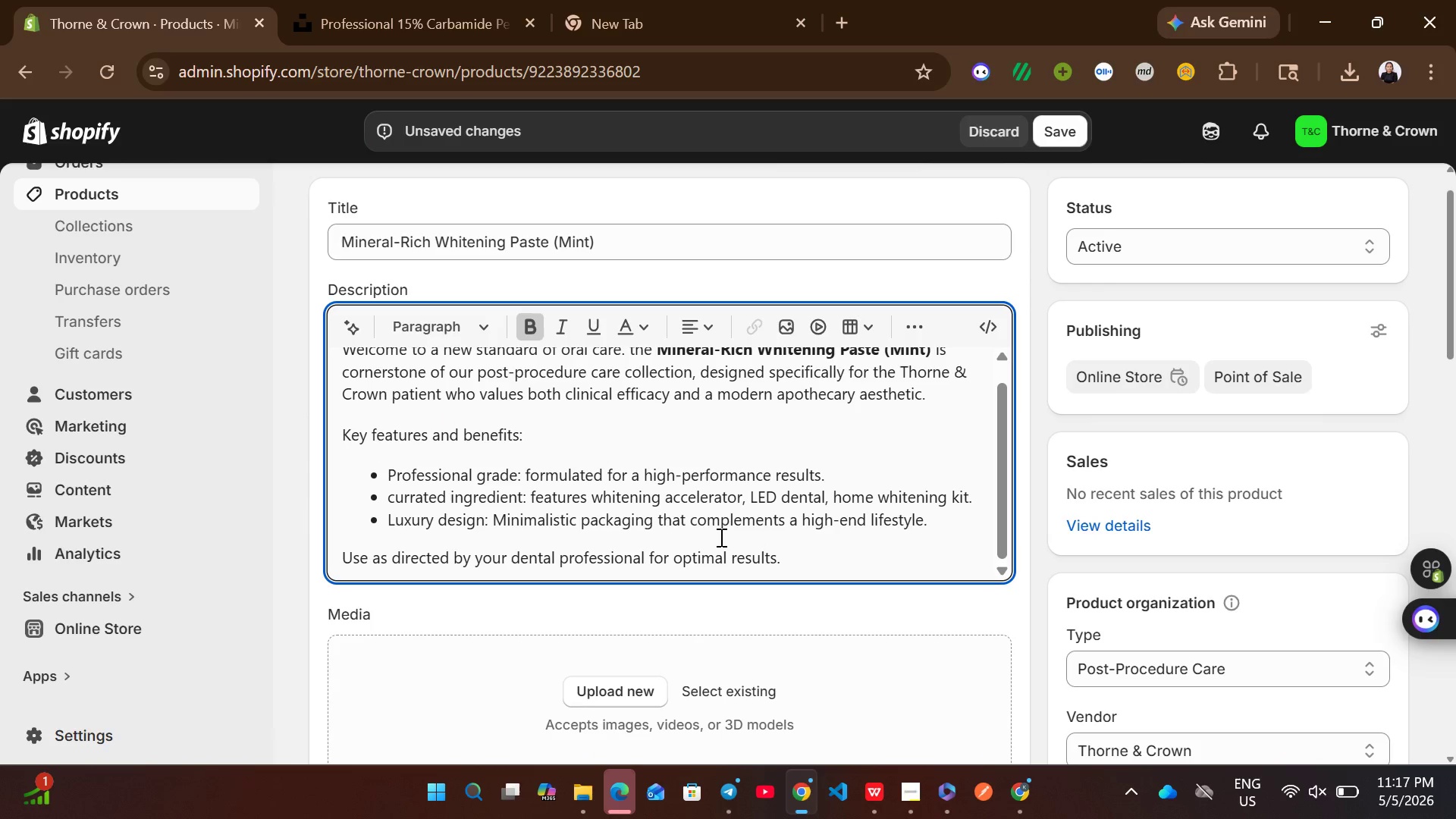 
wait(16.36)
 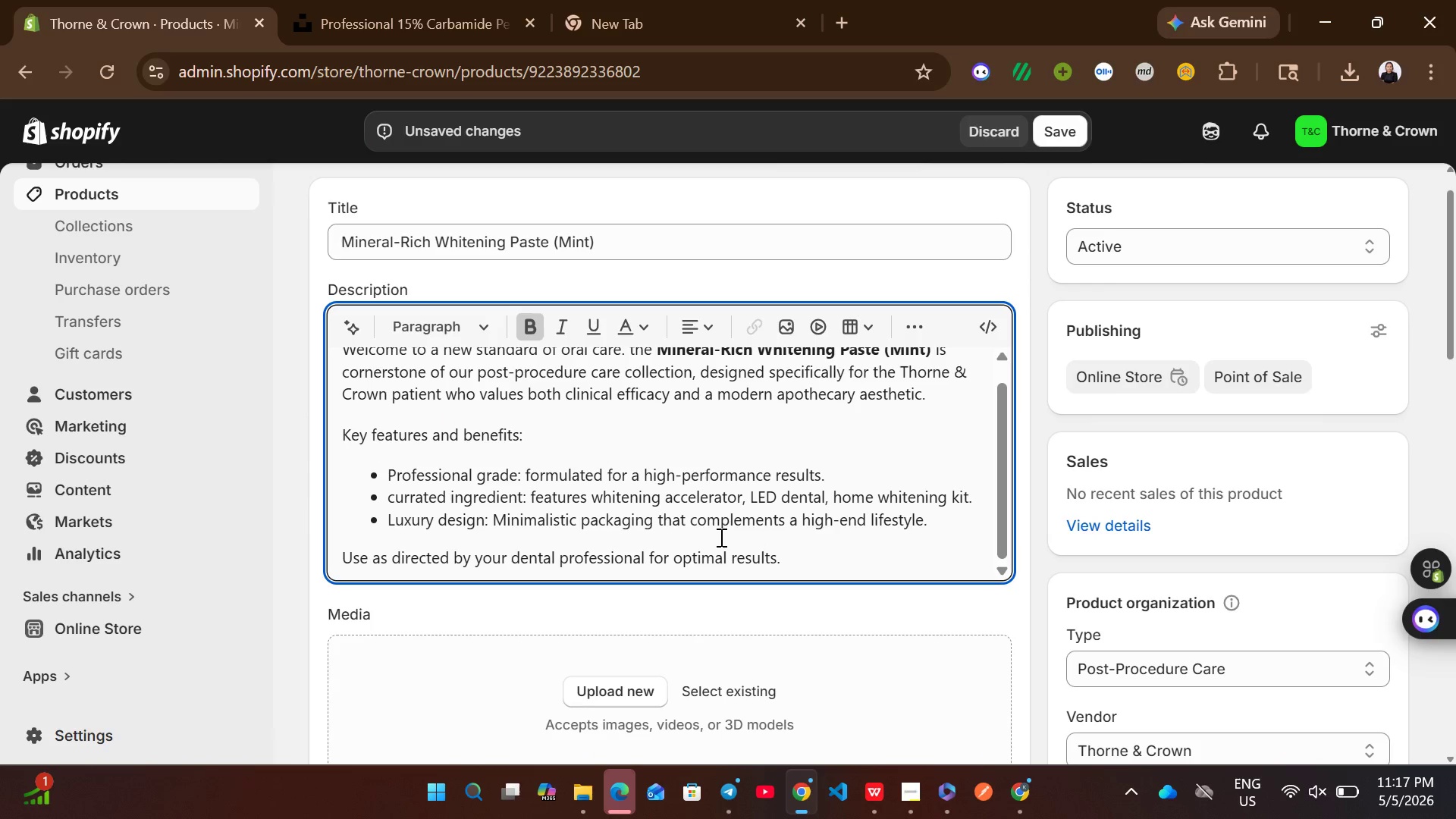 
left_click([745, 519])
 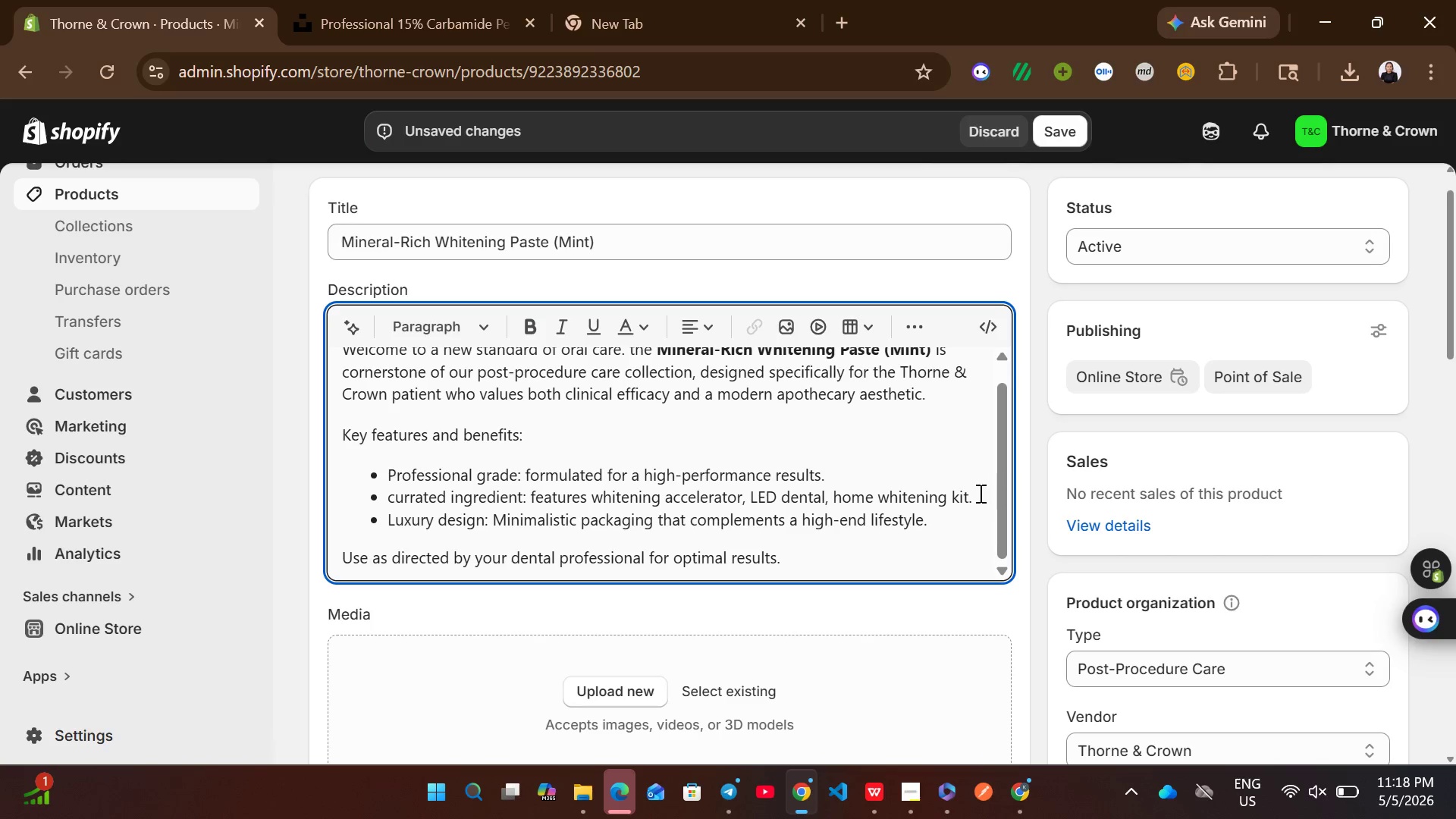 
left_click_drag(start_coordinate=[976, 493], to_coordinate=[596, 497])
 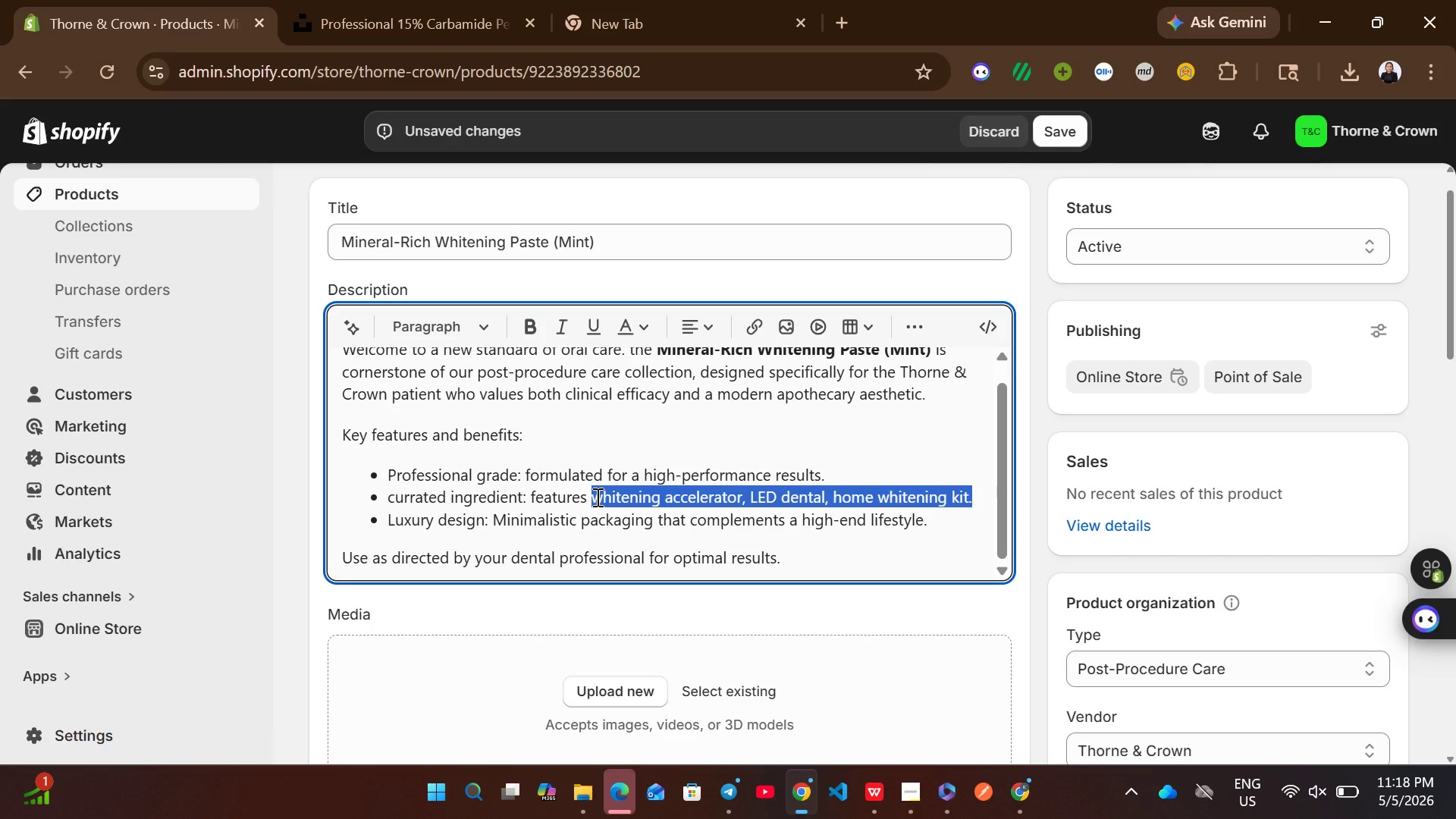 
type(enamel repsir )
key(Backspace)
type(, hydro)
 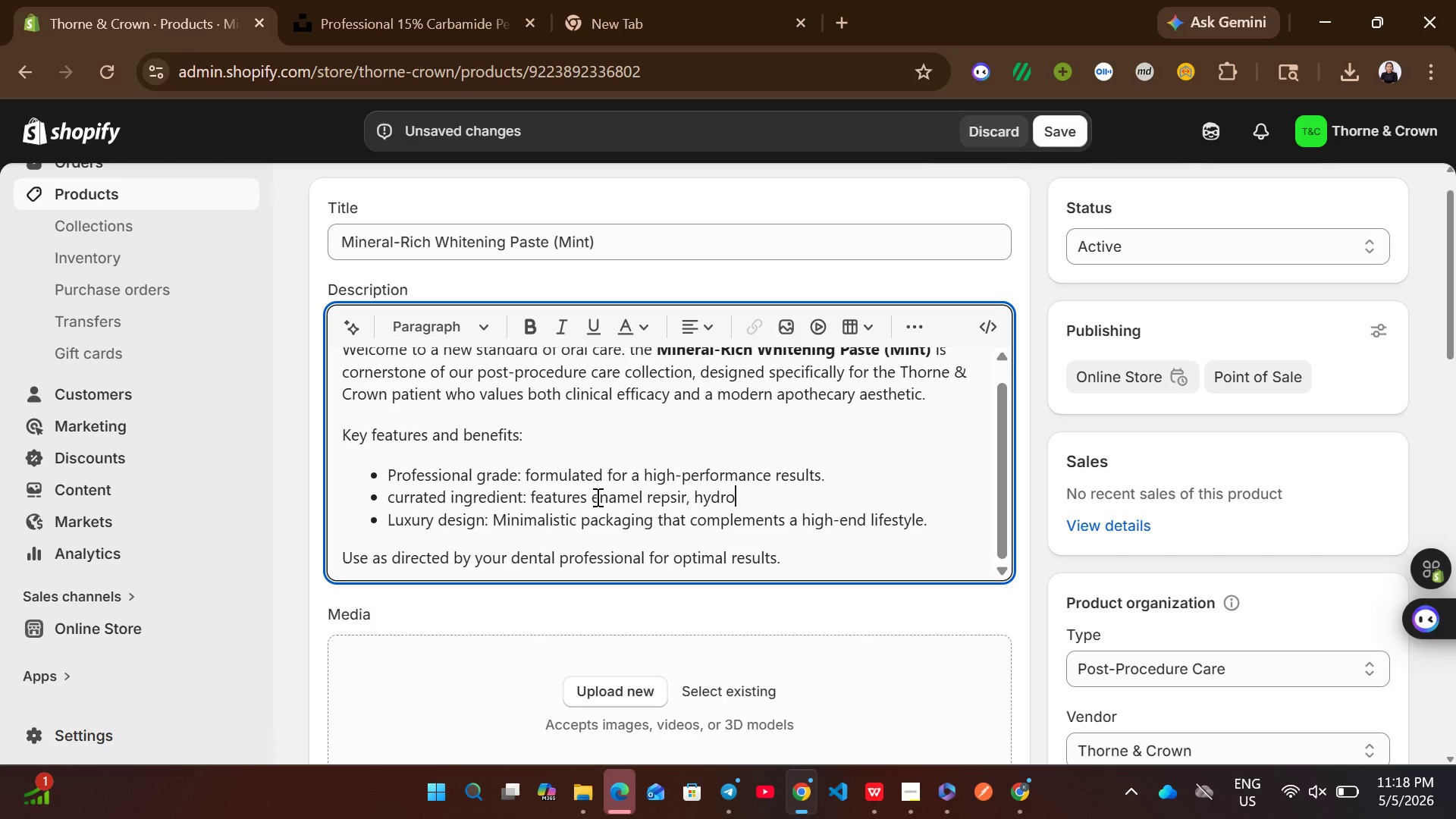 
type(xyapatite, sensitive teeth, clinical grade.)
 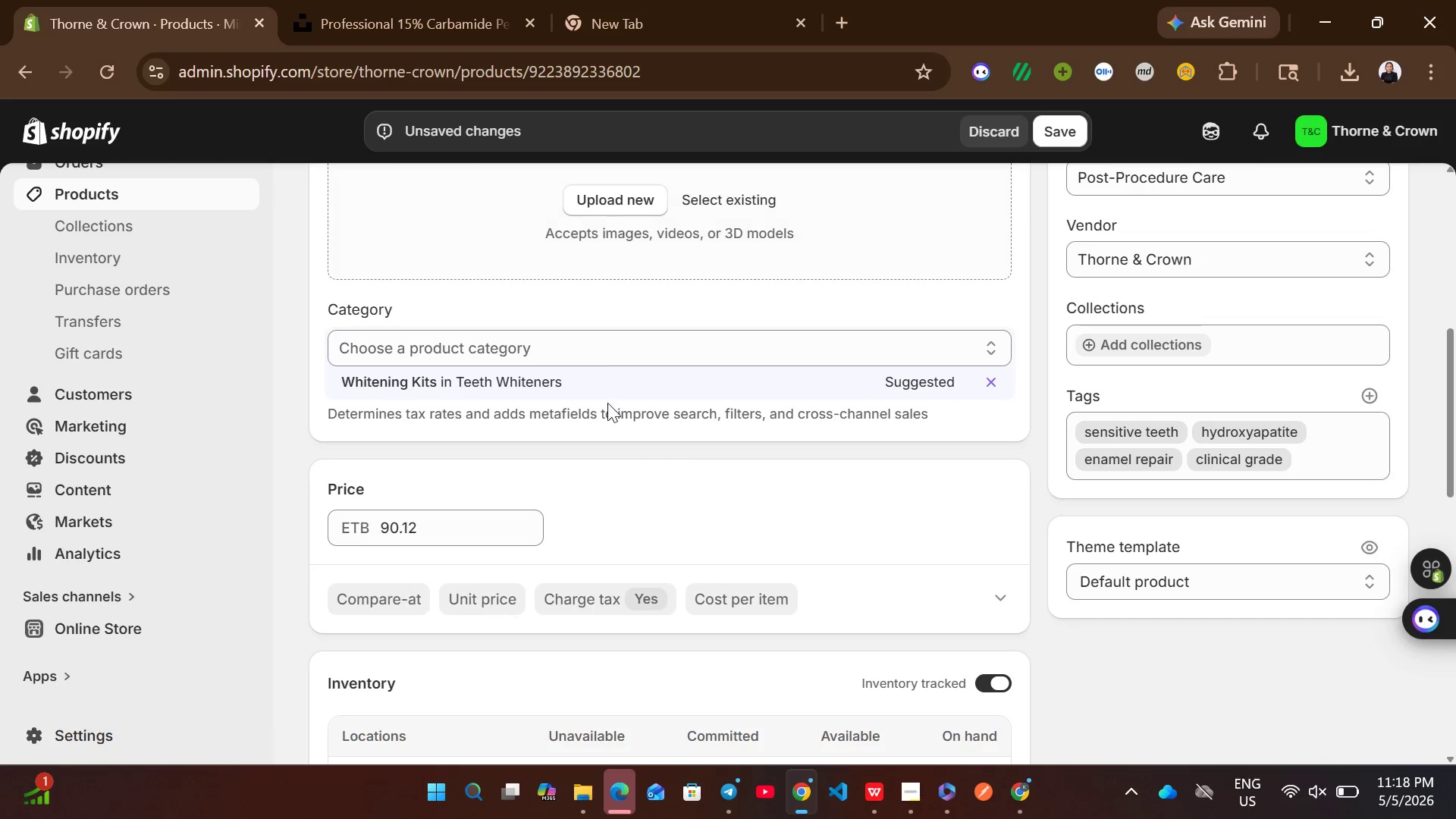 
left_click([585, 381])
 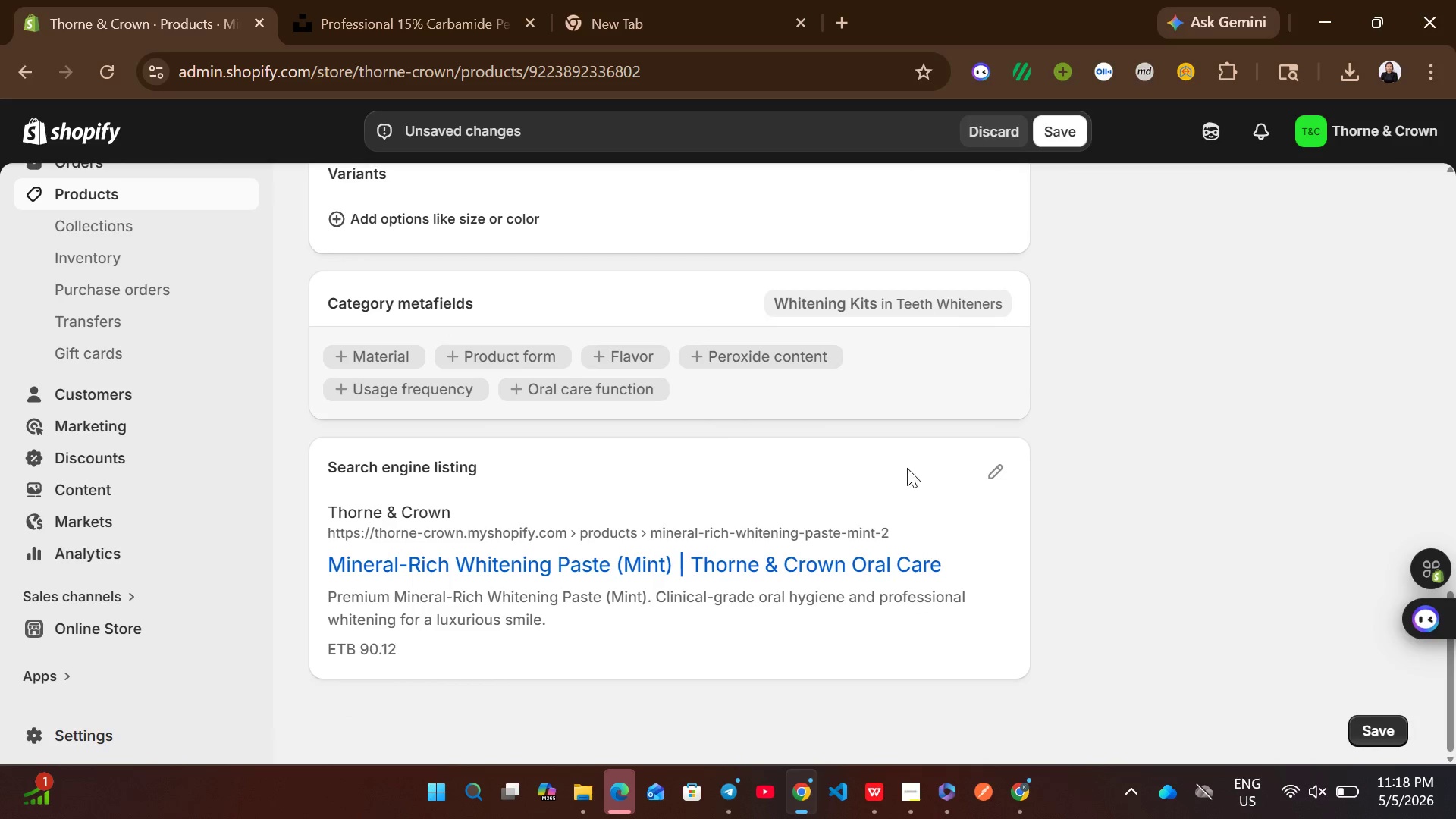 
left_click([999, 452])
 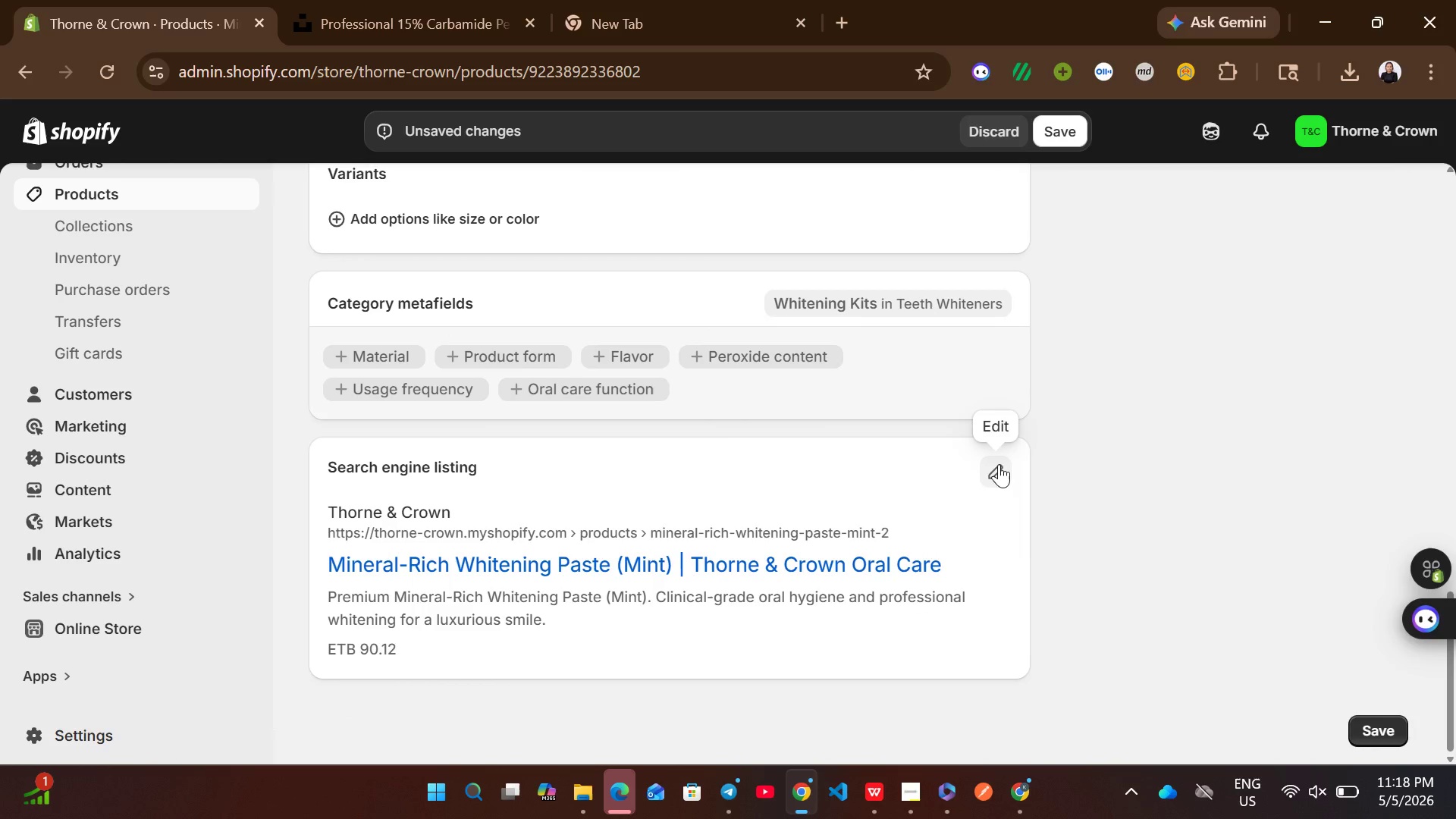 
left_click([999, 464])
 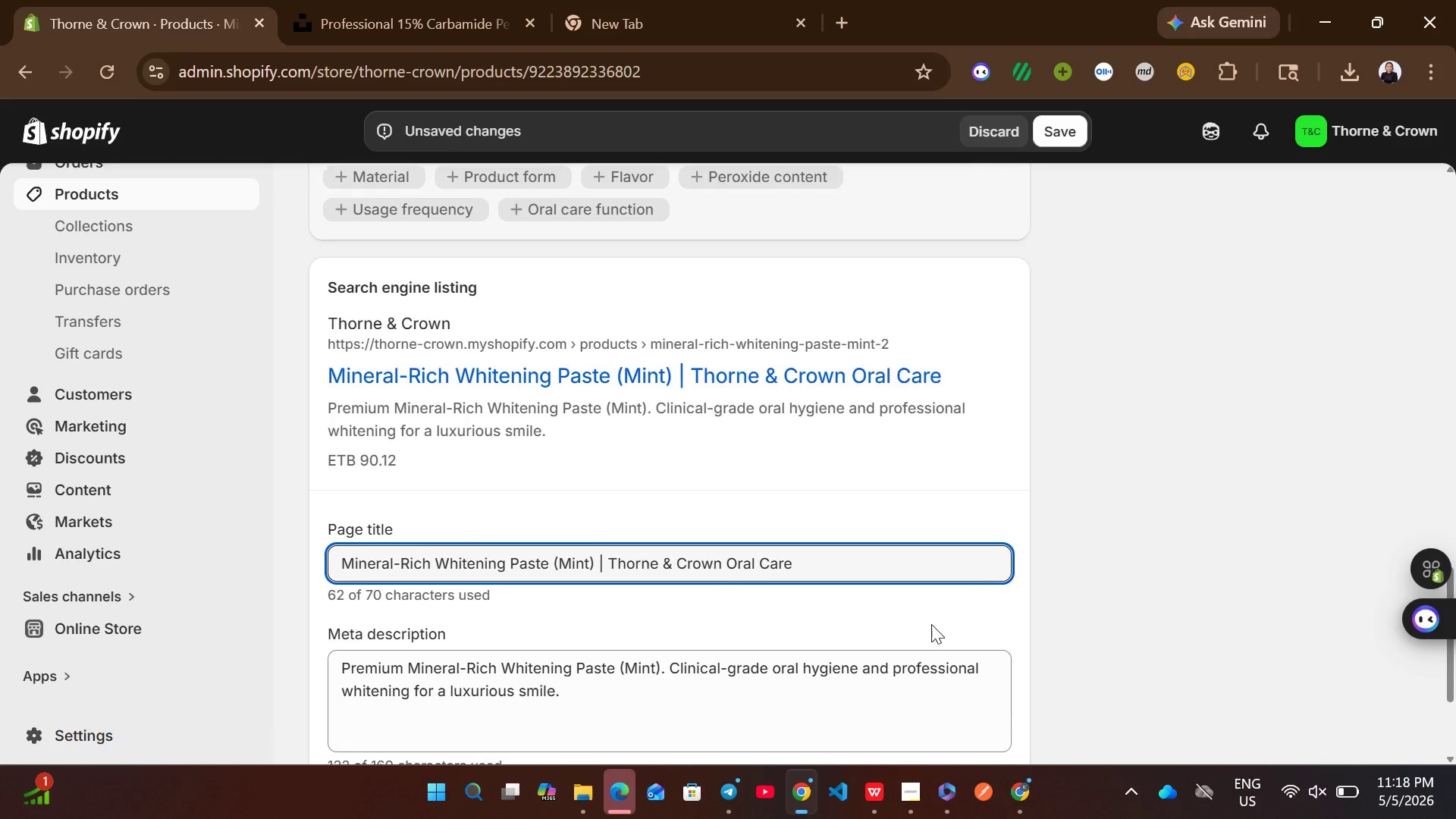 
left_click([808, 559])
 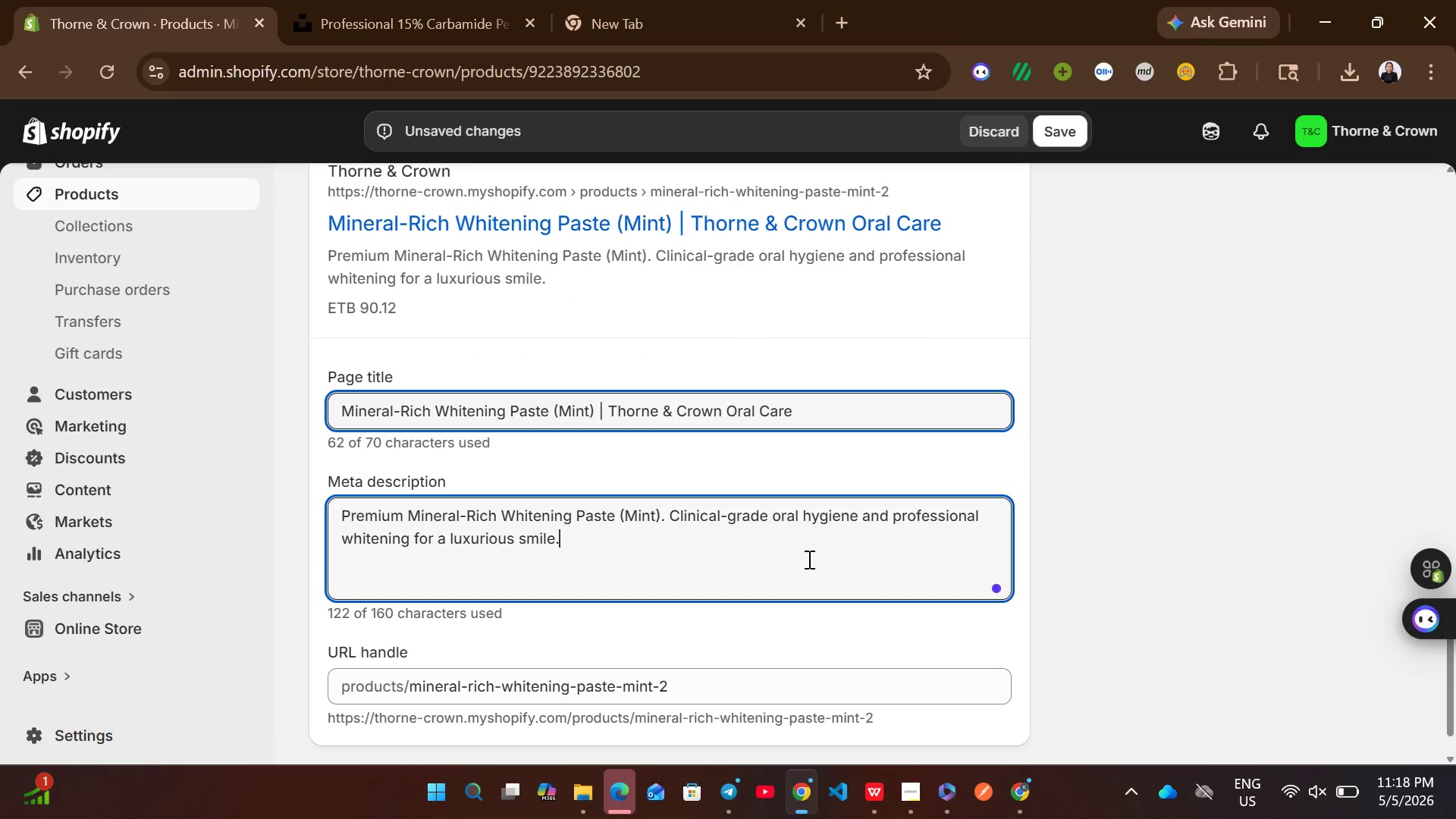 
key(Control+A)
 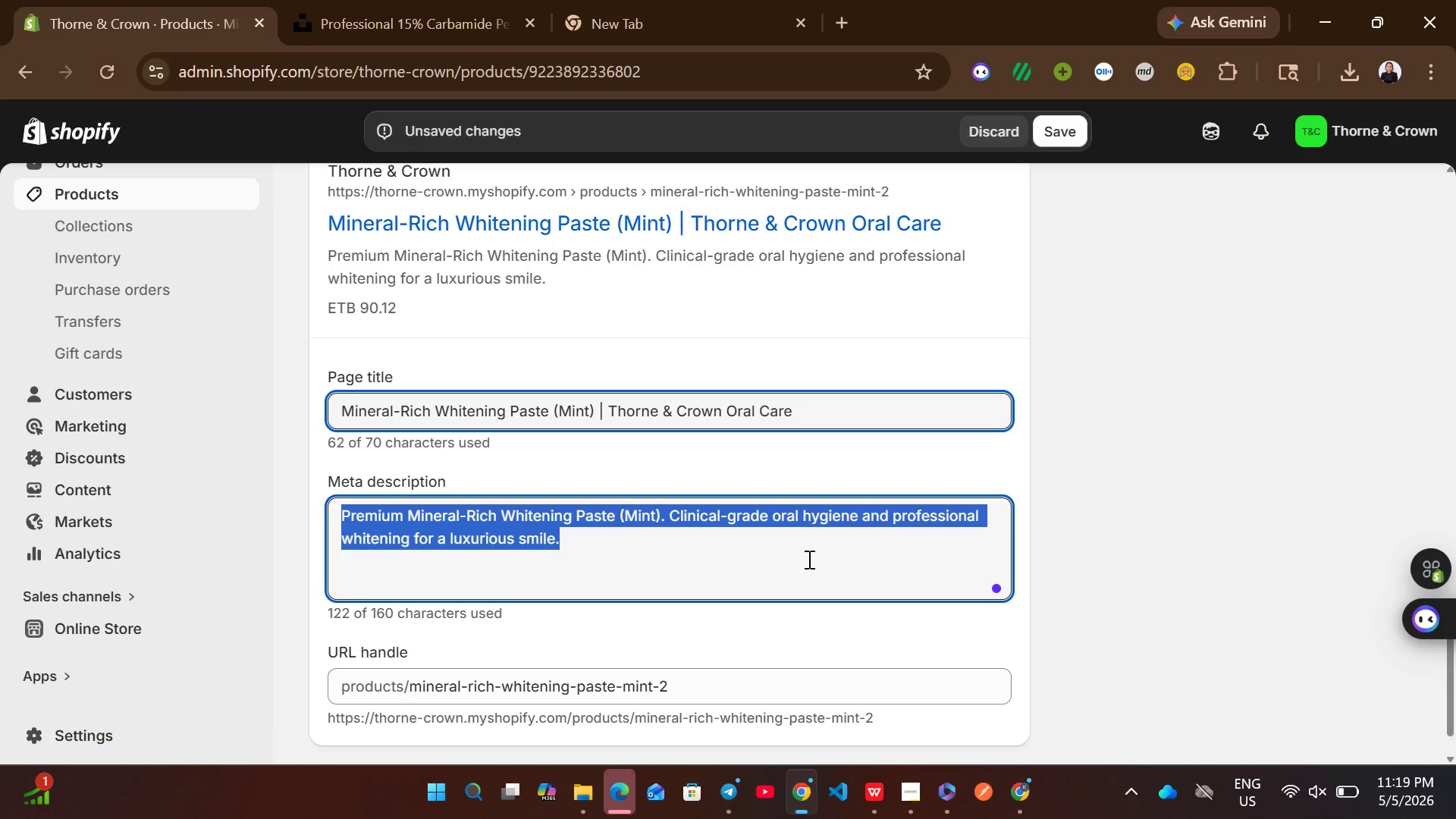 
wait(13.59)
 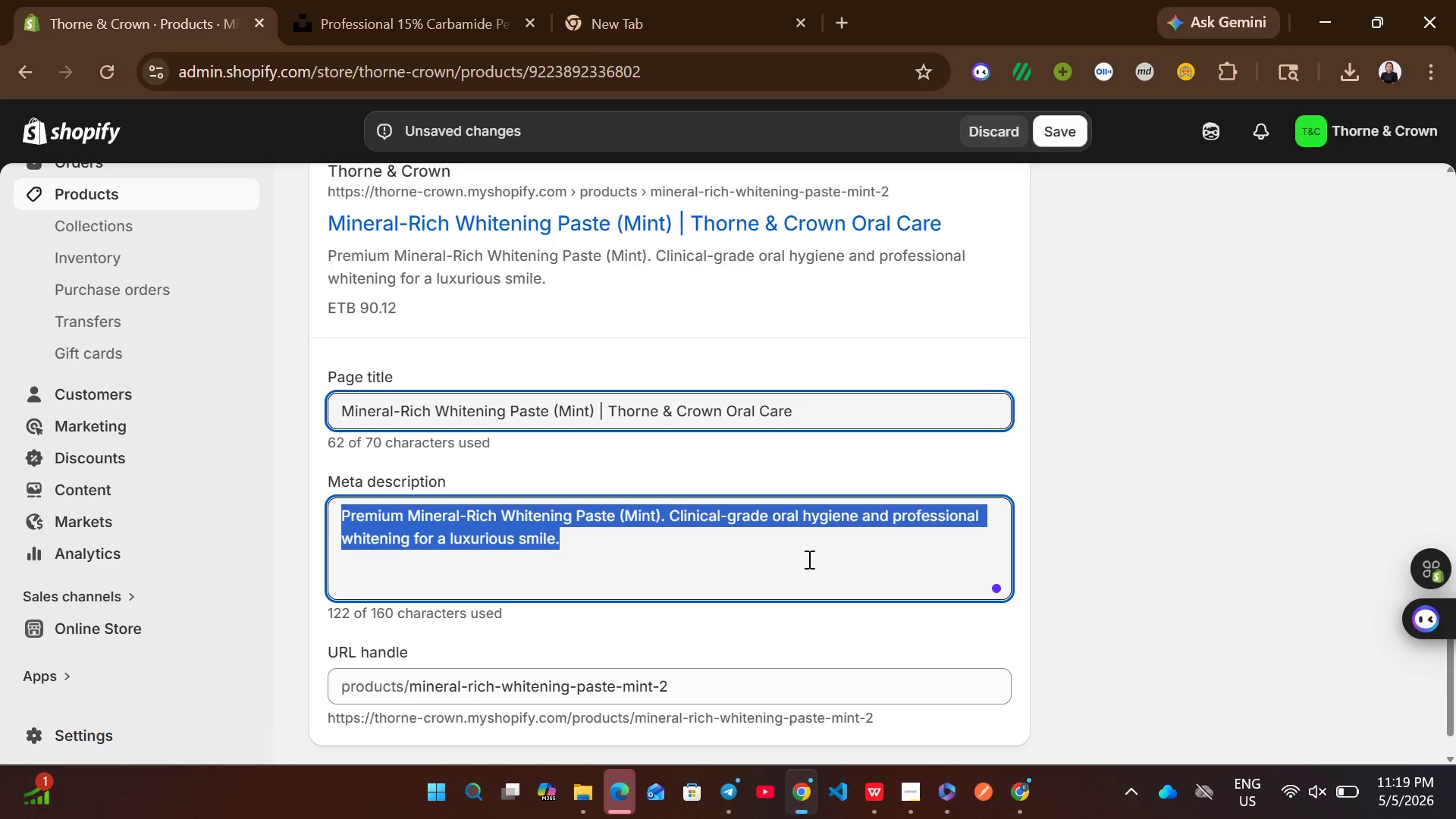 
type(Ensure optimal recovery )
 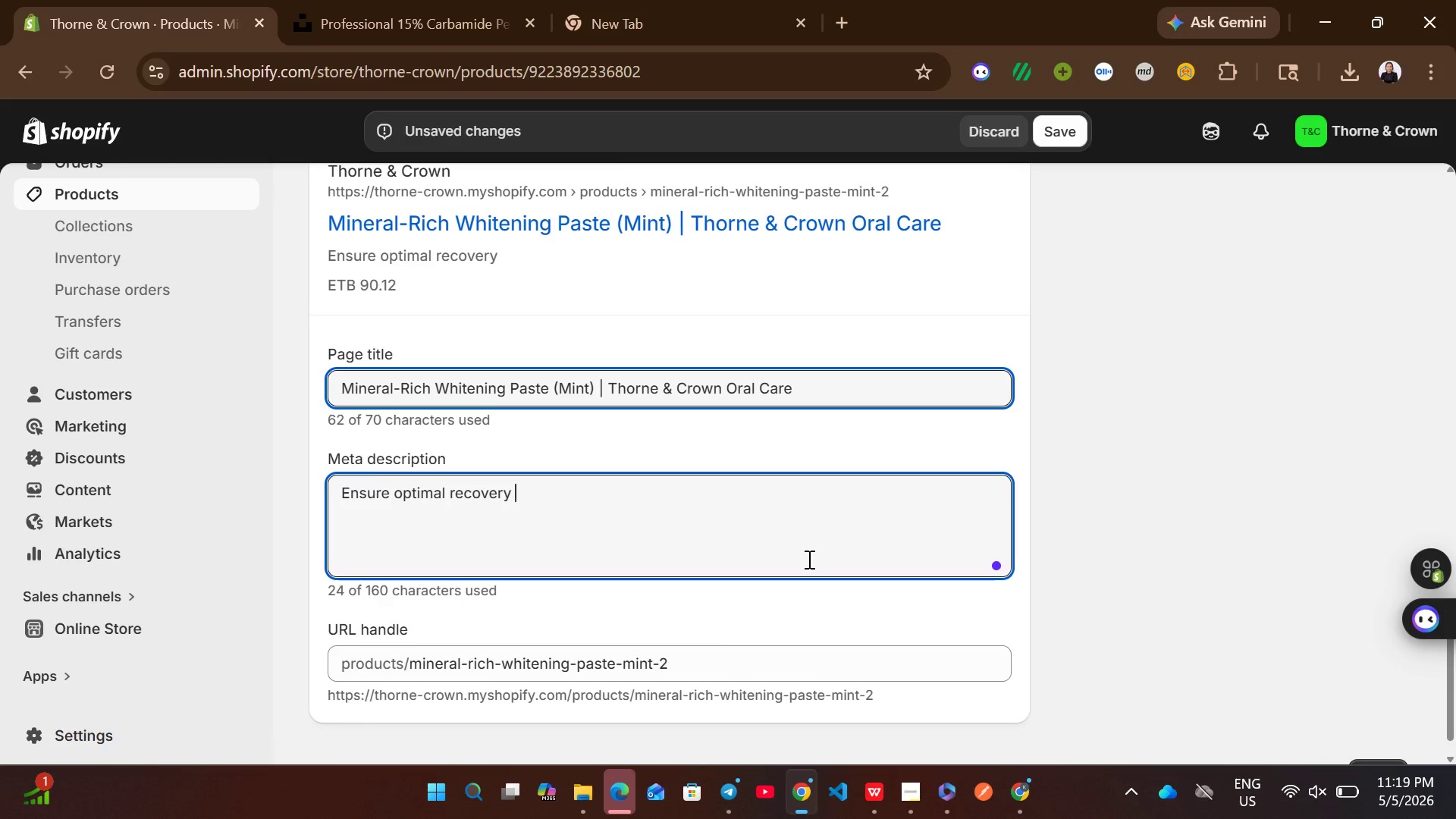 
type(with th)
key(Backspace)
key(Backspace)
type(Thoe)
key(Backspace)
type(rne & Crown's )
 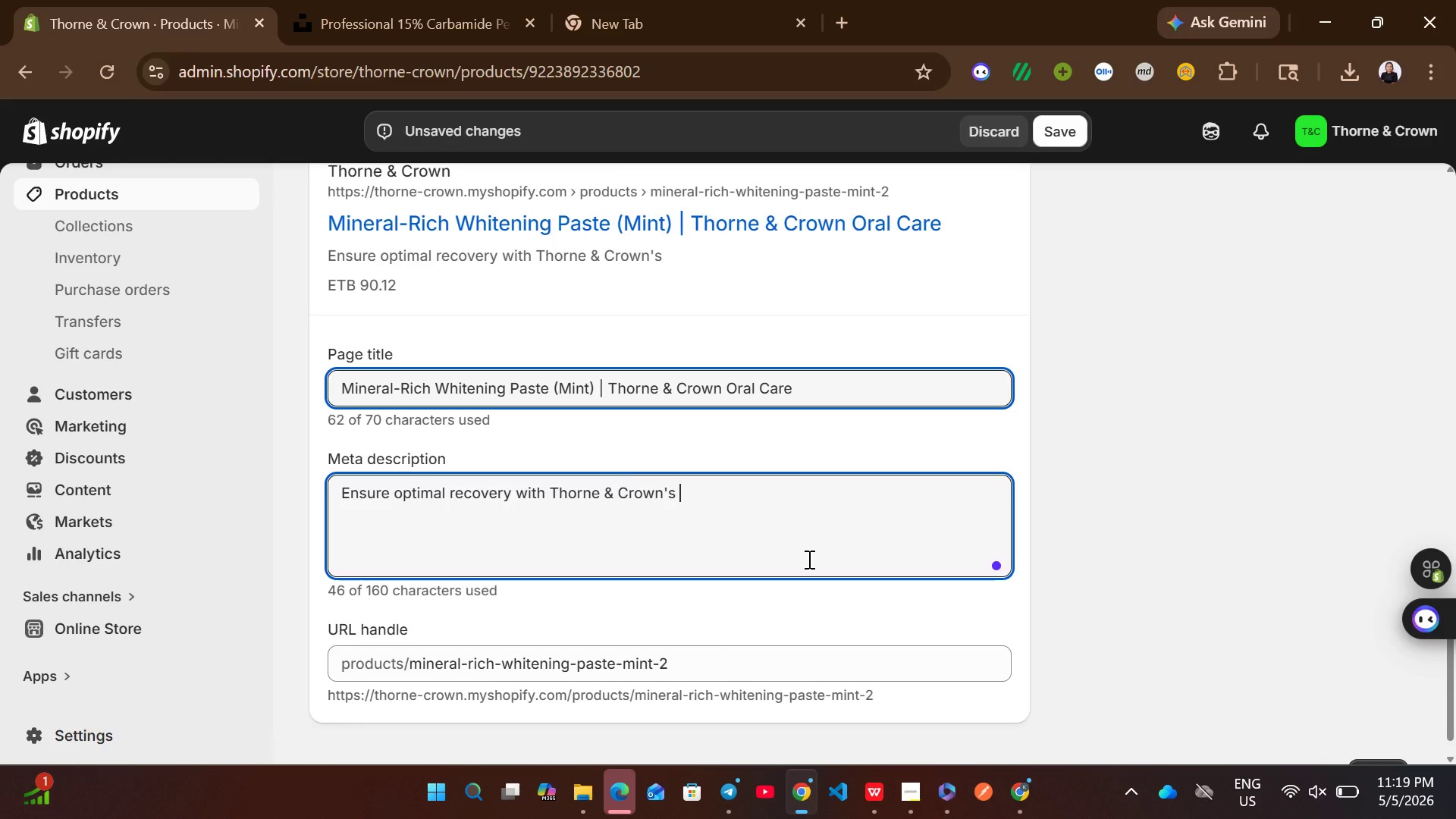 
key(Control+V)
 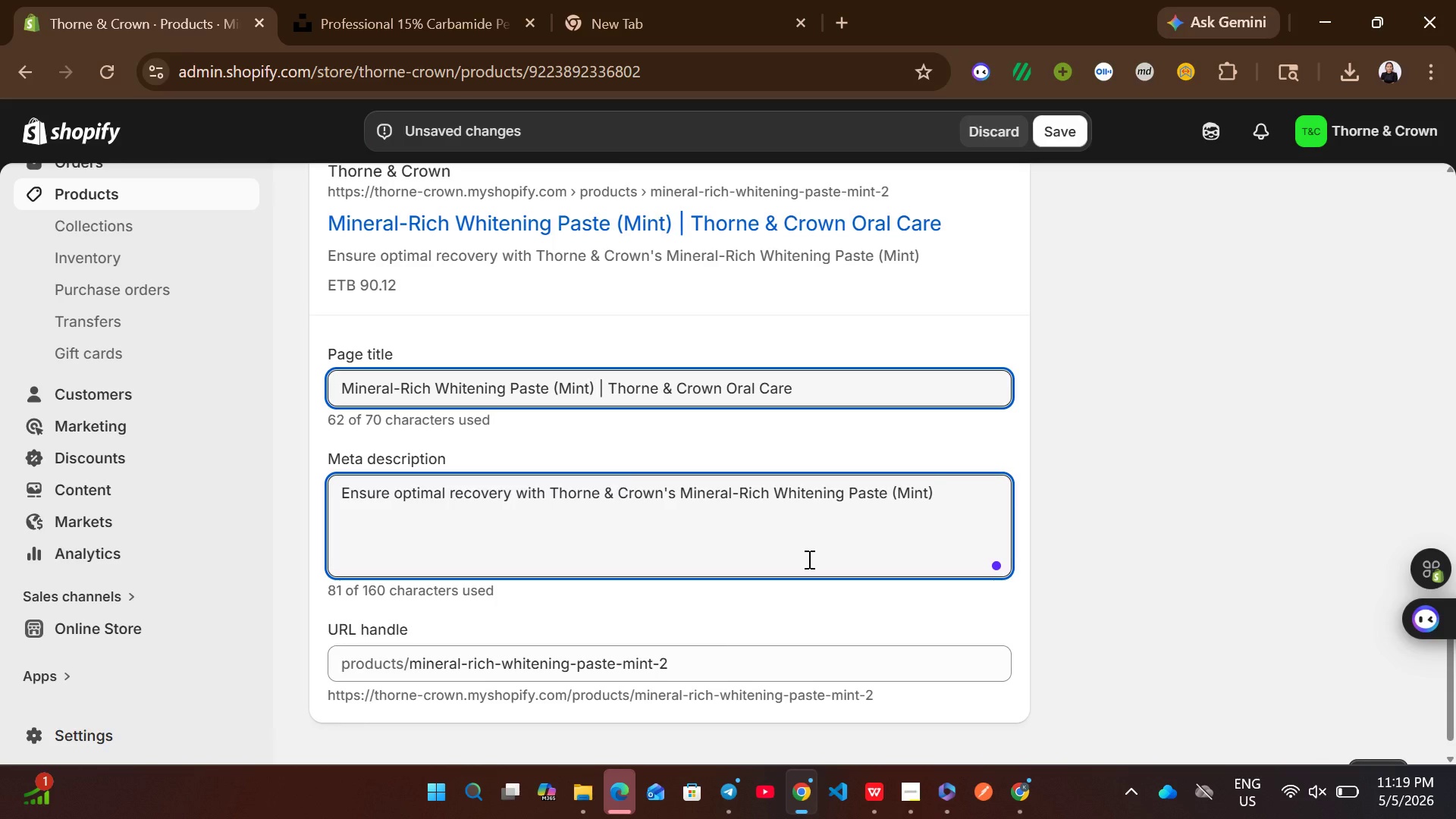 
type(. Designed )
 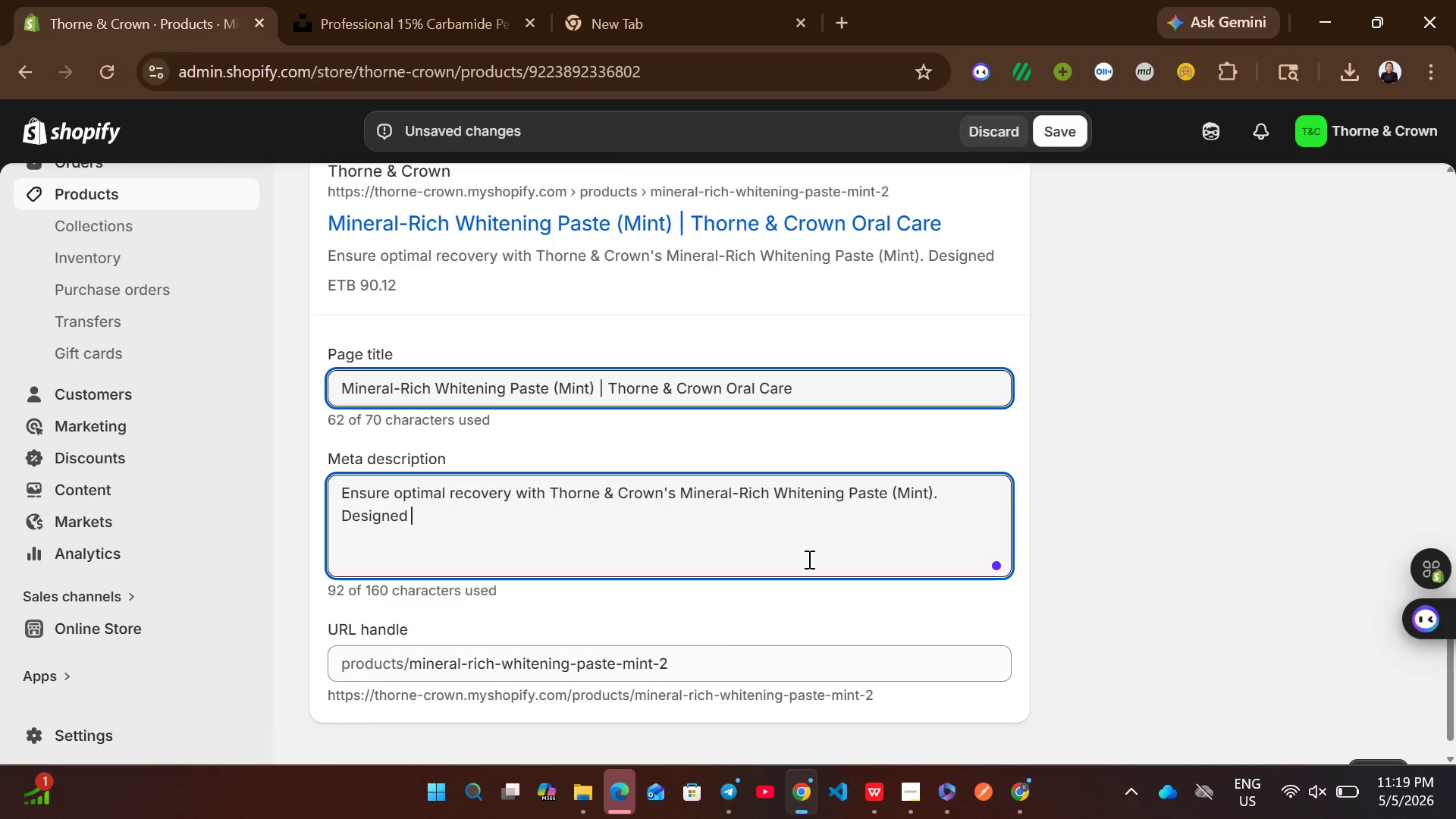 
type(for post )
key(Backspace)
type(=)
key(Backspace)
type(-op )
 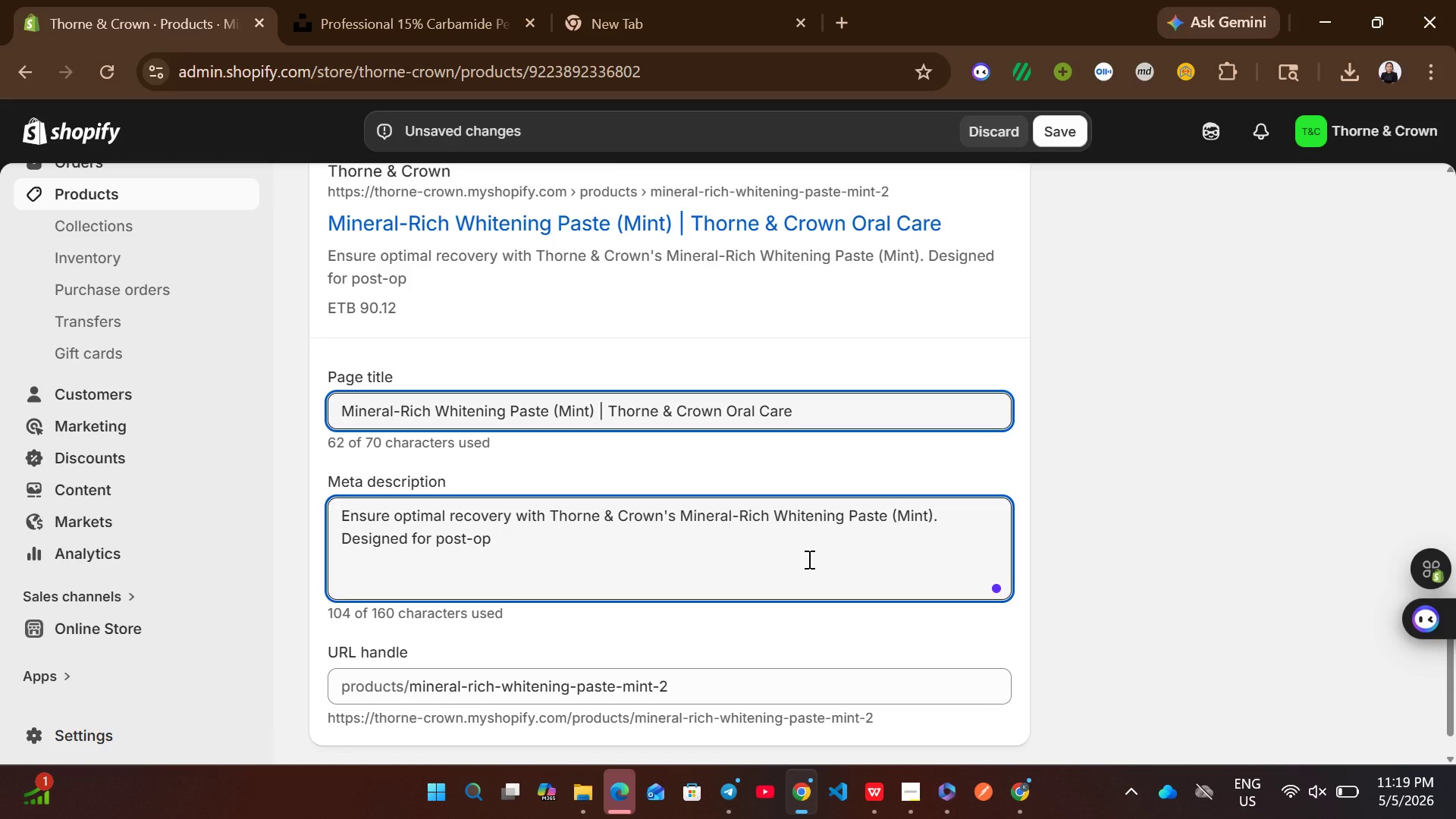 
type(care with enamel repair)
 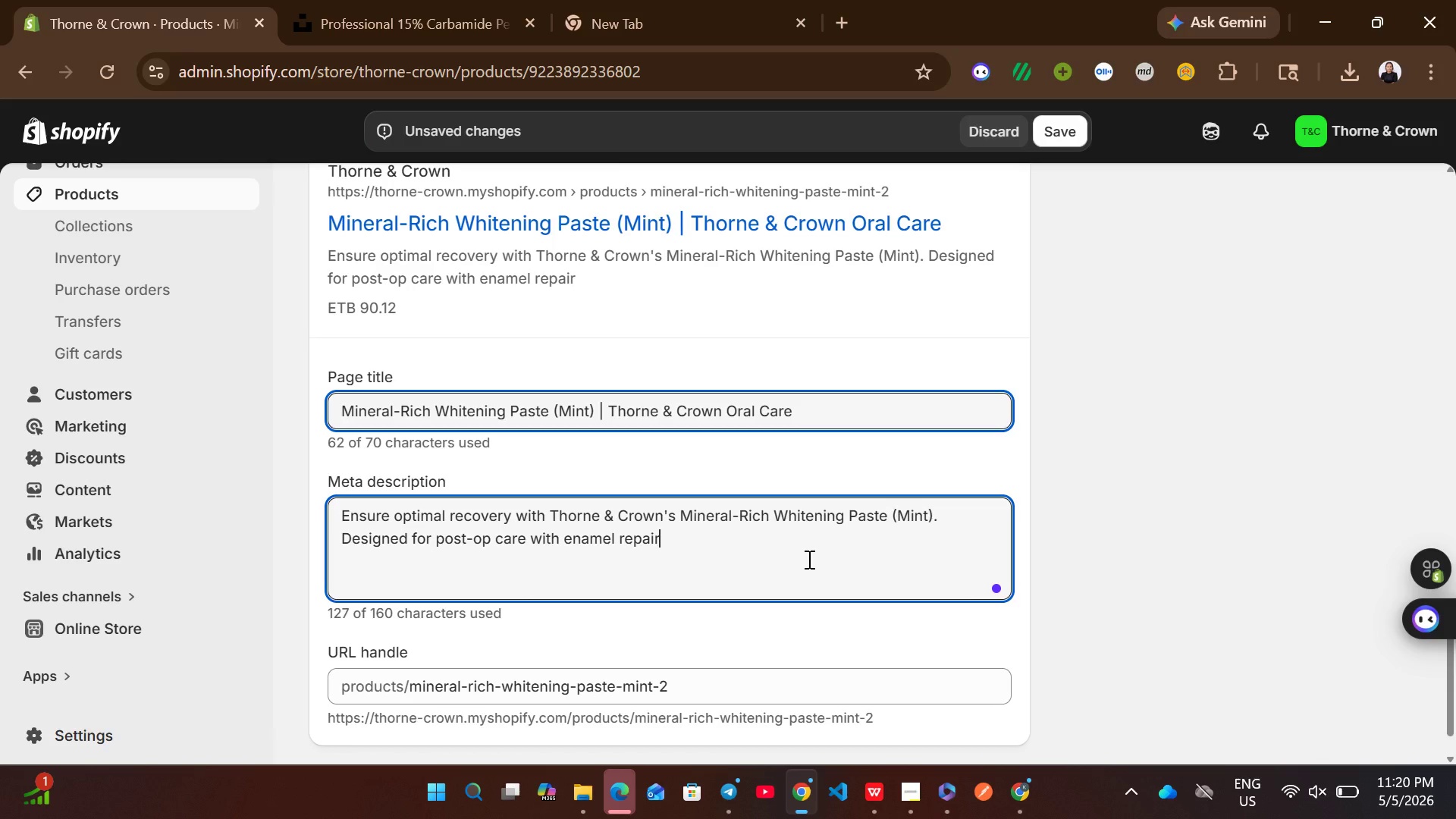 
type(, hydroxyapa)
 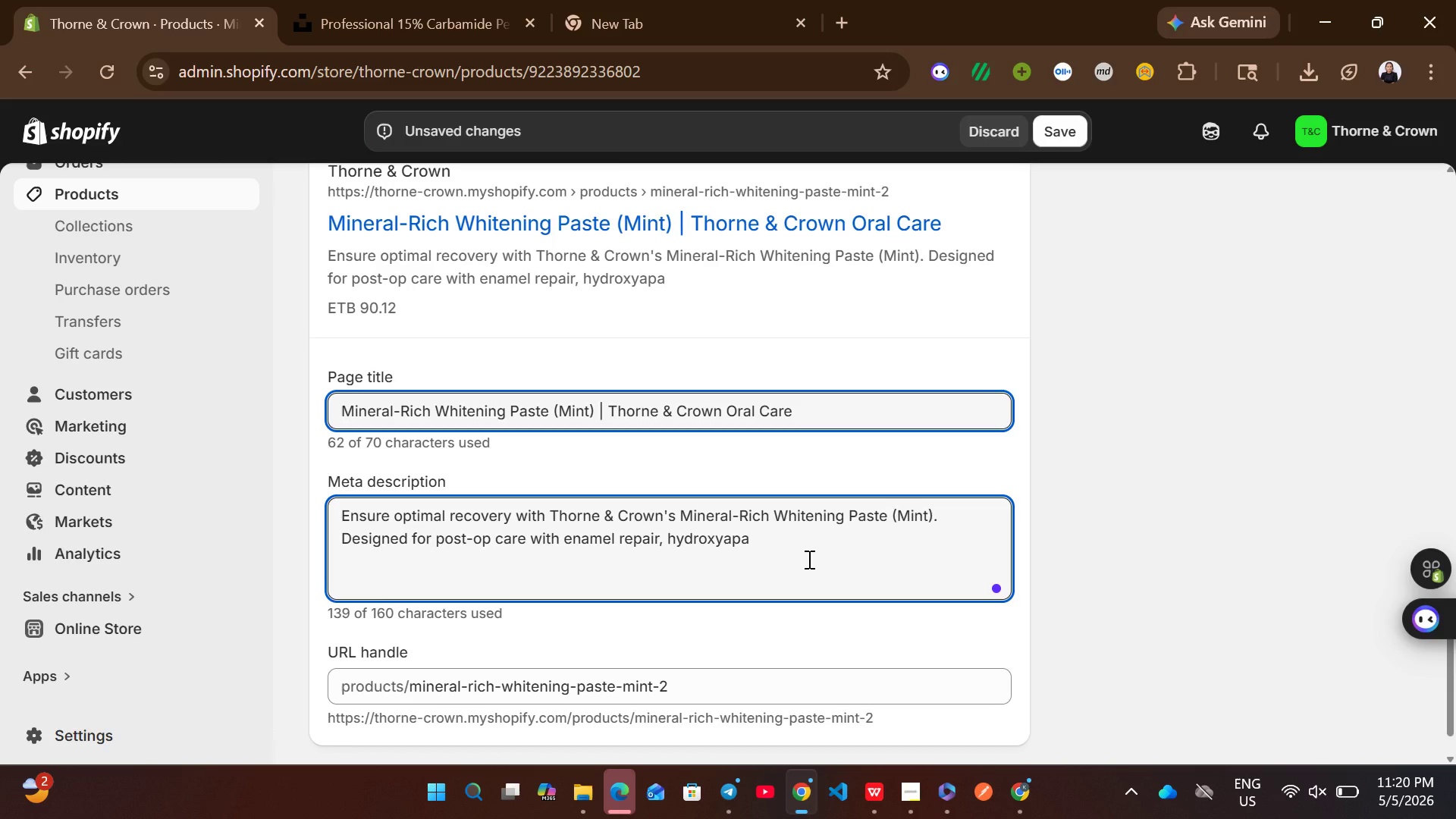 
wait(14.22)
 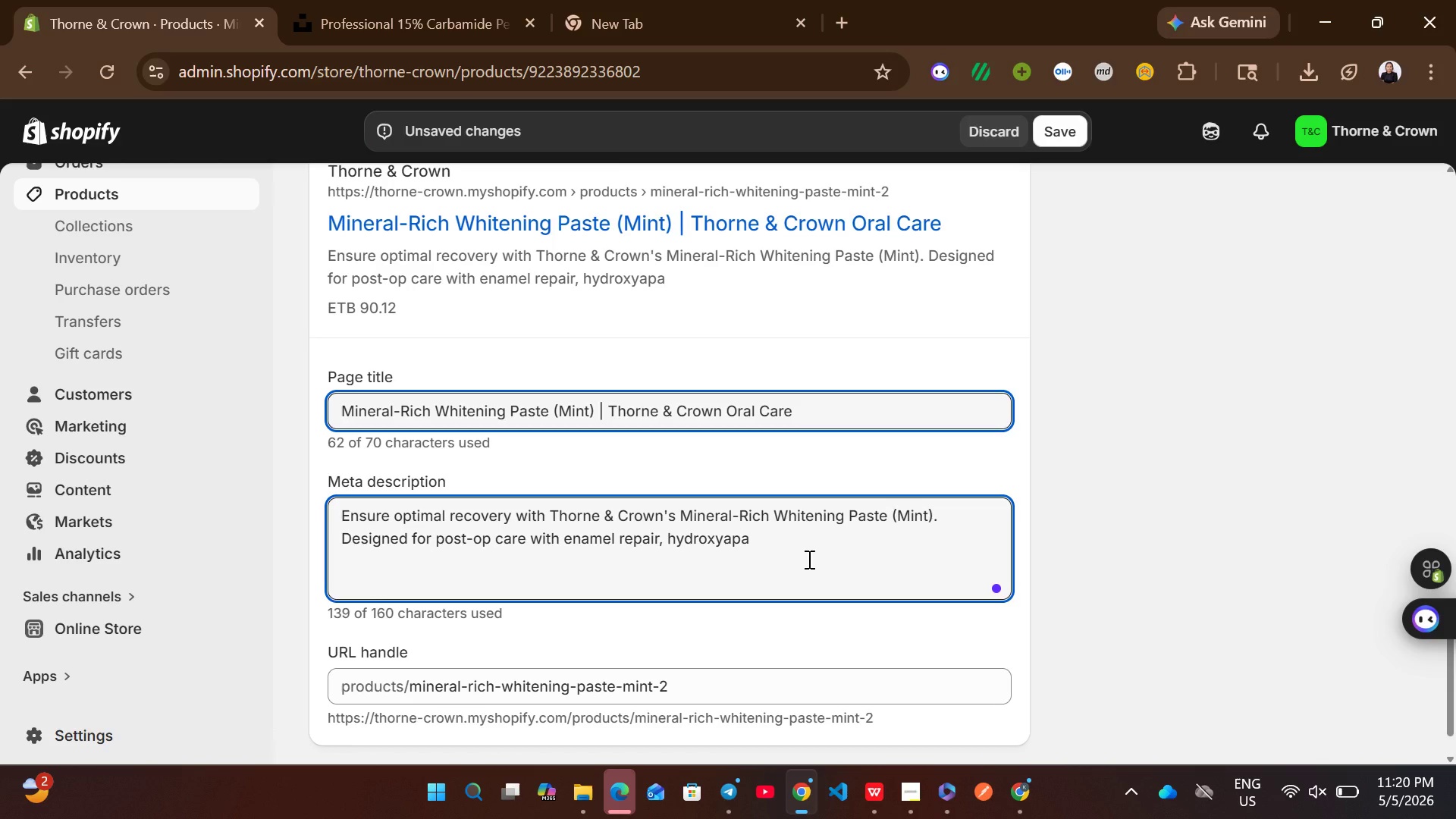 
type(tite)
 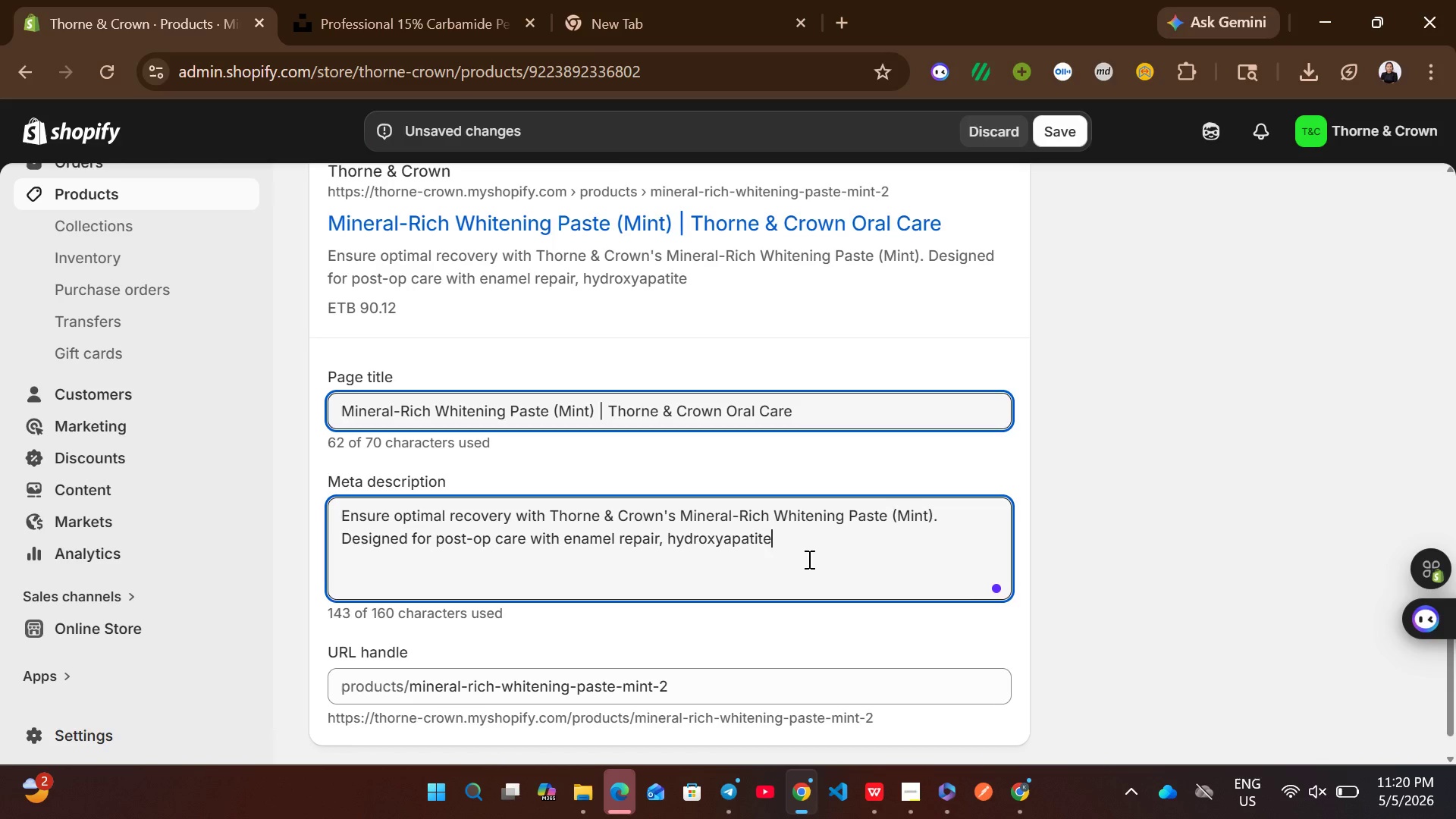 
type(, sensitive teeth \)
key(Backspace)
key(Backspace)
type(, clinical ga)
key(Backspace)
type(rade )
key(Backspace)
type(, providing )
 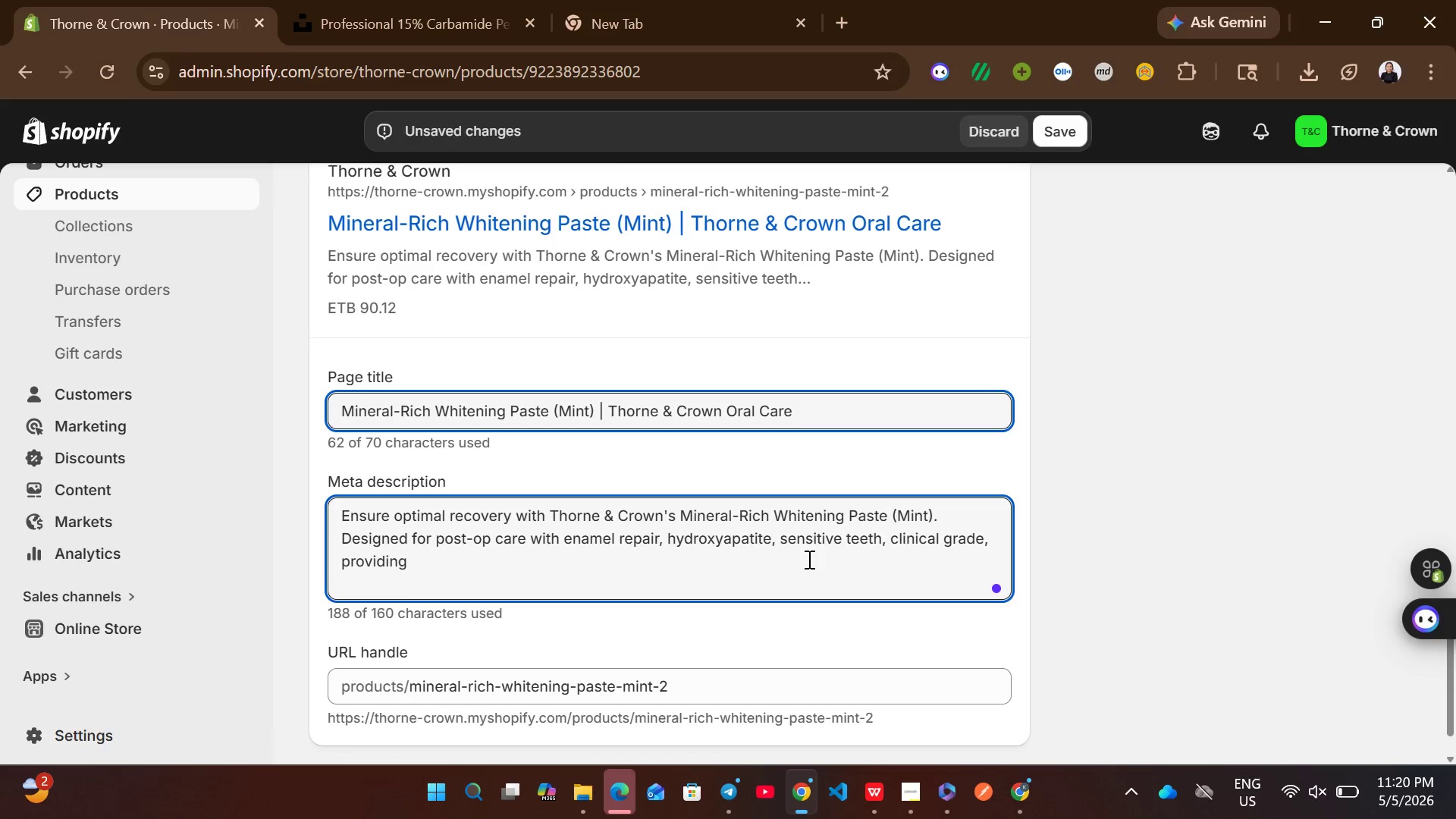 
type(the clinical support )
 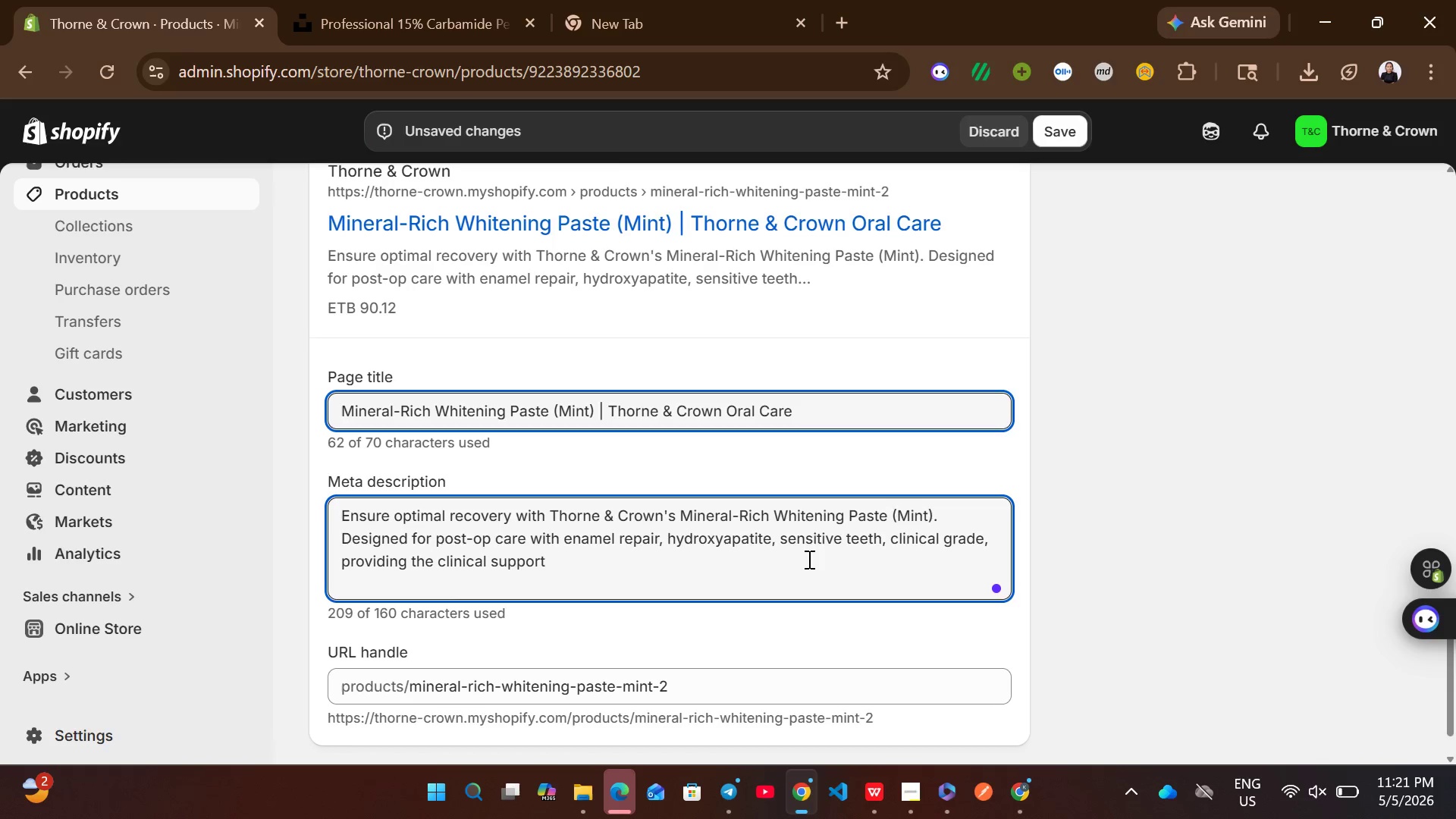 
type(your dental health requires.)
 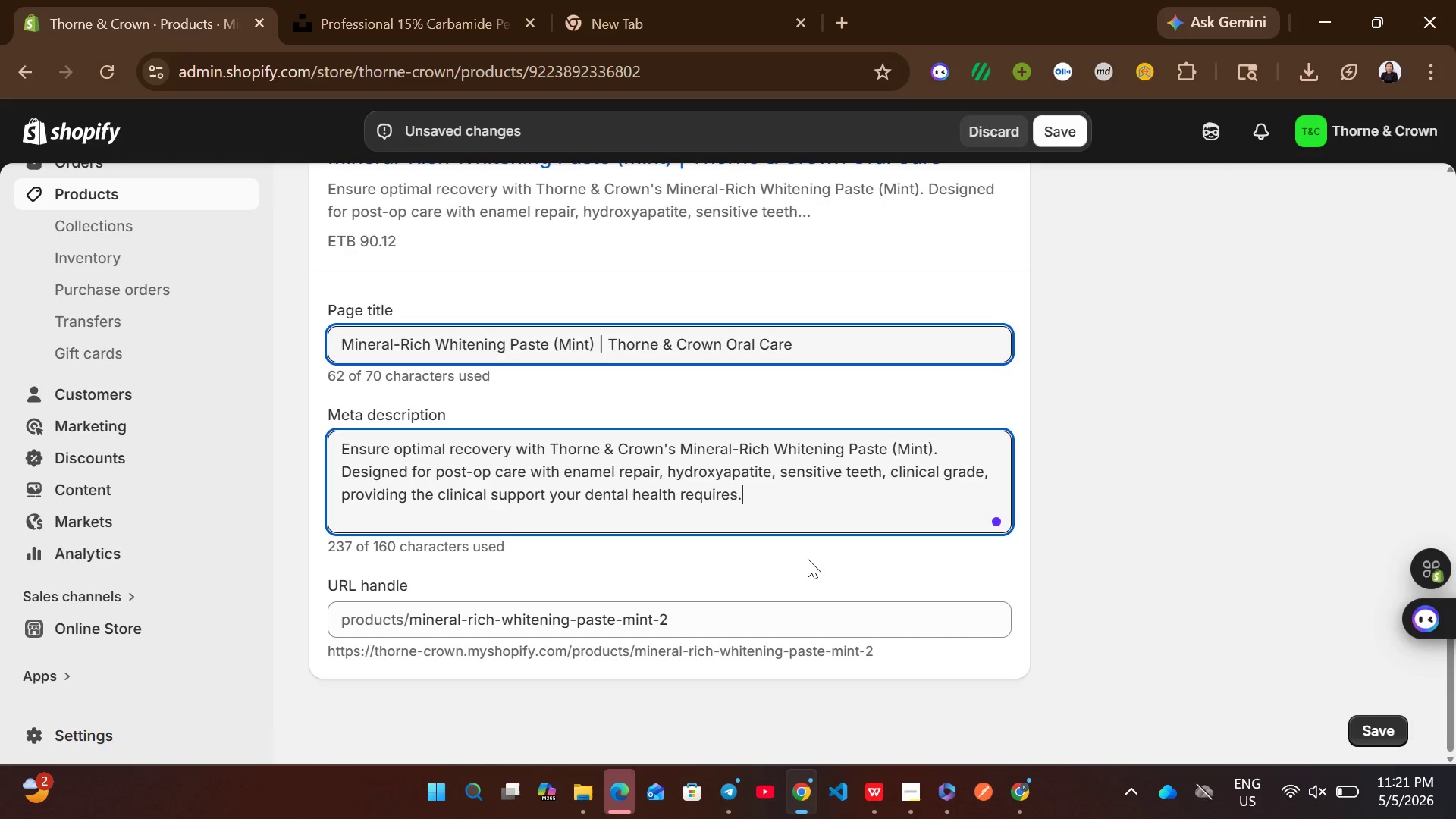 
wait(14.62)
 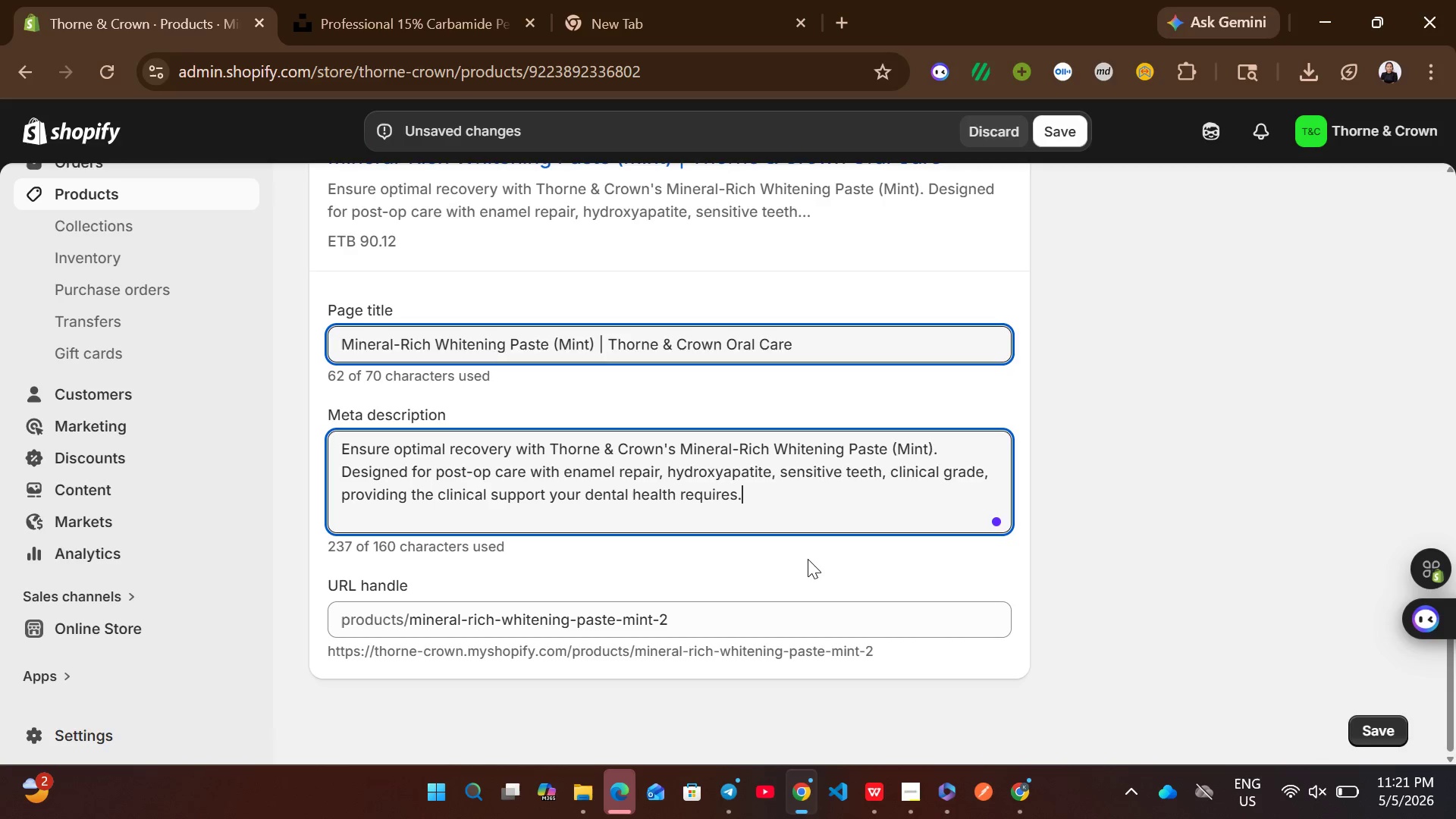 
left_click([657, 299])
 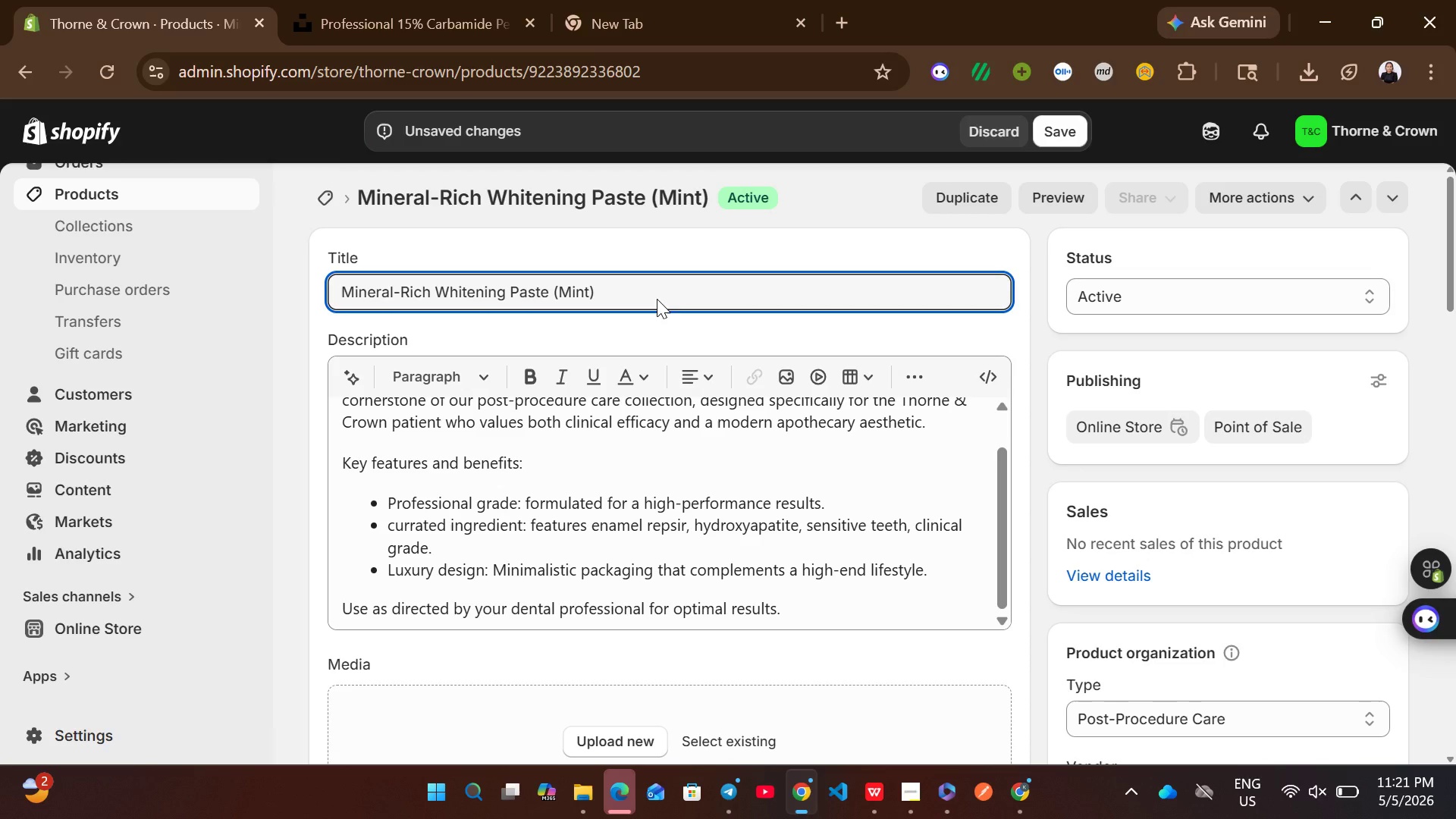 
key(Control+A)
 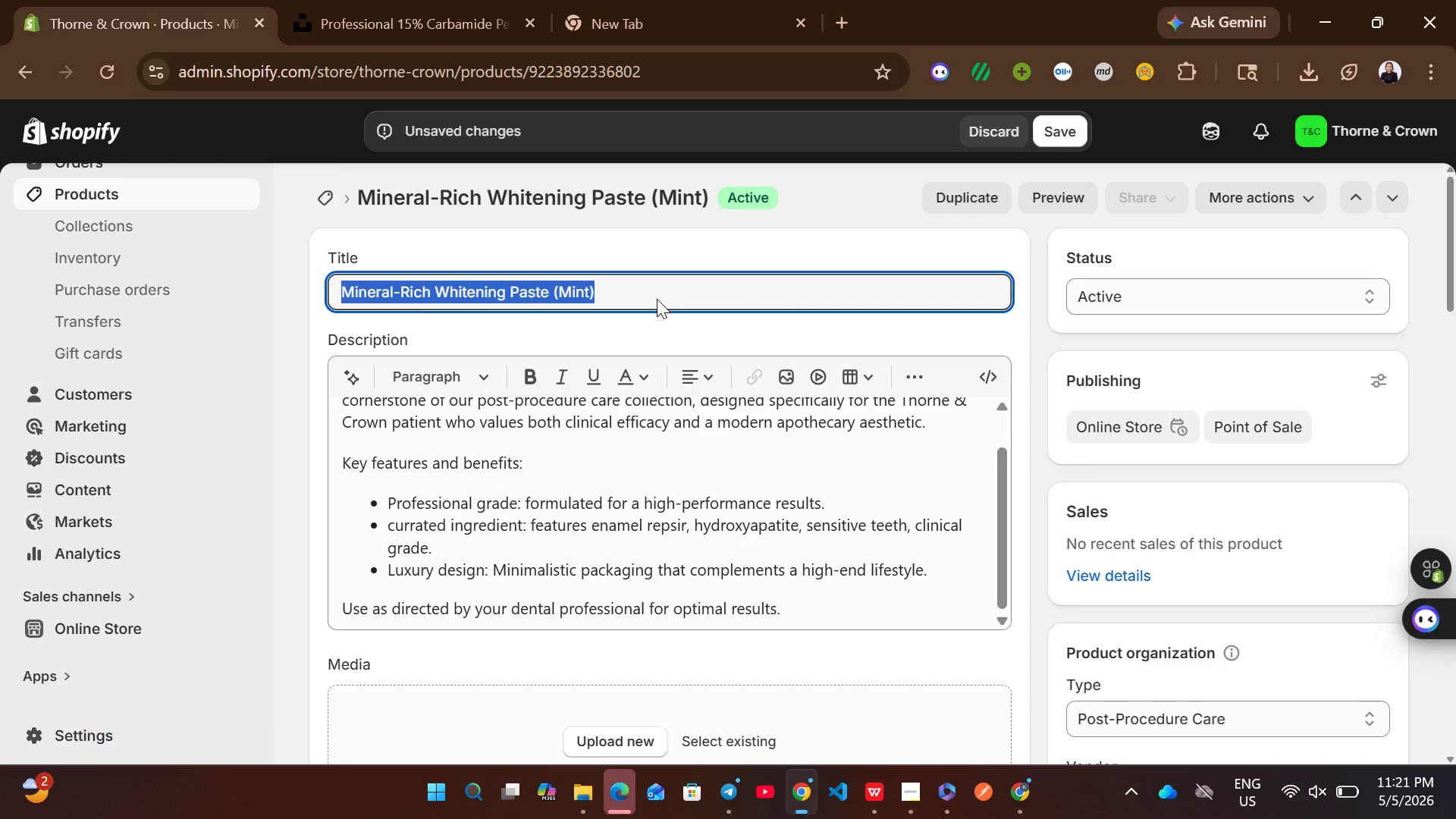 
key(Control+C)
 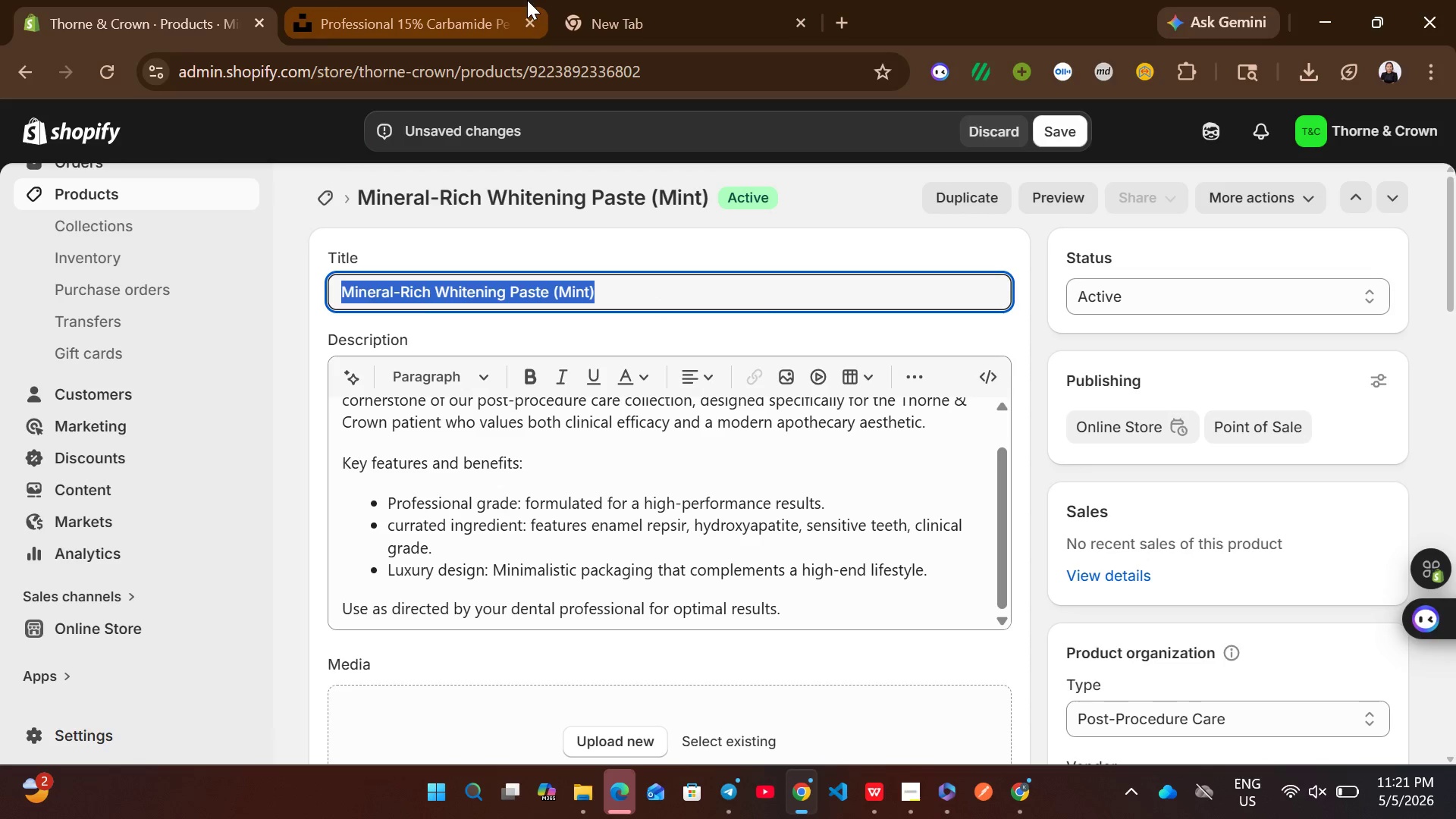 
left_click([334, 0])
 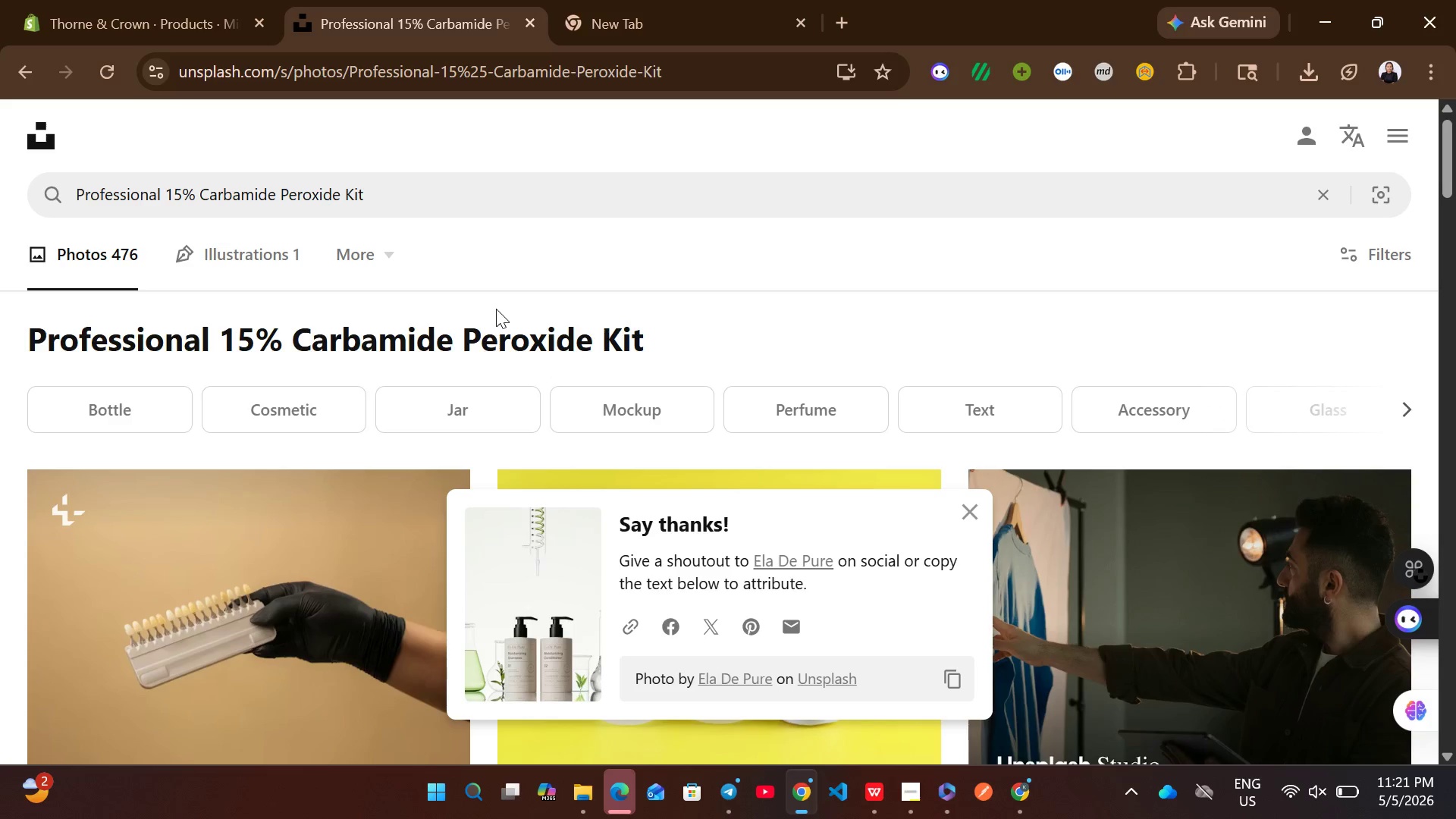 
left_click([457, 186])
 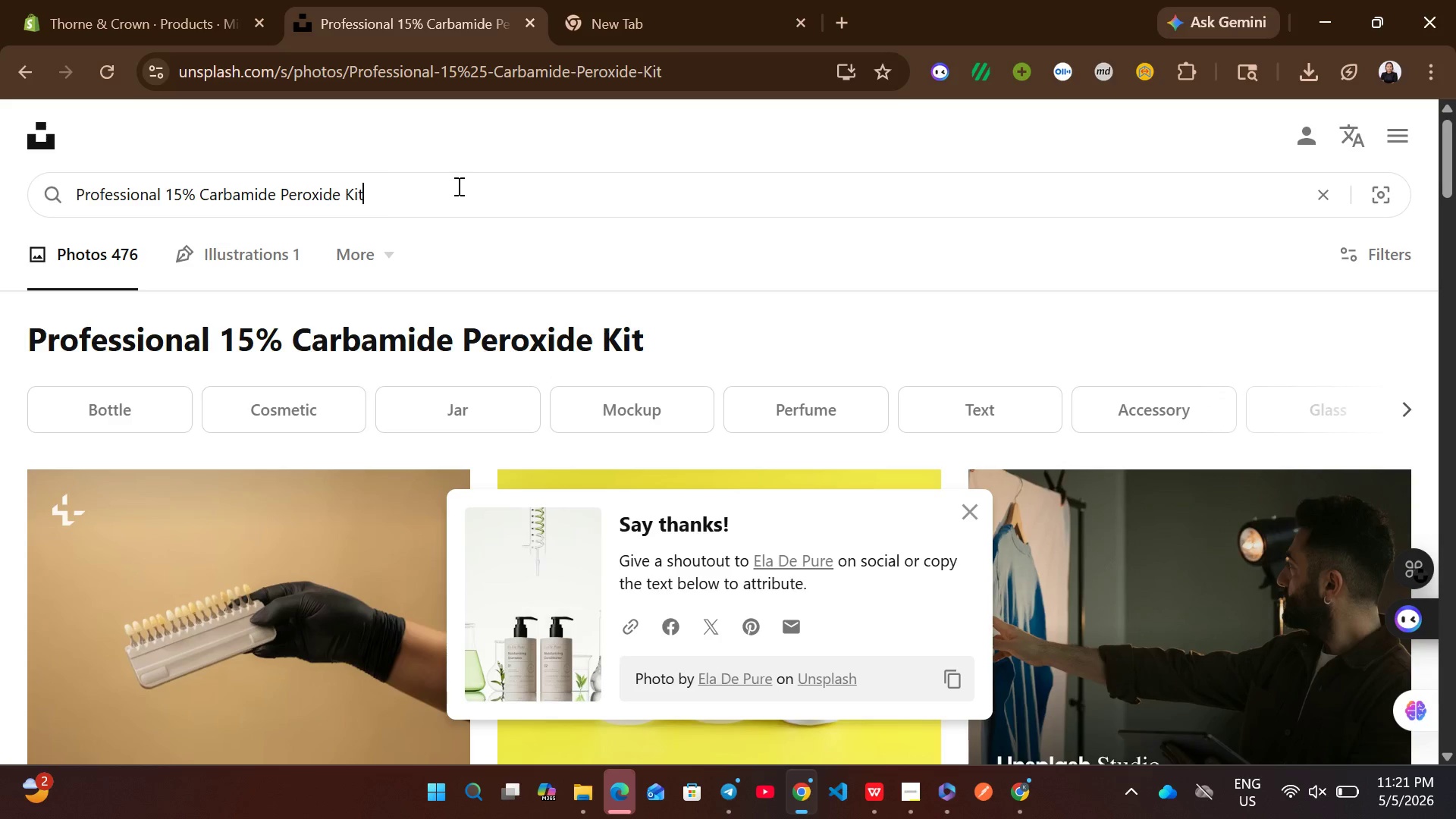 
key(Control+A)
 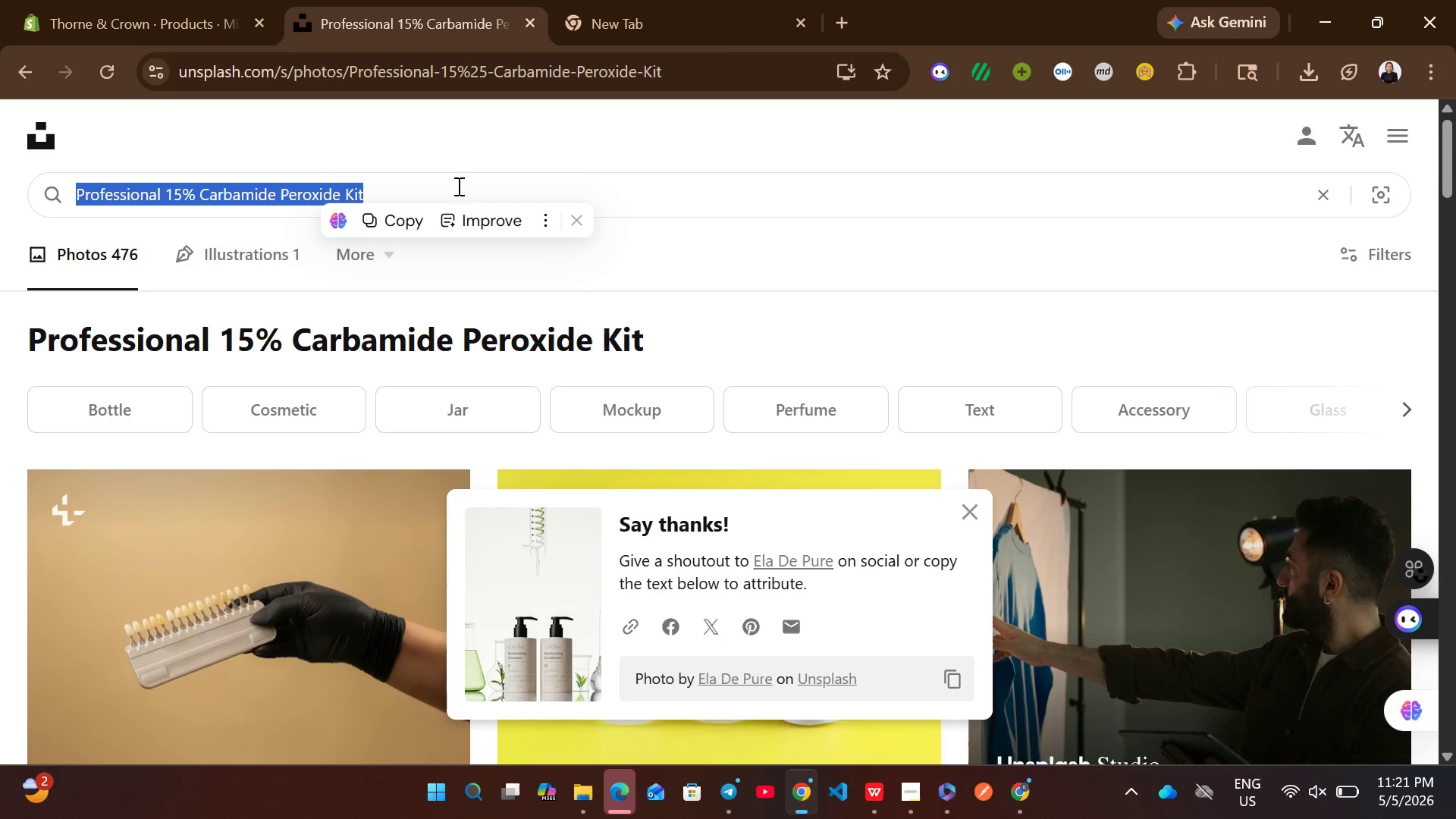 
key(Control+ControlLeft)
 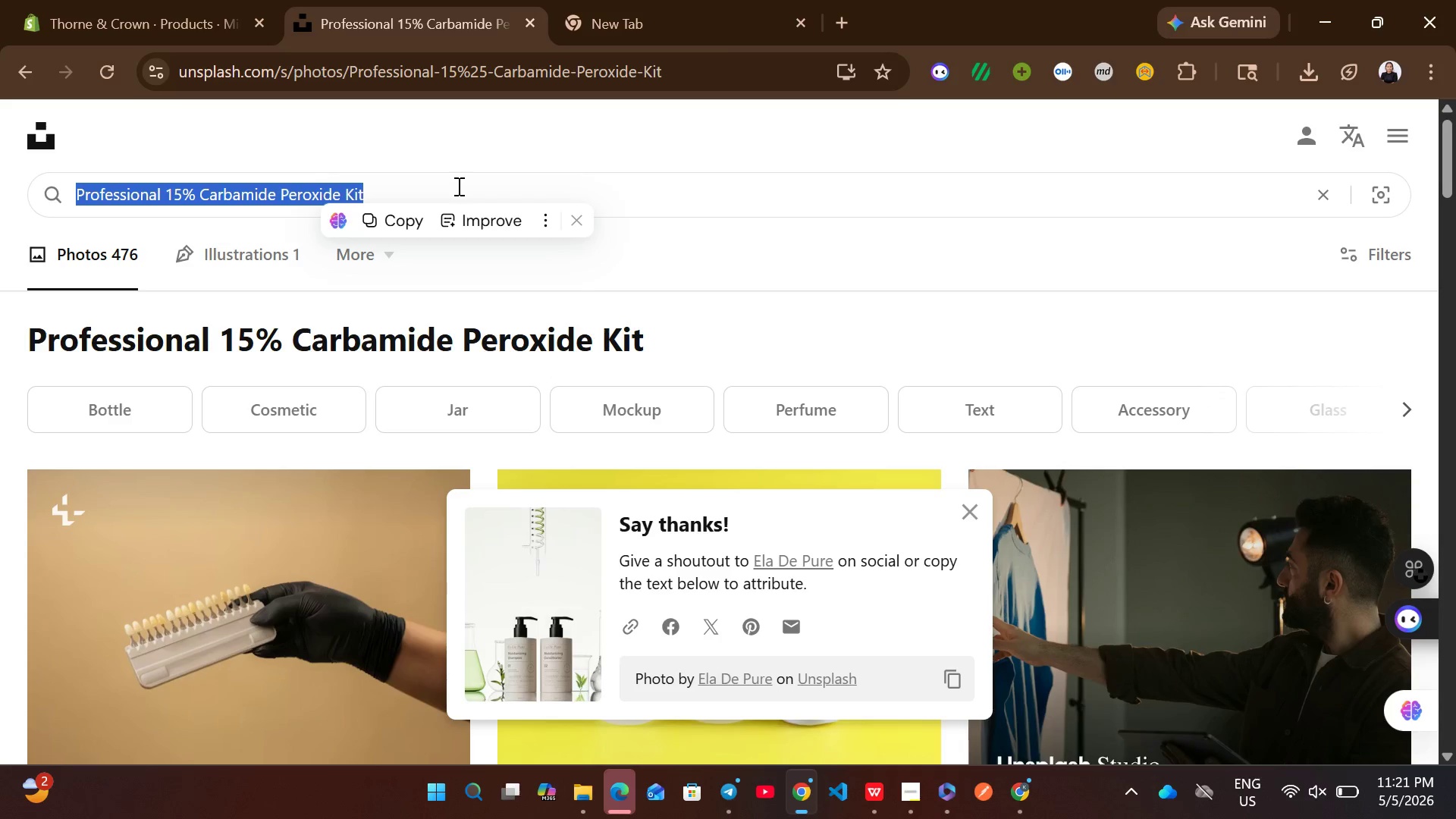 
key(Control+V)
 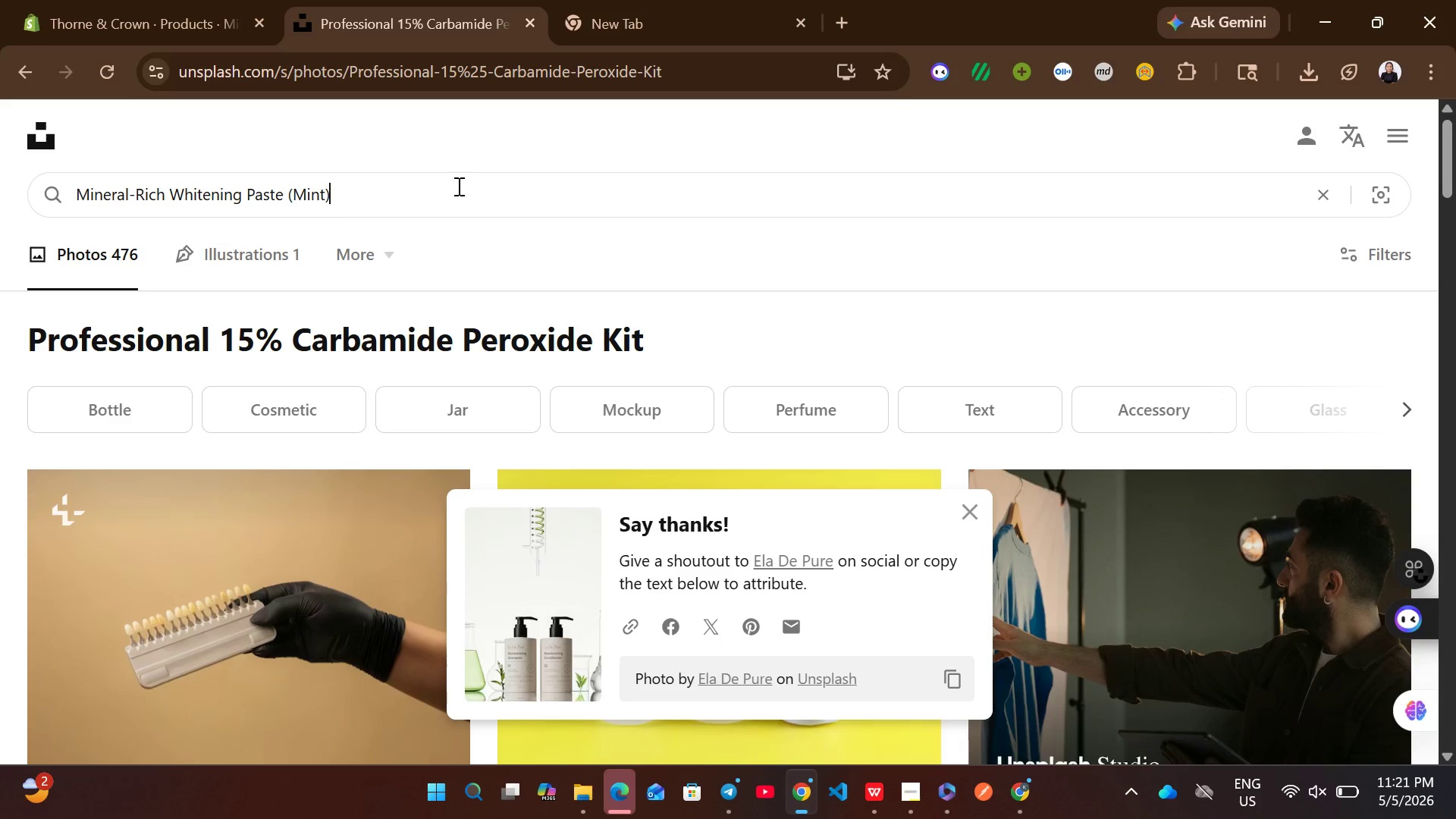 
key(Enter)
 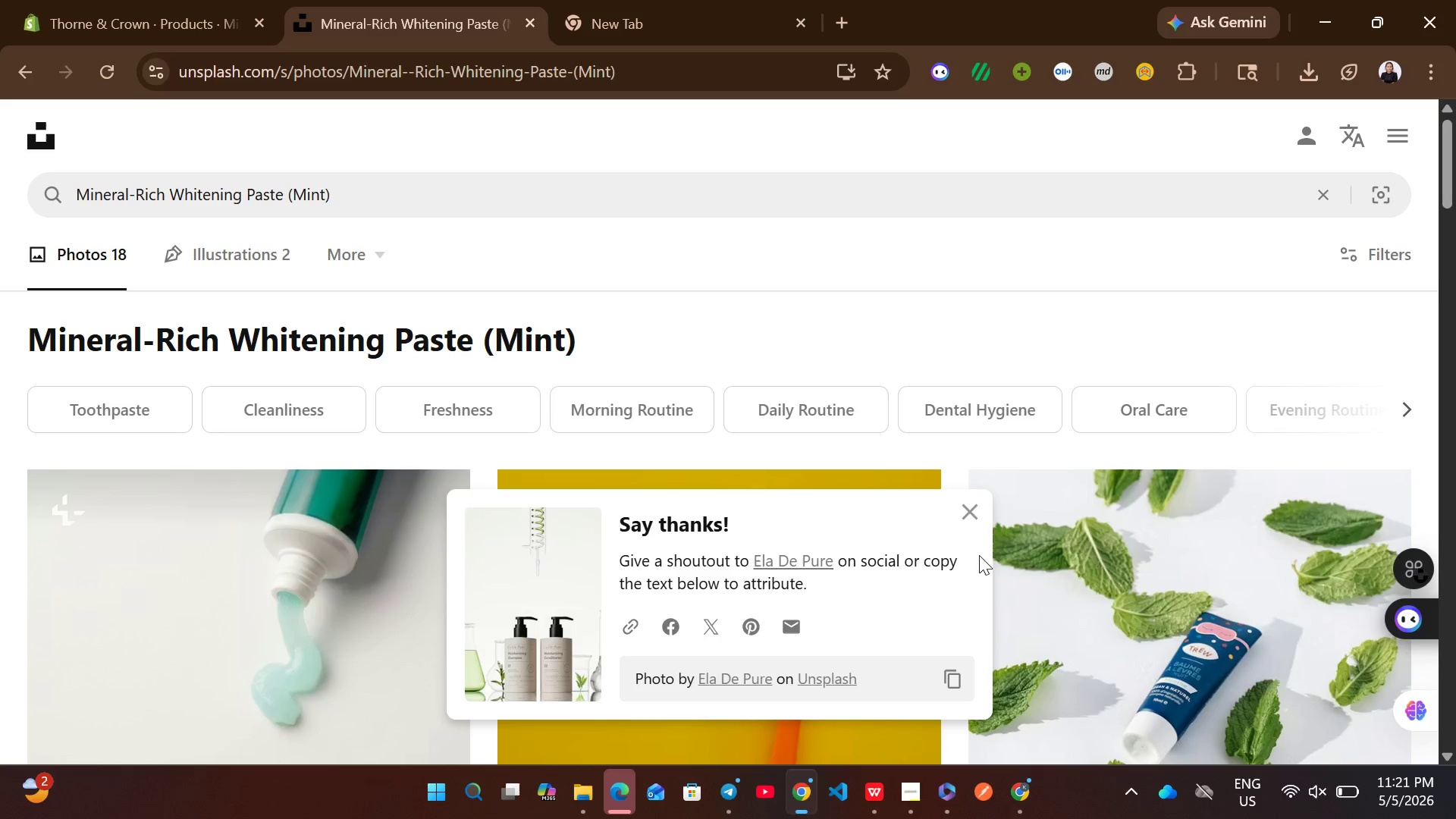 
left_click([977, 516])
 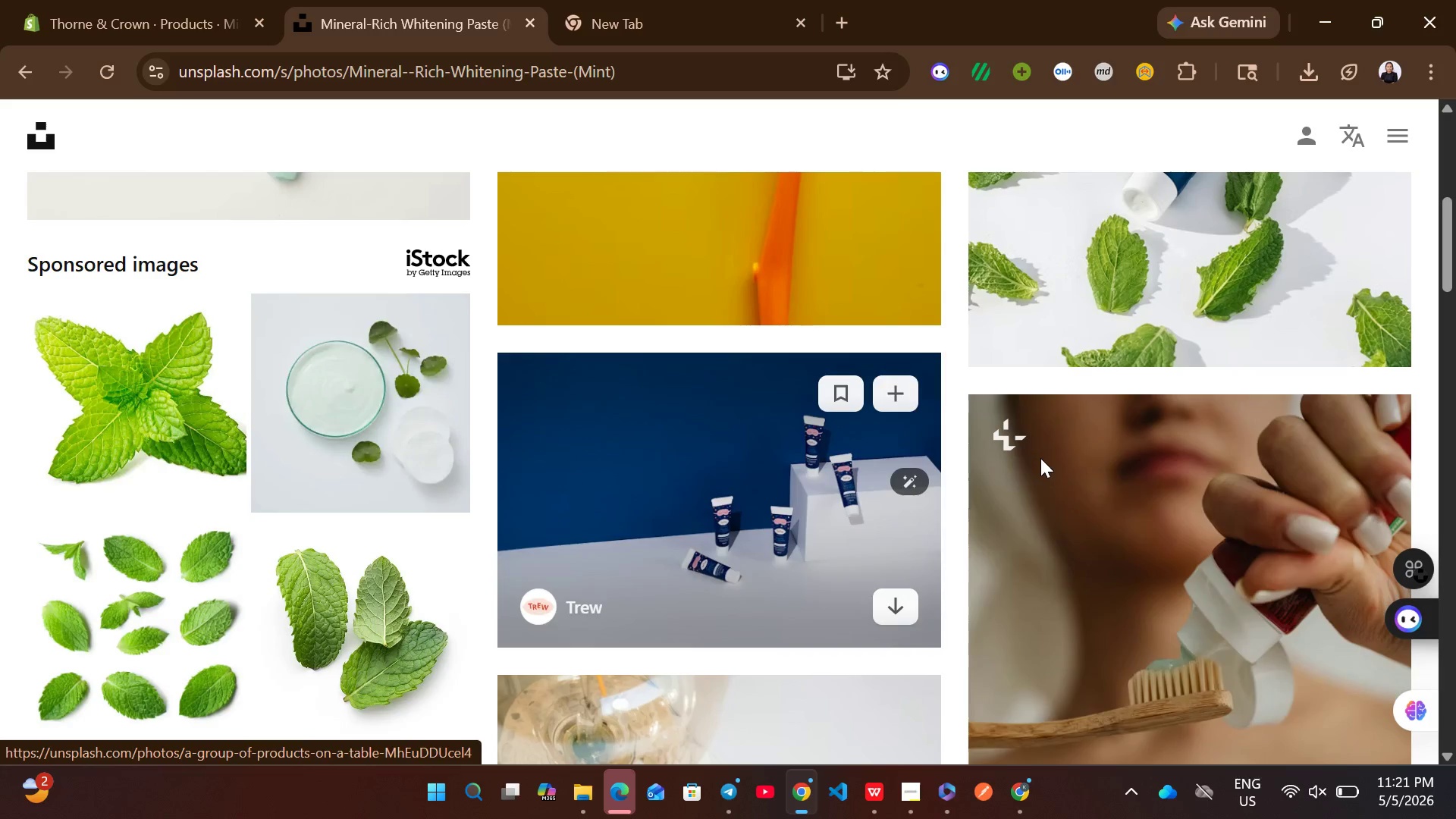 
mouse_move([1333, 644])
 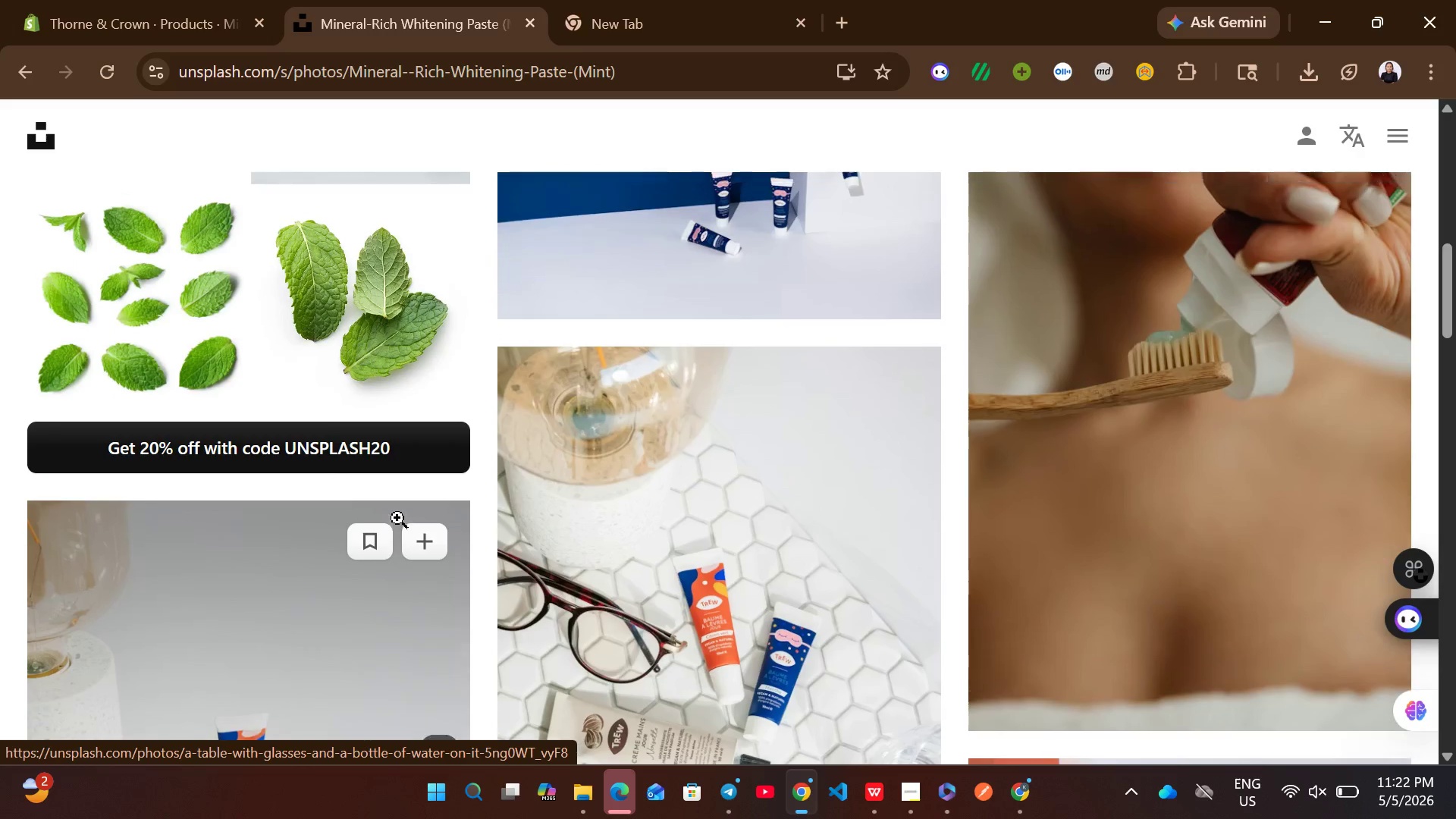 
wait(14.22)
 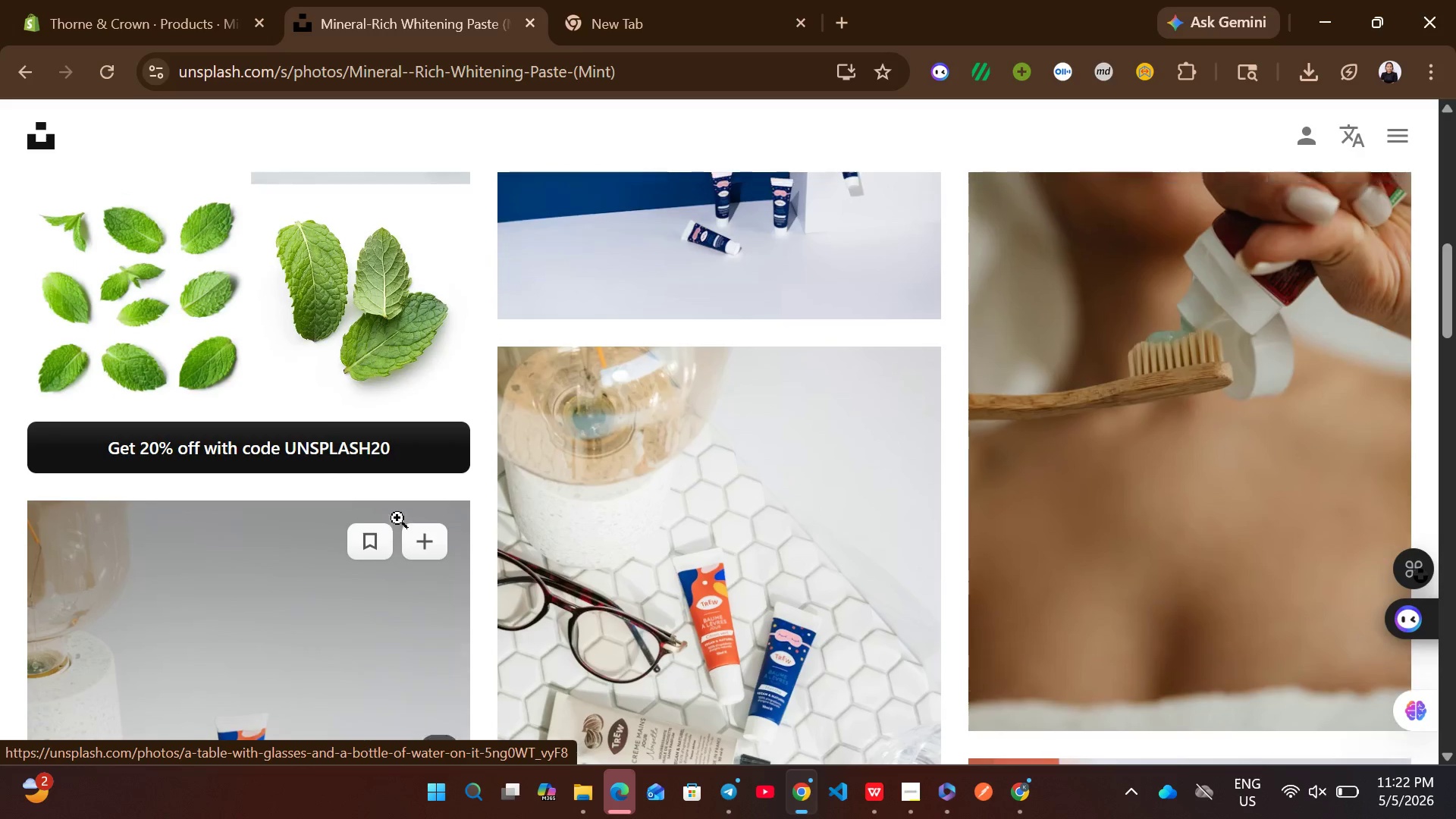 
left_click([1366, 686])
 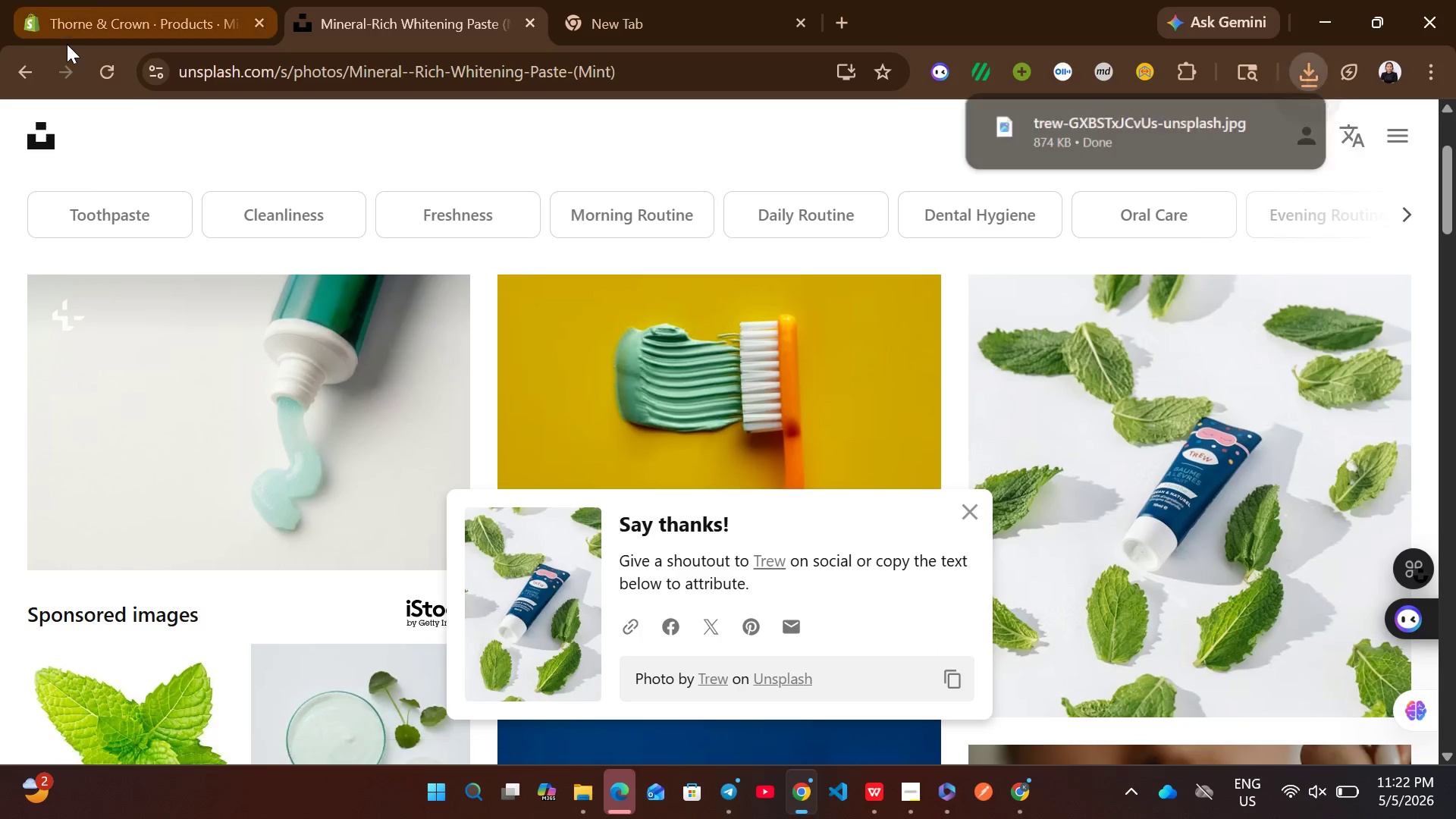 
left_click([103, 0])
 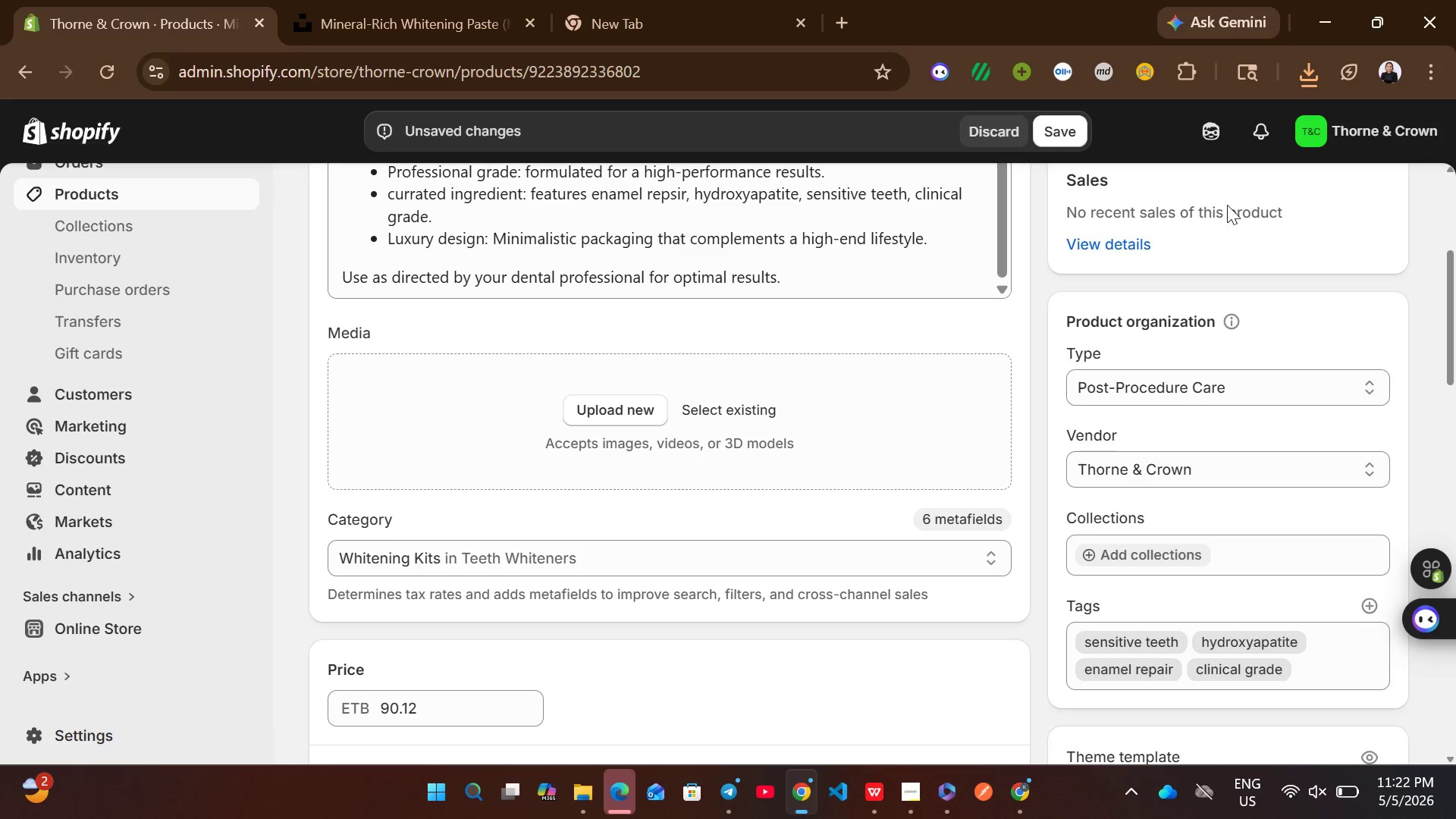 
left_click([1313, 89])
 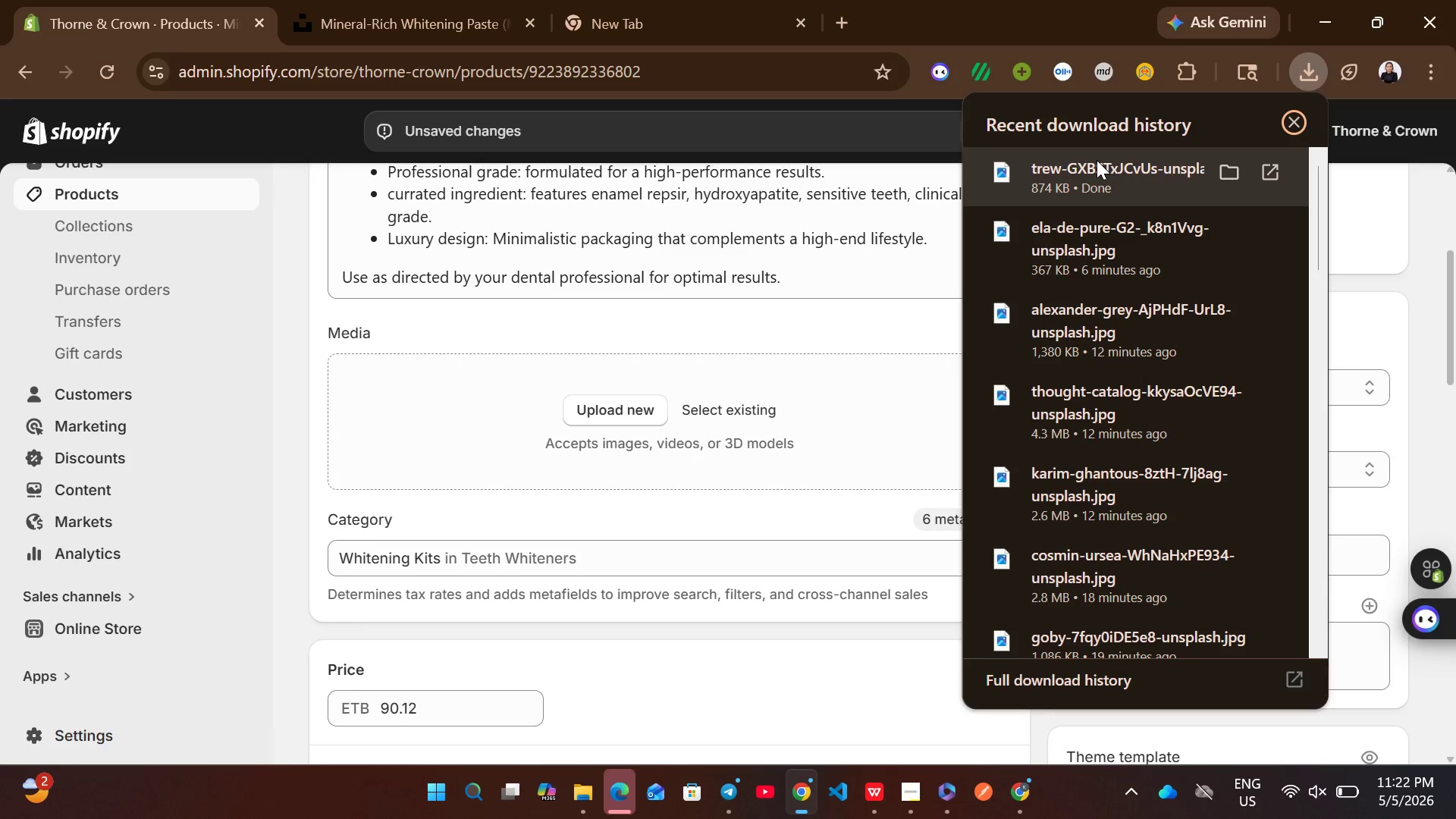 
wait(5.77)
 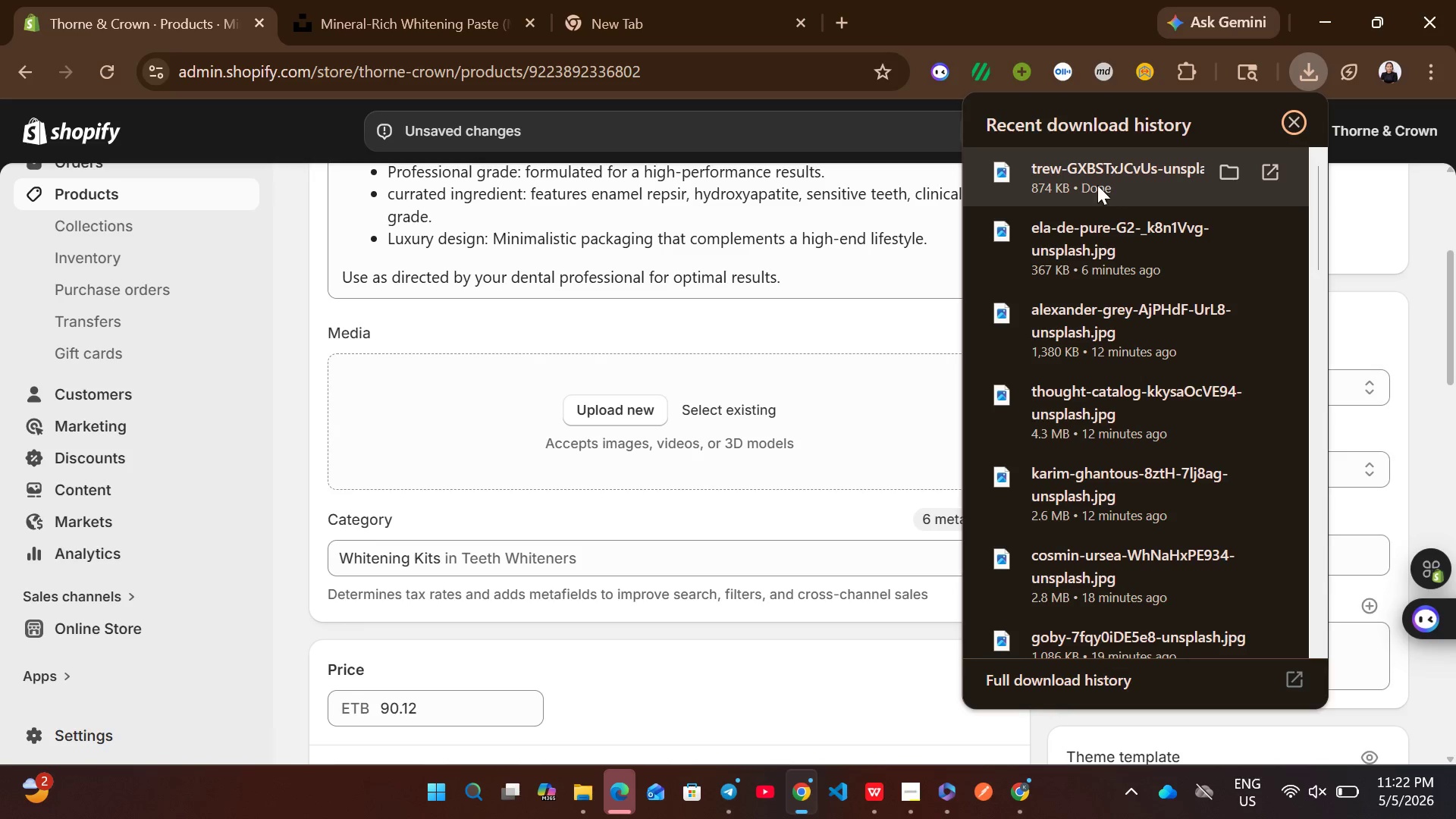 
left_click_drag(start_coordinate=[1046, 188], to_coordinate=[823, 415])
 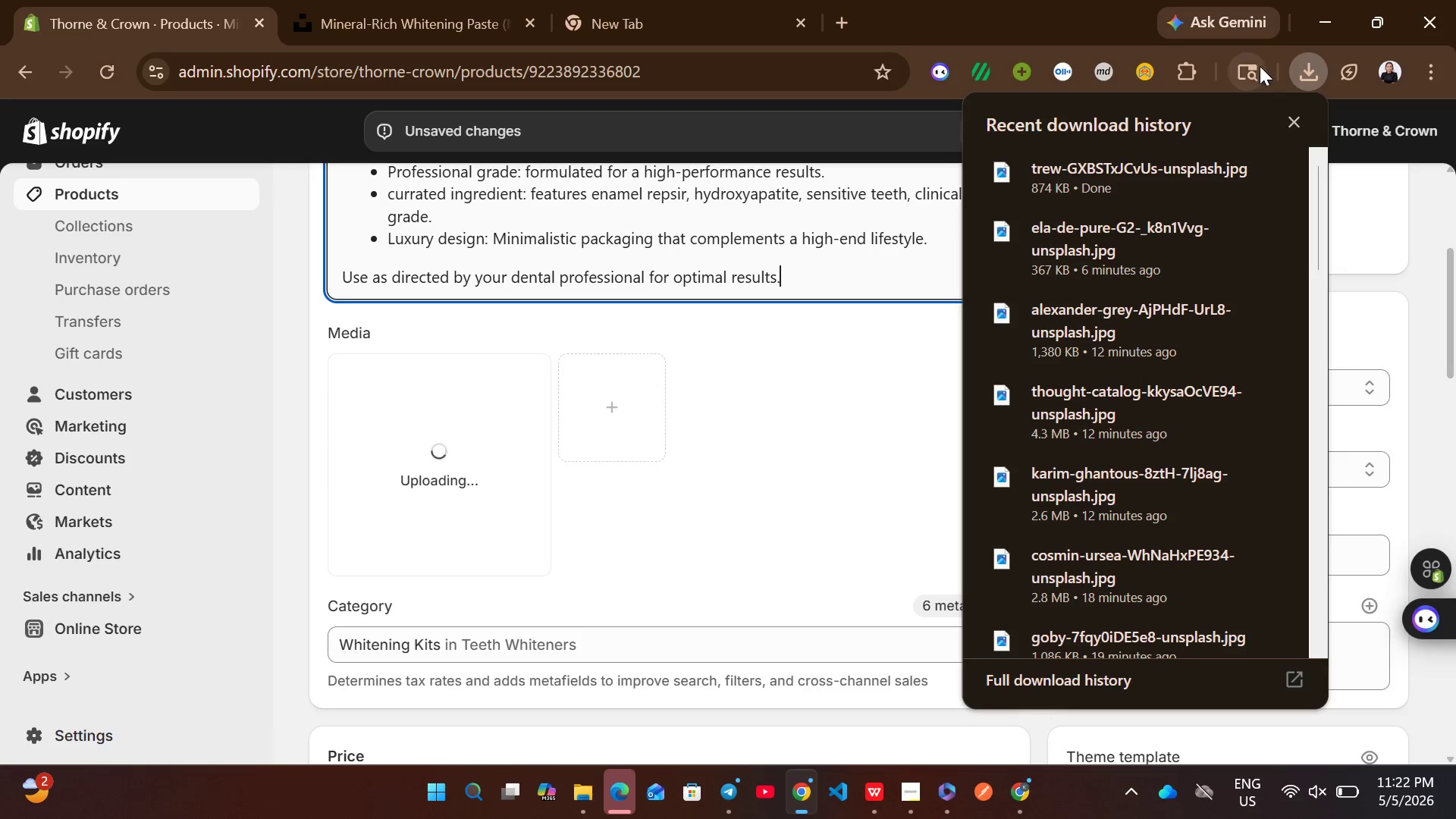 
left_click([1295, 125])
 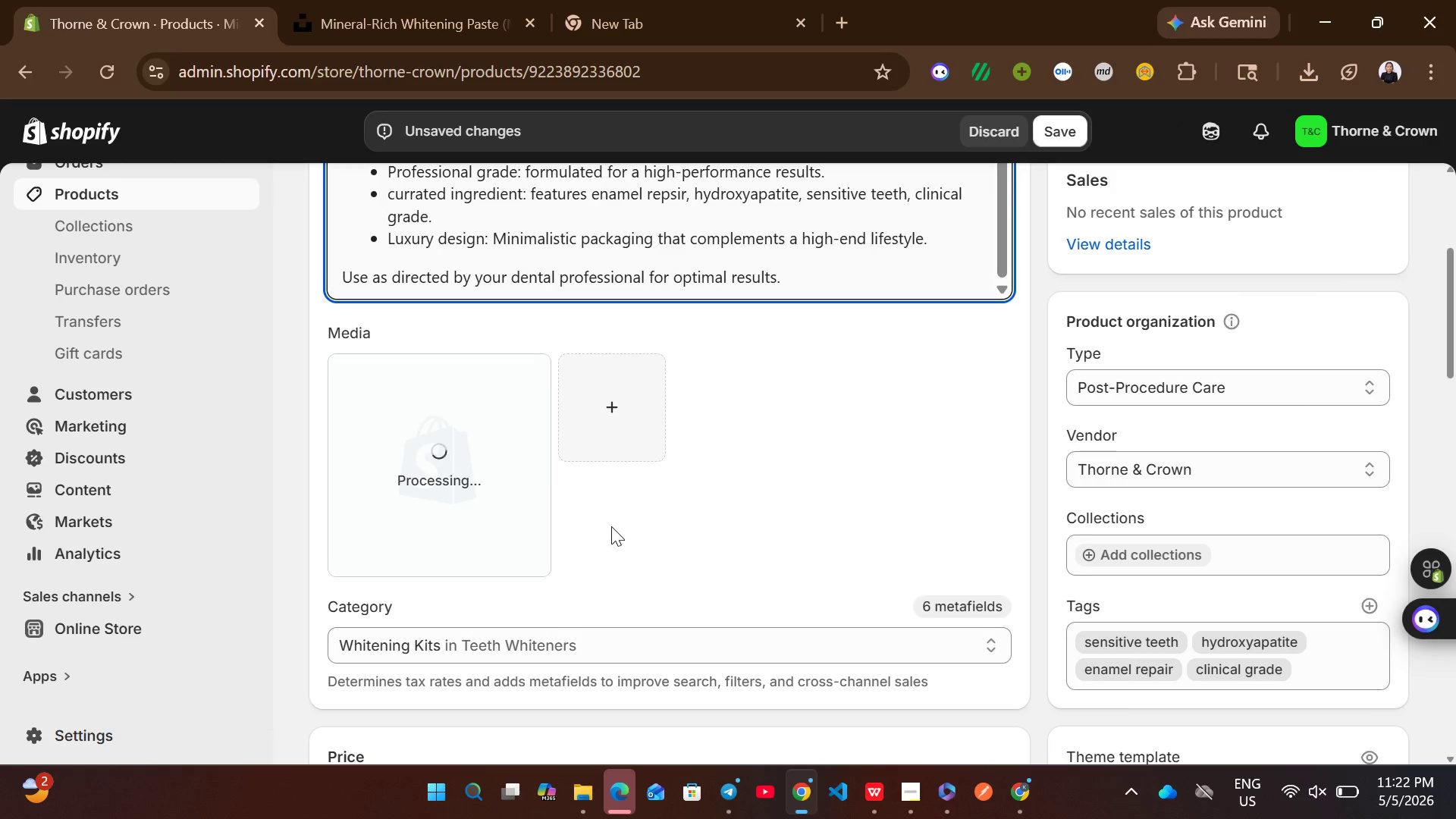 
wait(8.86)
 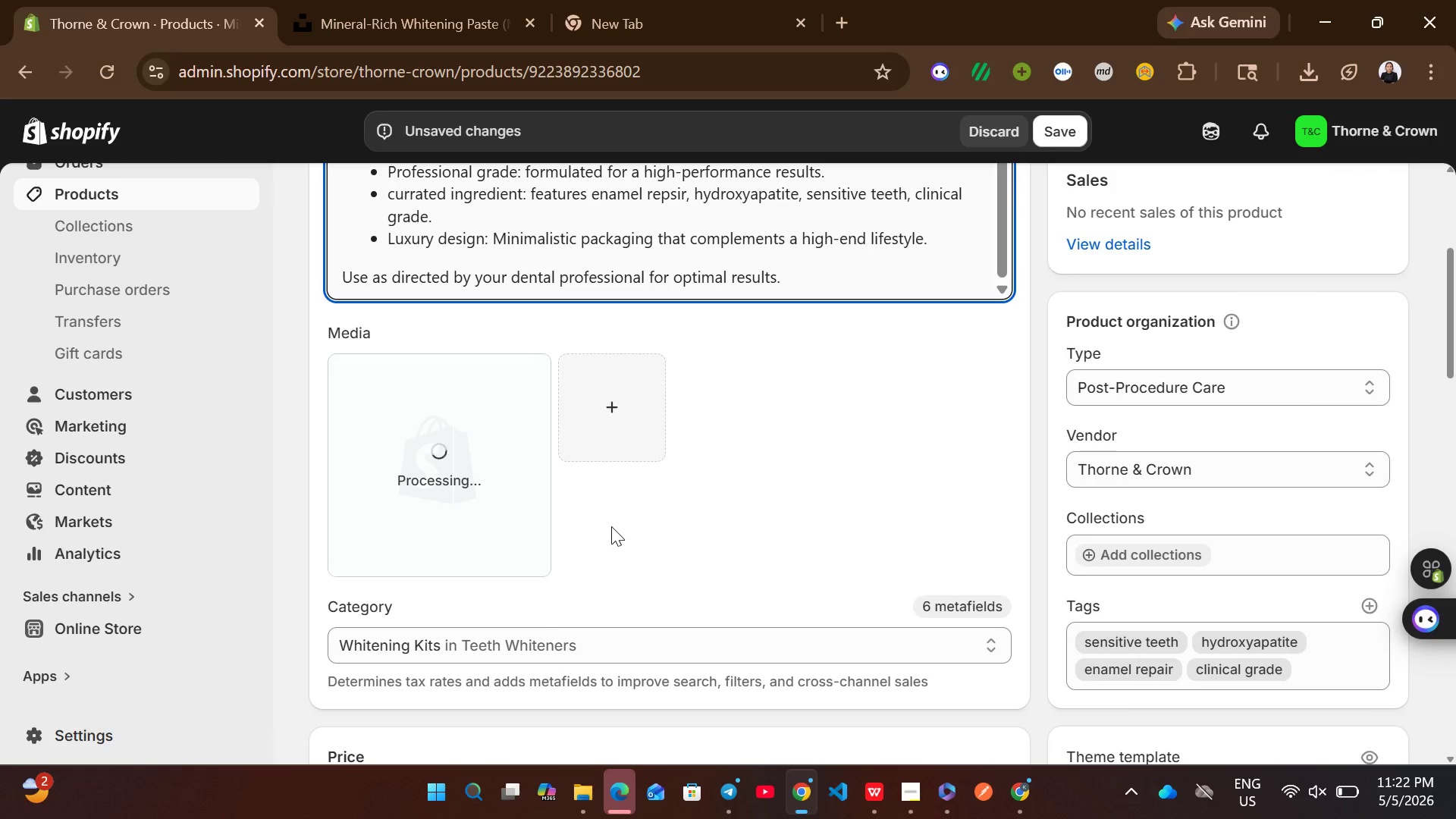 
left_click([463, 516])
 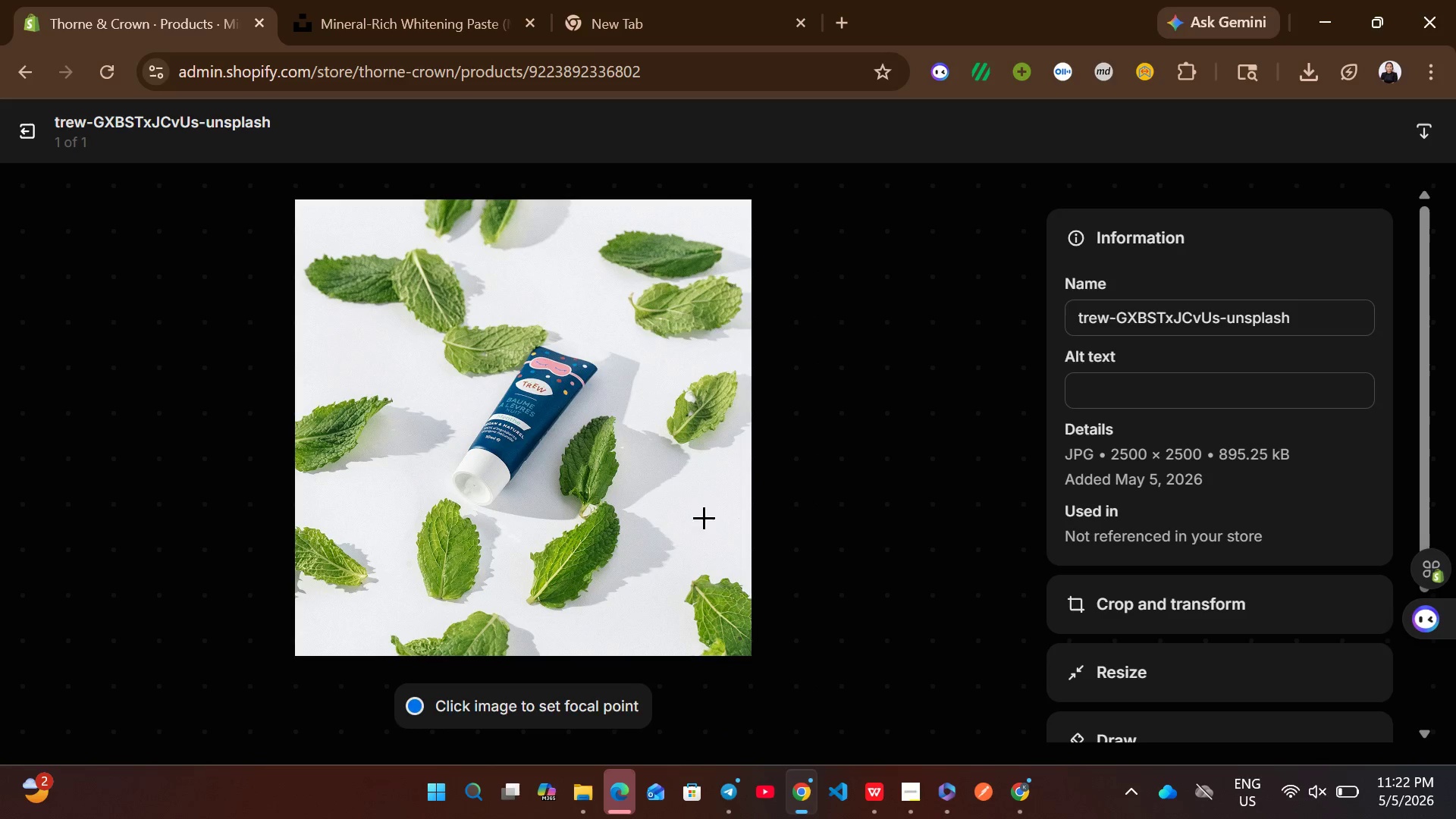 
wait(6.3)
 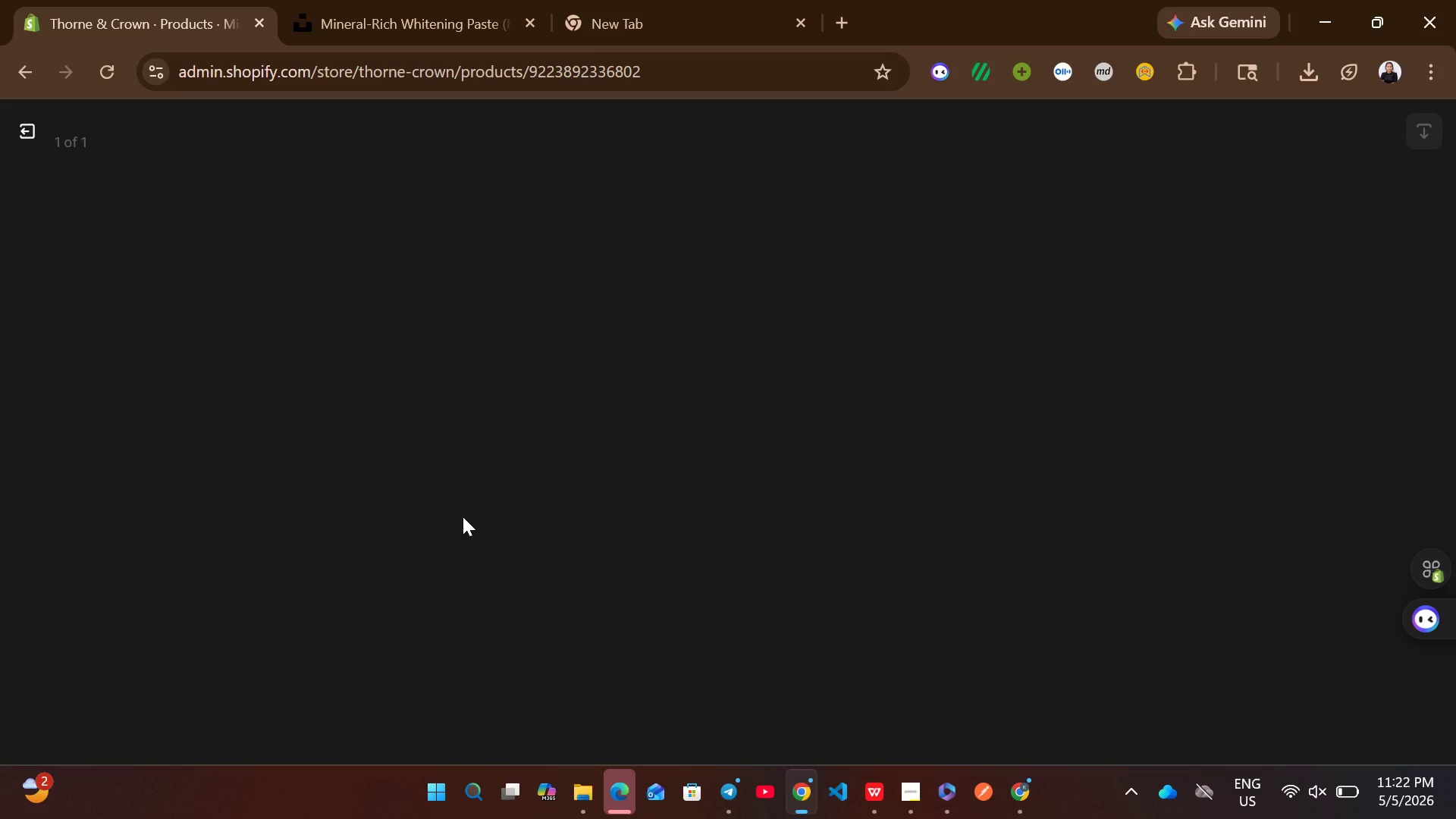 
left_click([1150, 392])
 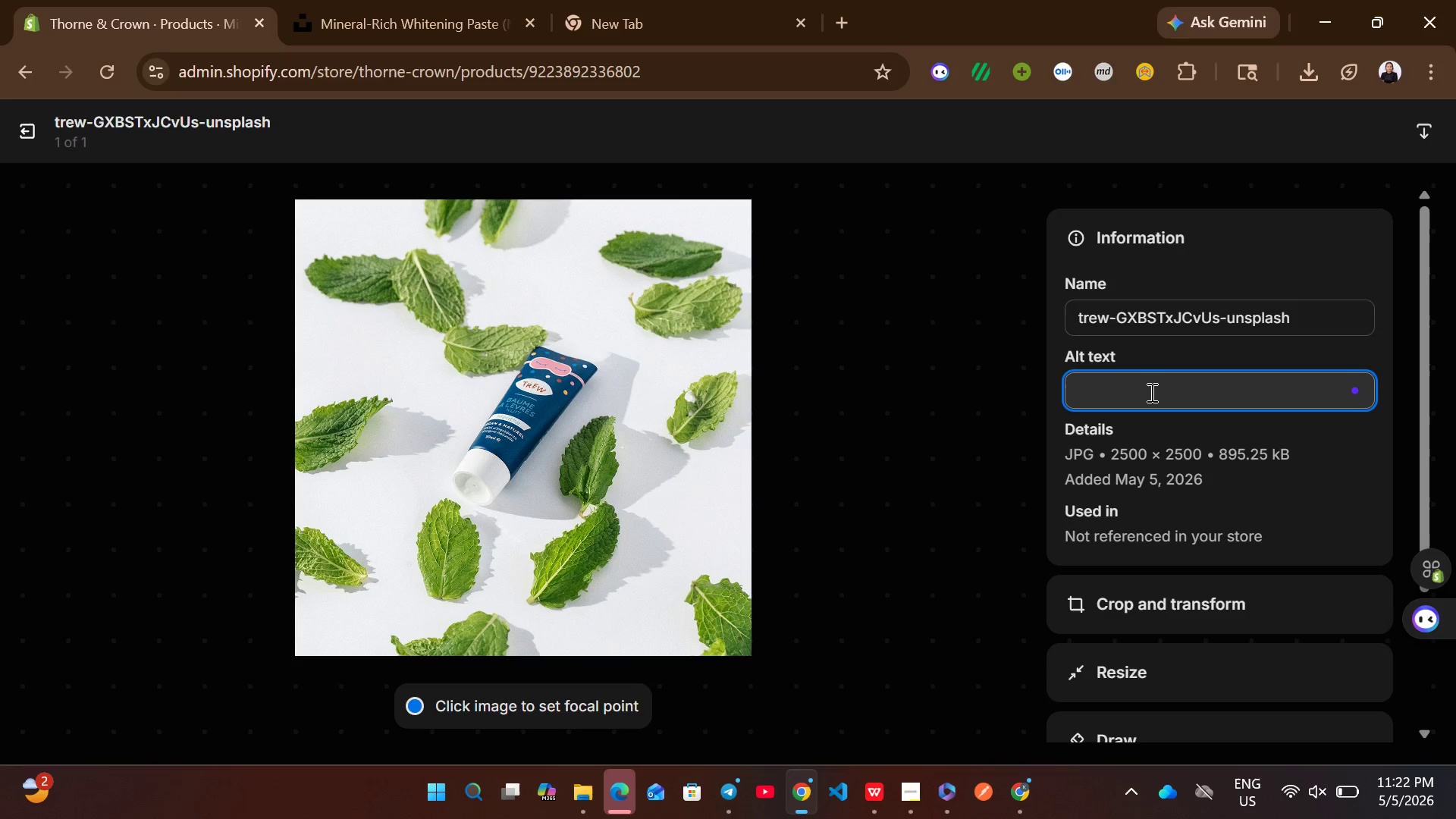 
key(Control+ControlLeft)
 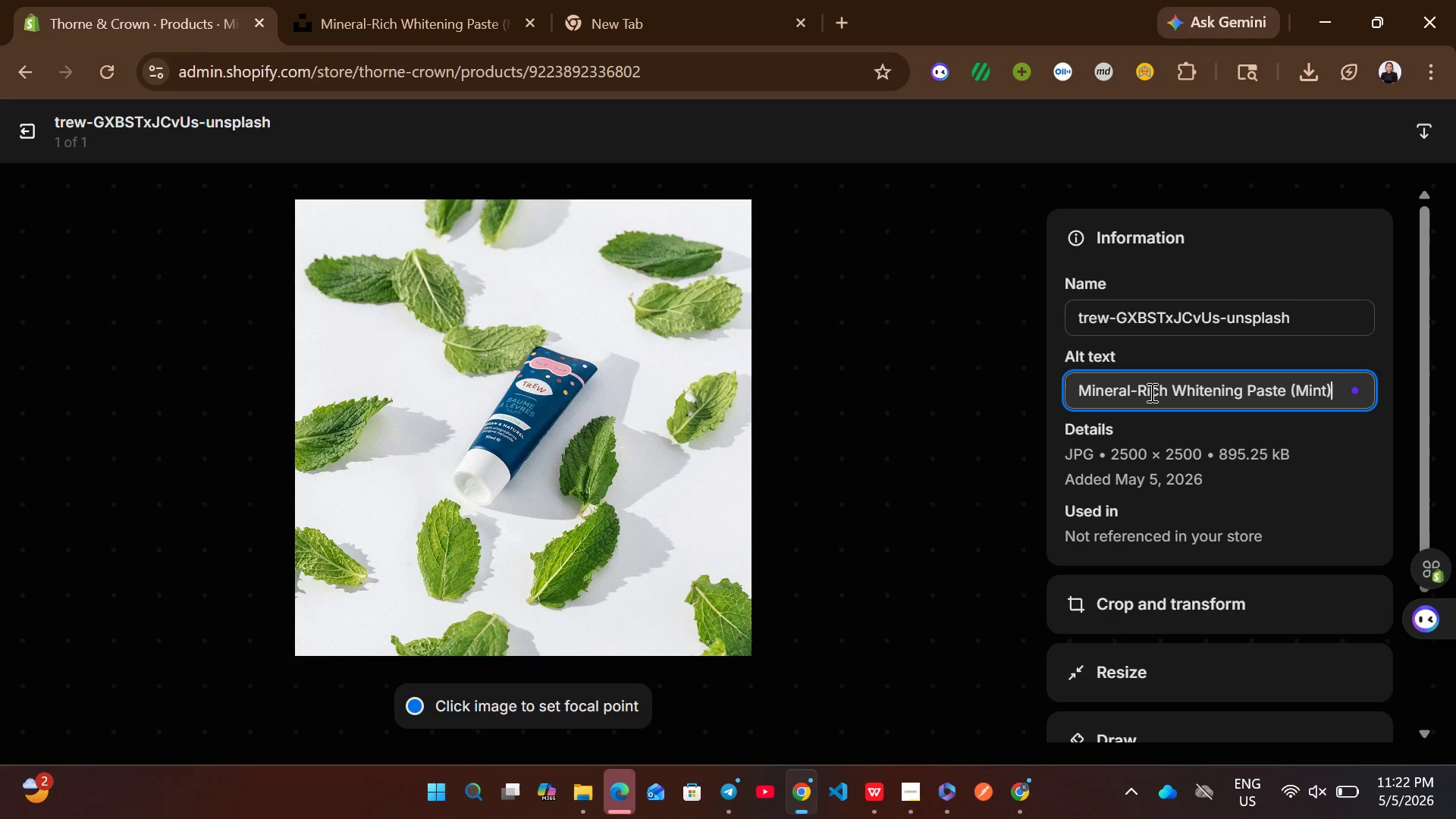 
key(Control+V)
 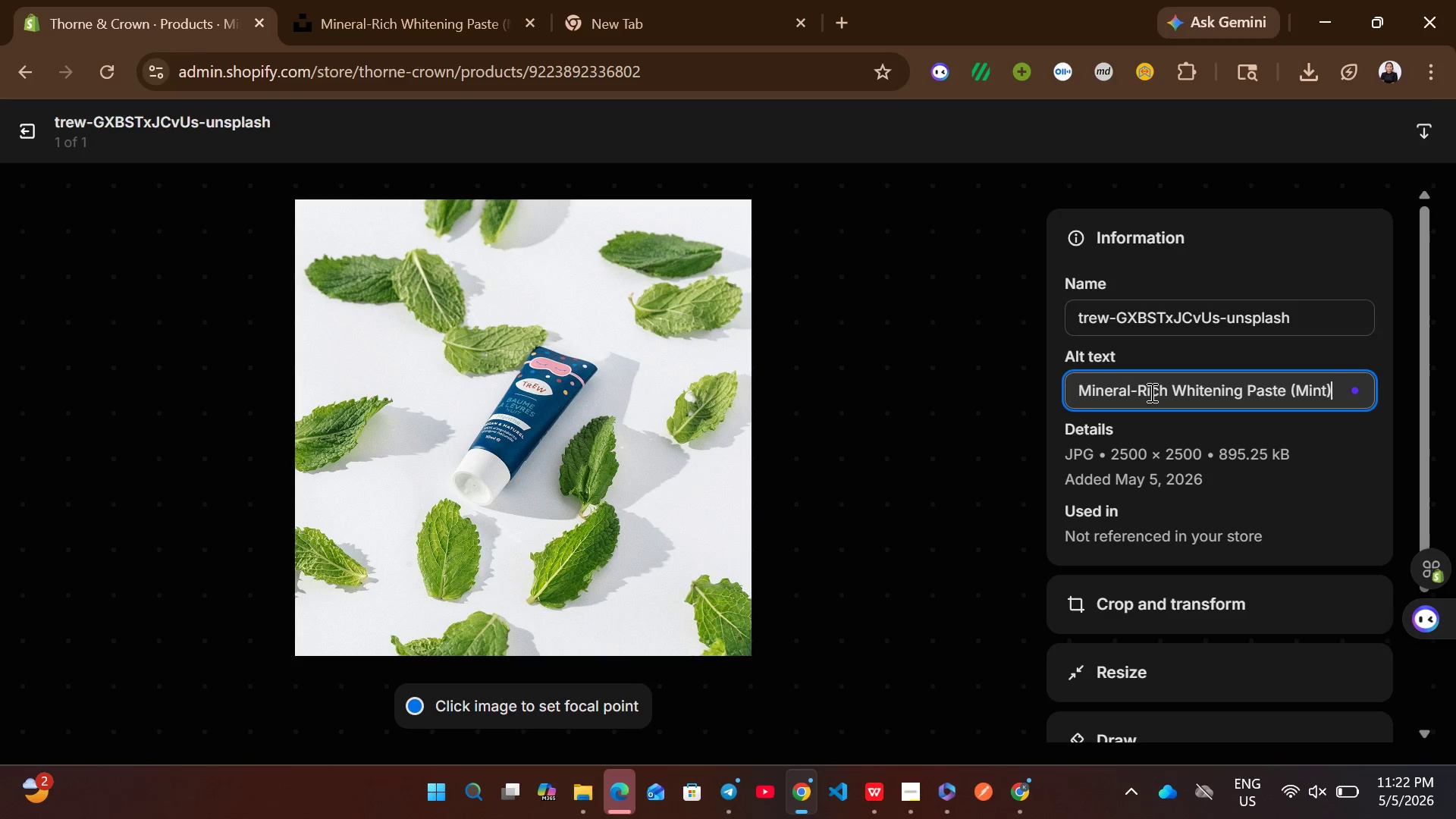 
type( - Thorne & Crown luxury )
 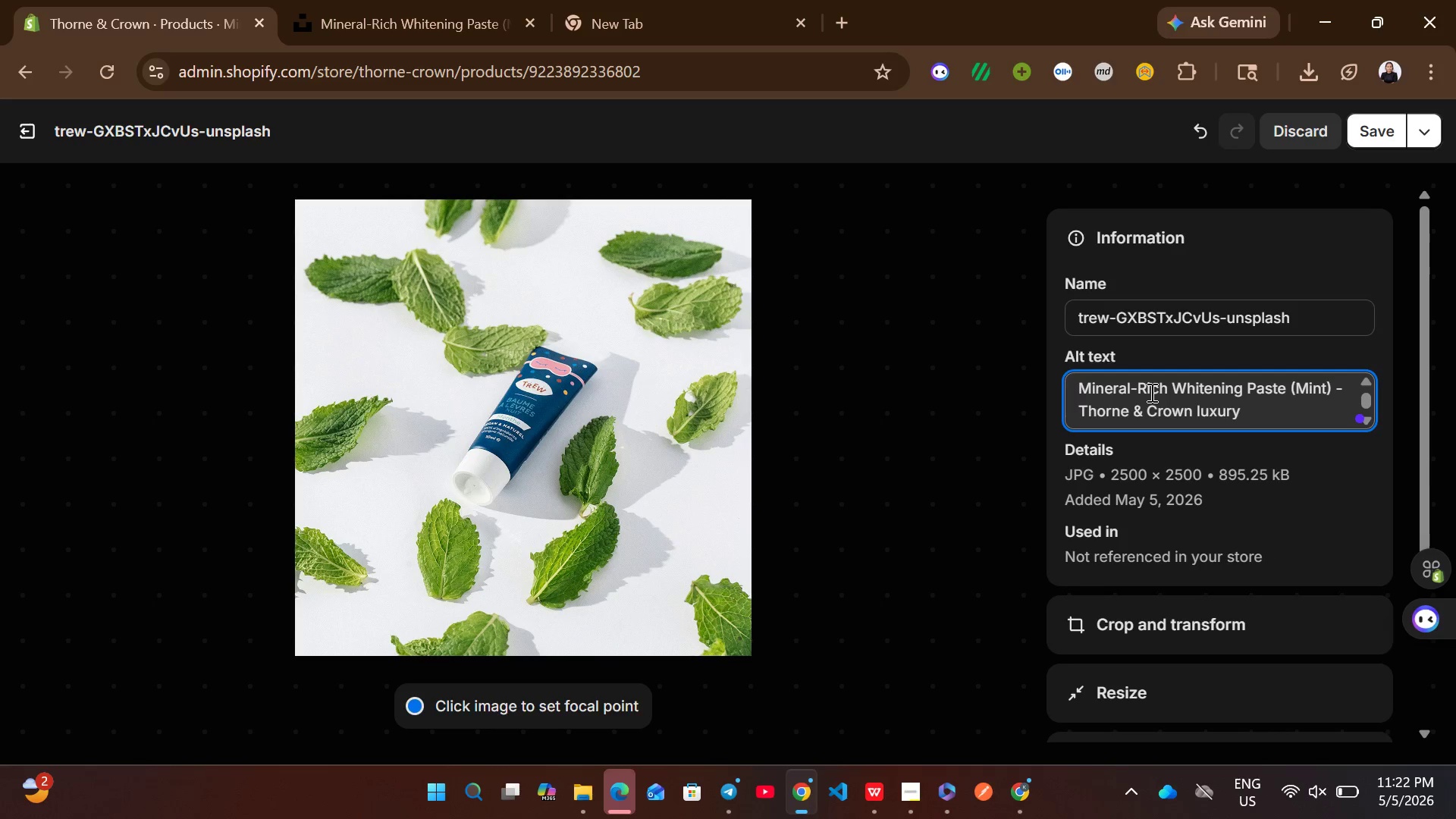 
wait(12.84)
 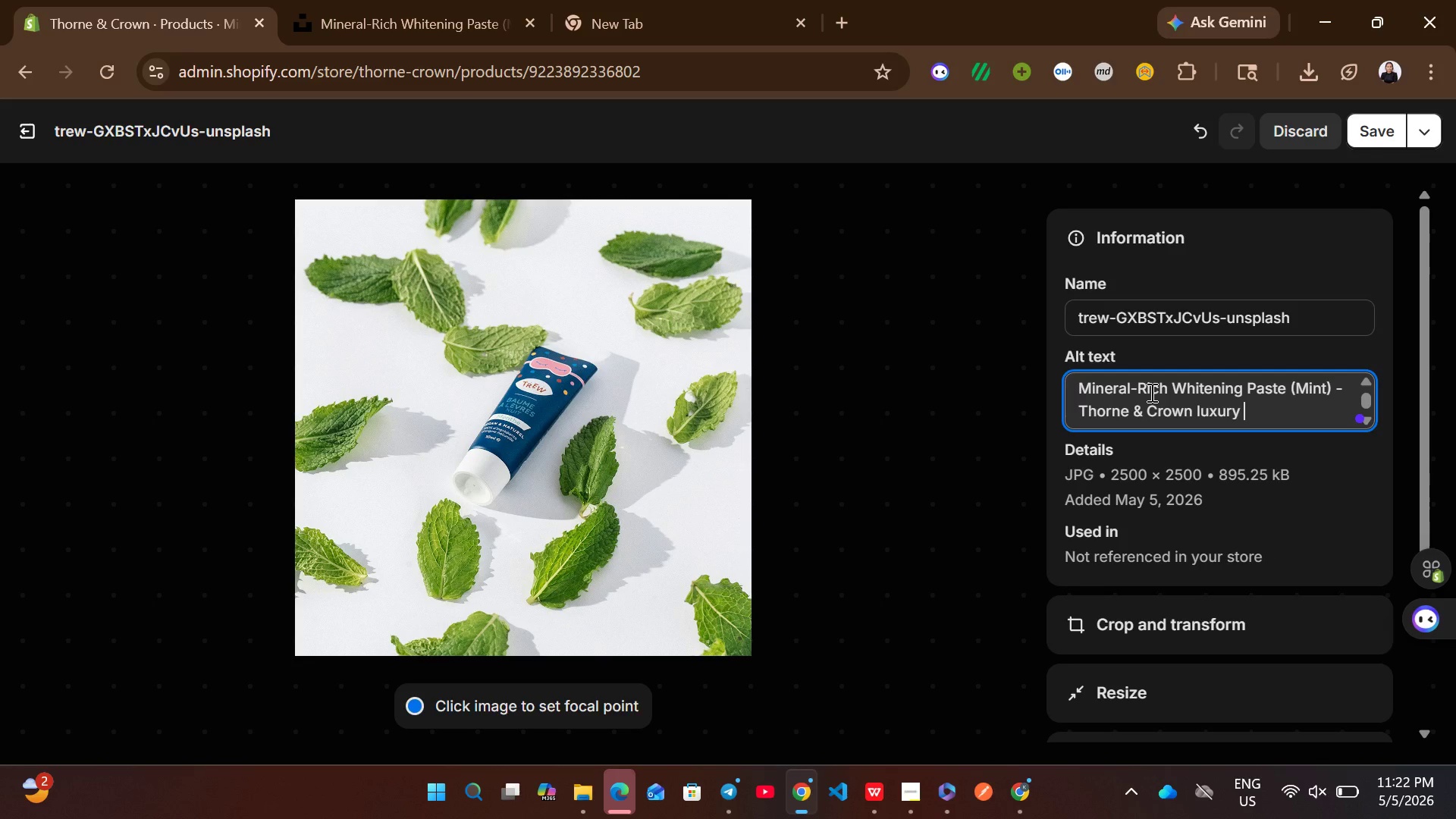 
type(dental)
 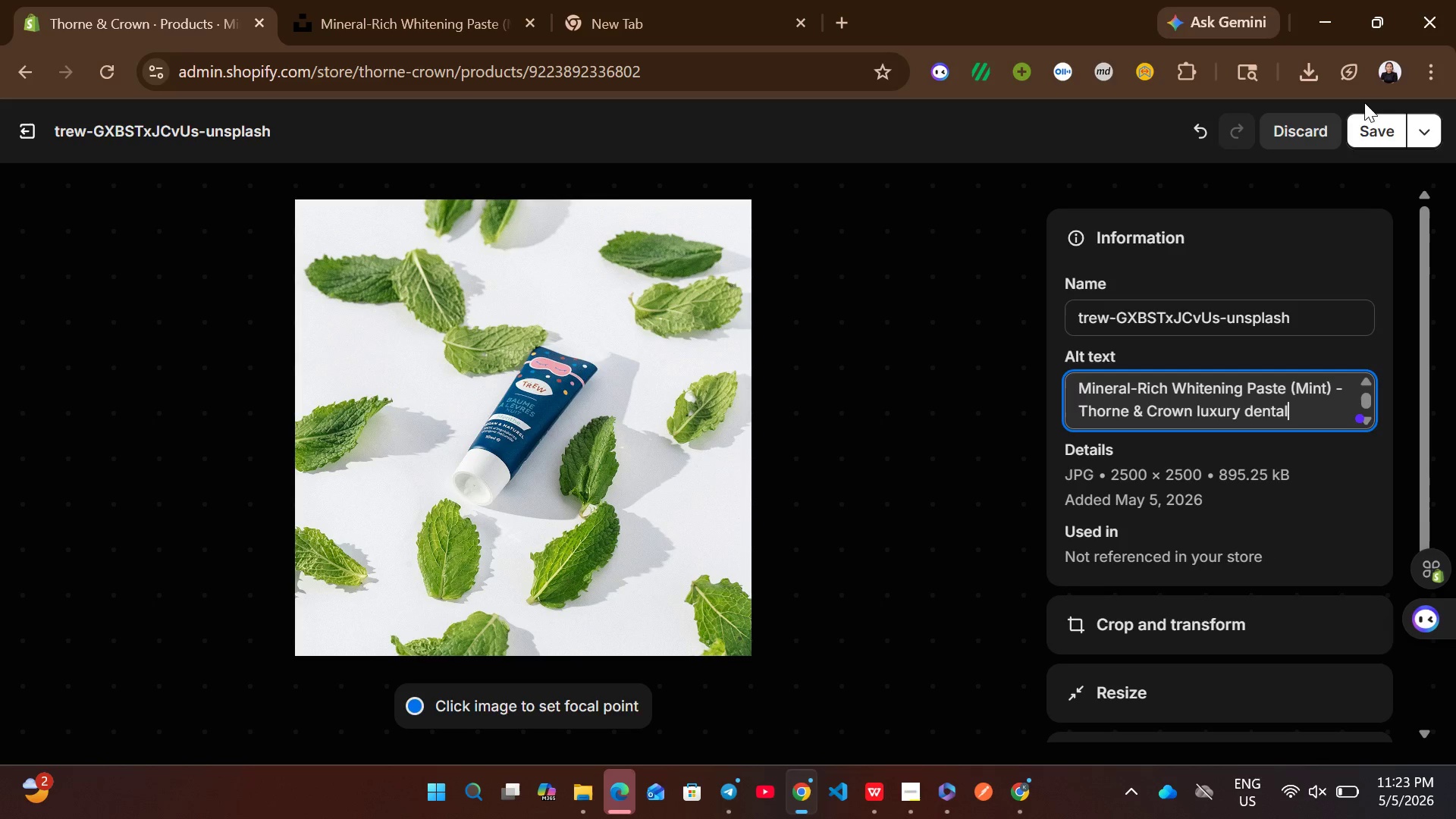 
left_click([1363, 123])
 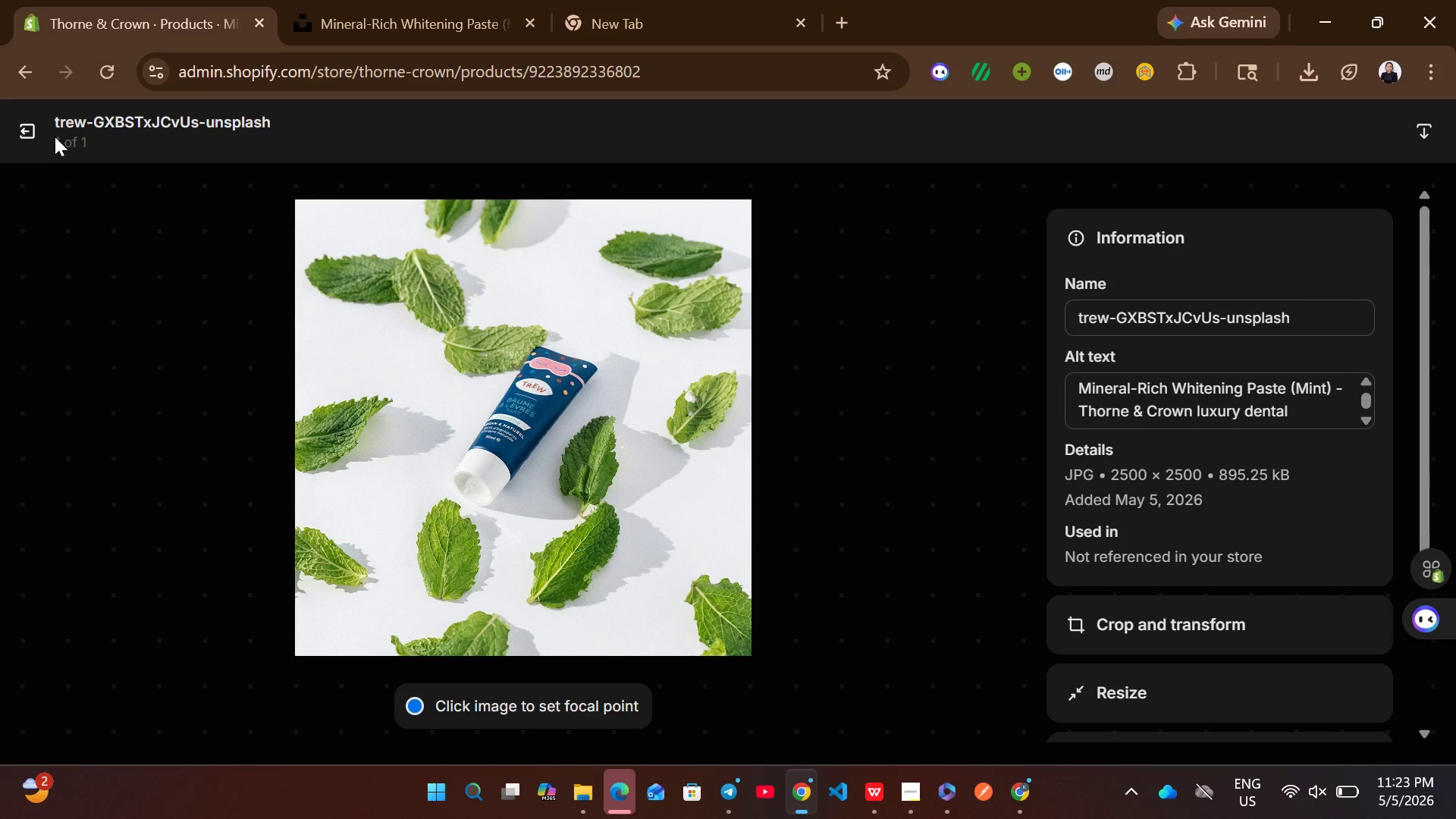 
left_click([30, 128])
 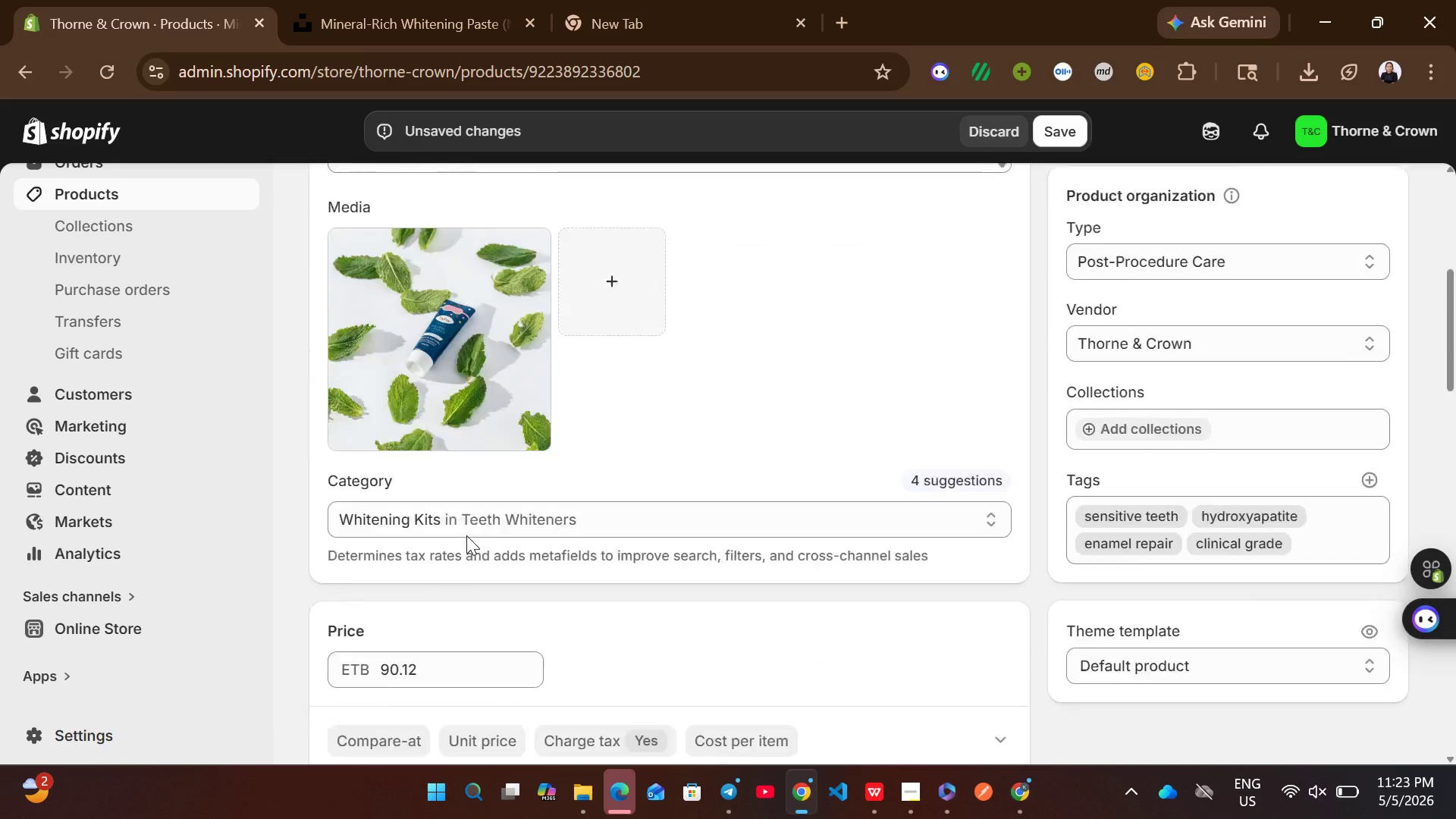 
left_click([404, 536])
 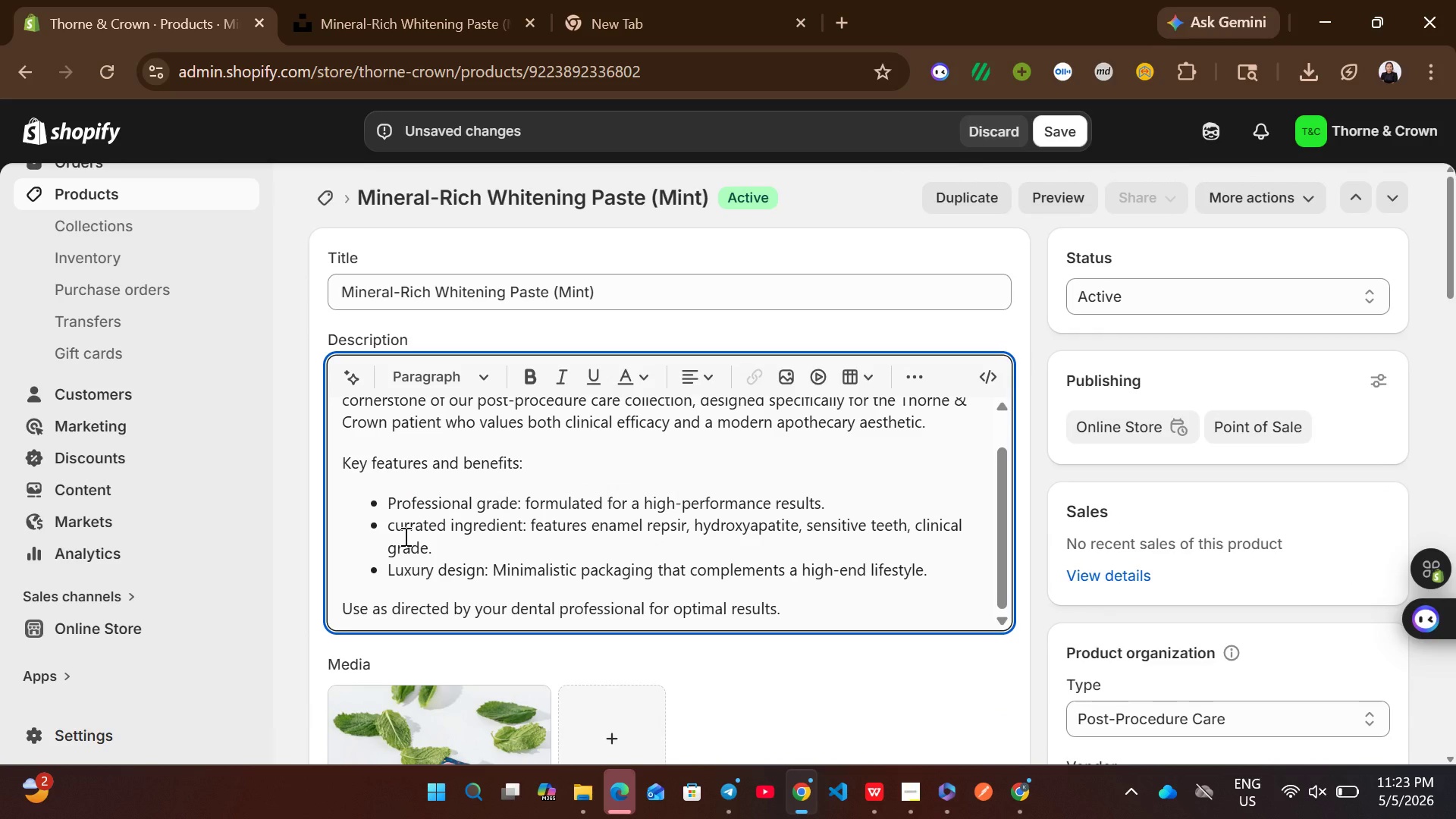 
key(Control+A)
 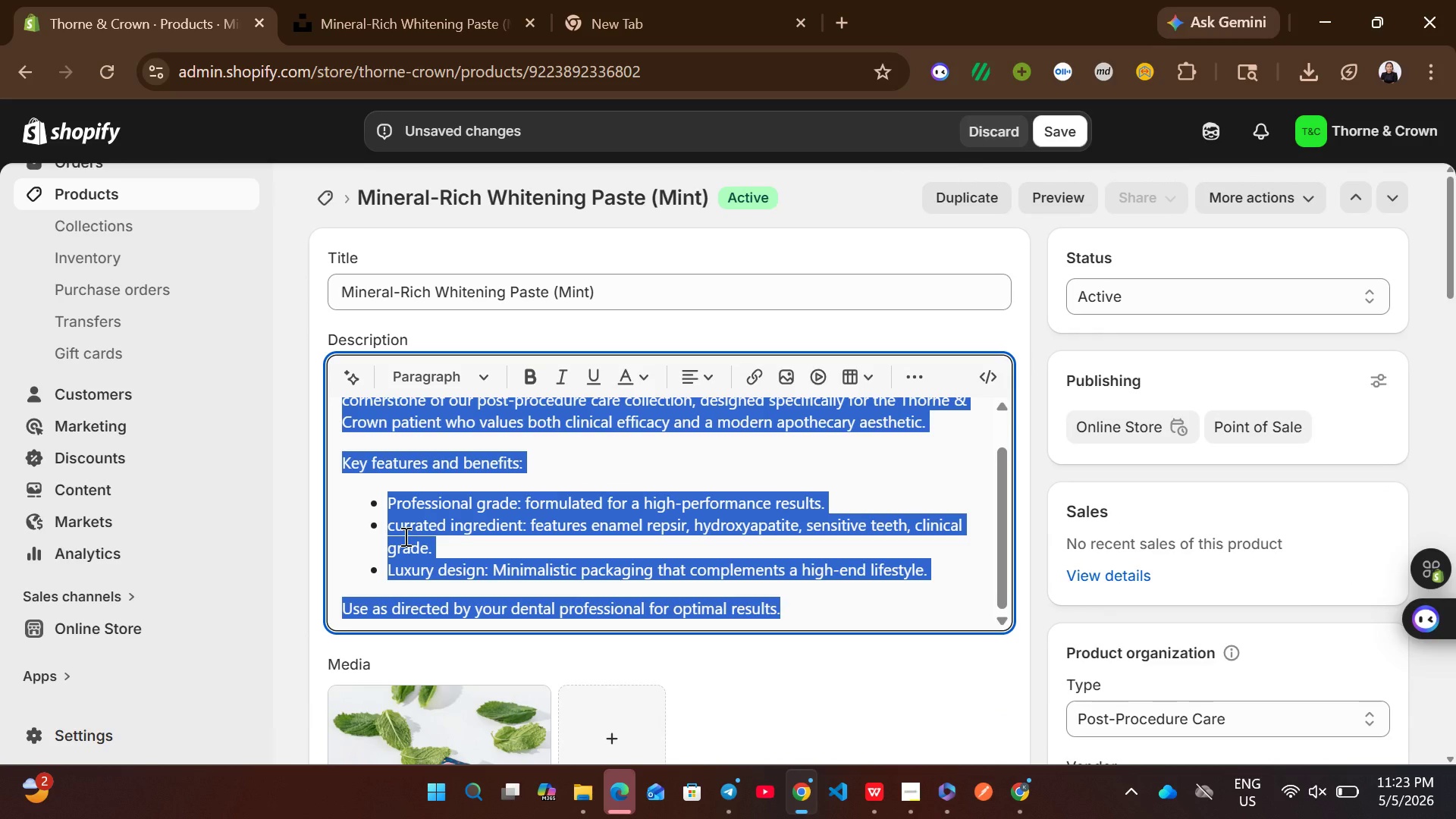 
key(Control+C)
 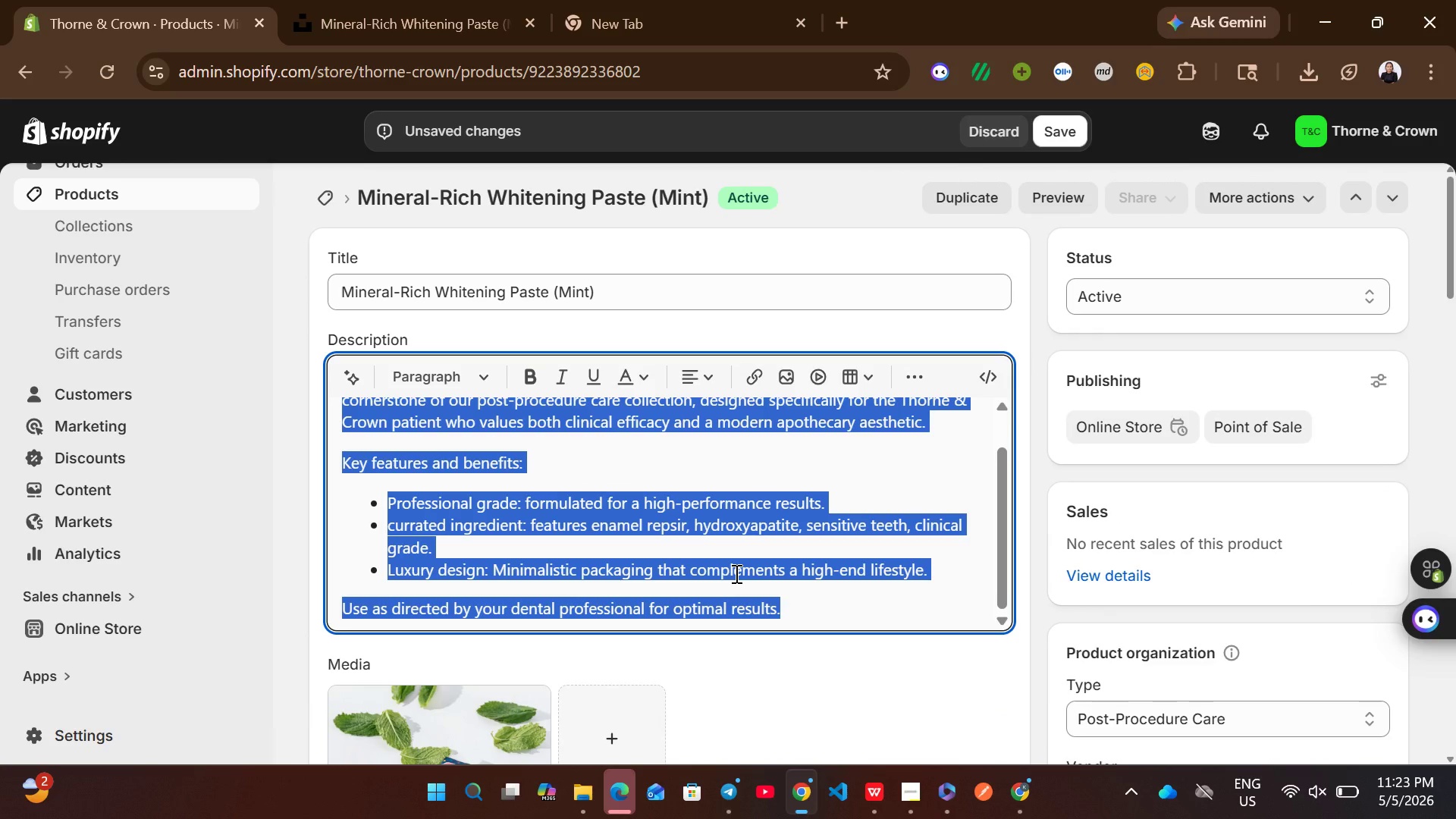 
left_click([735, 573])
 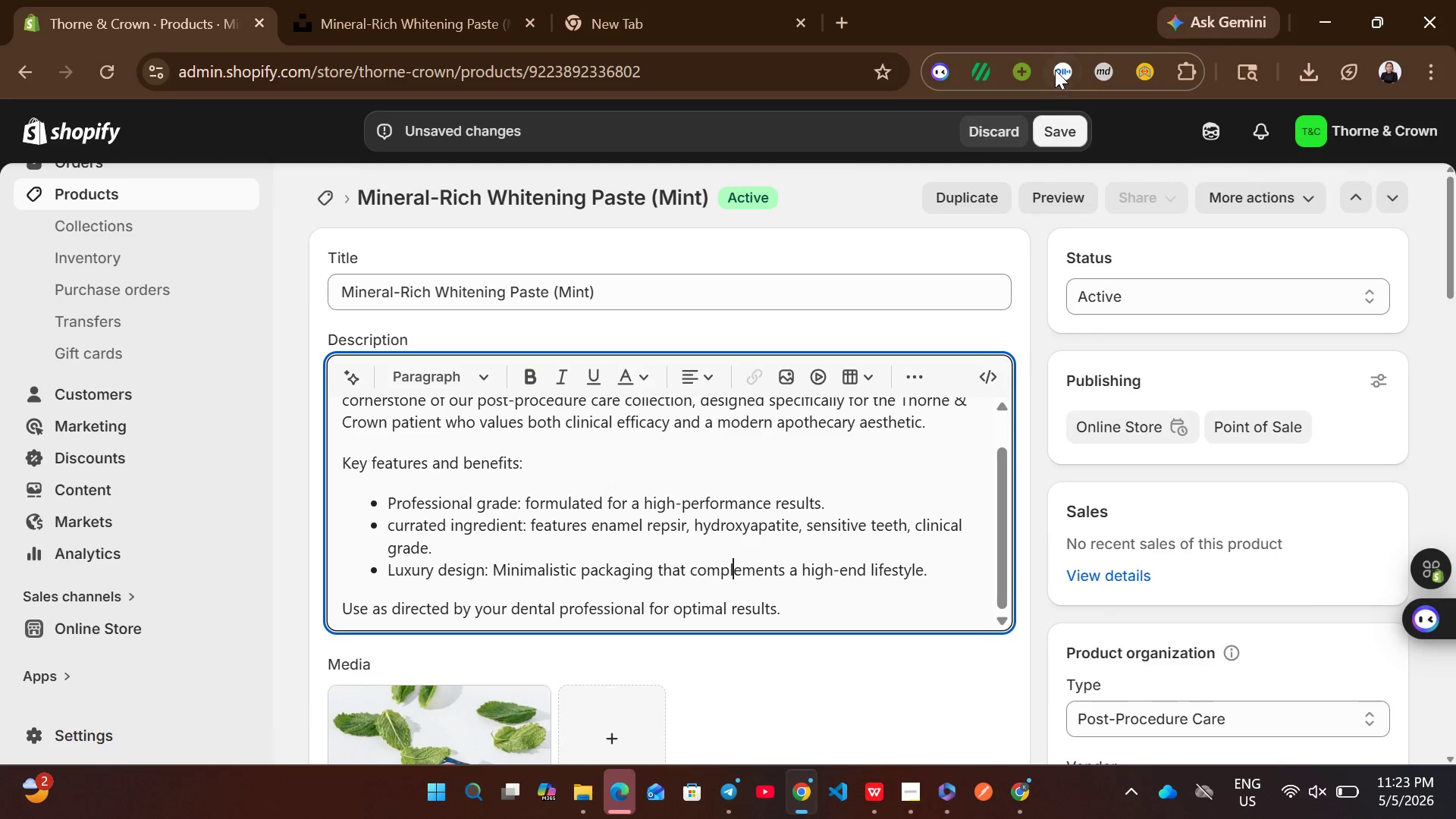 
left_click([1043, 133])
 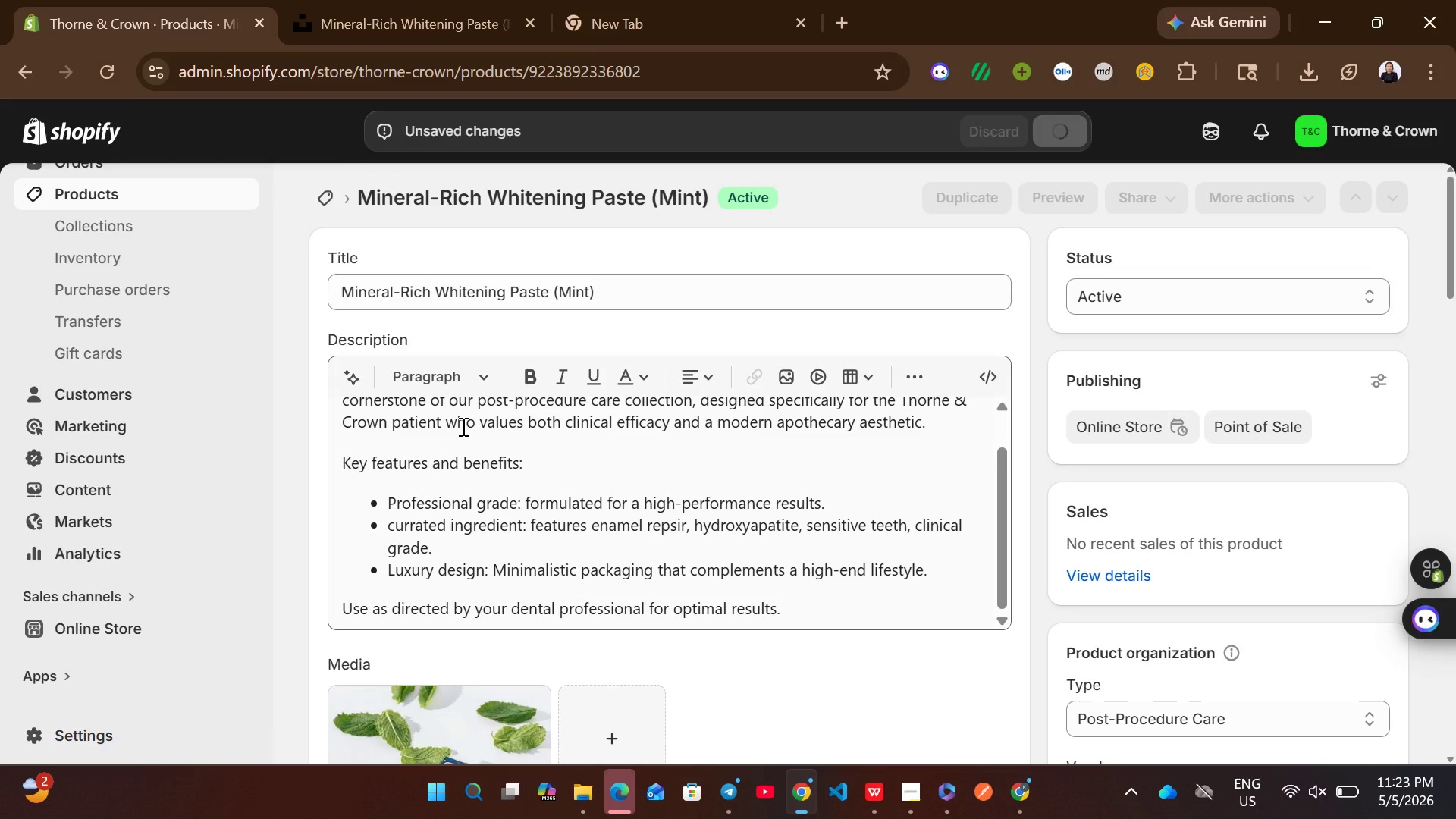 
wait(9.22)
 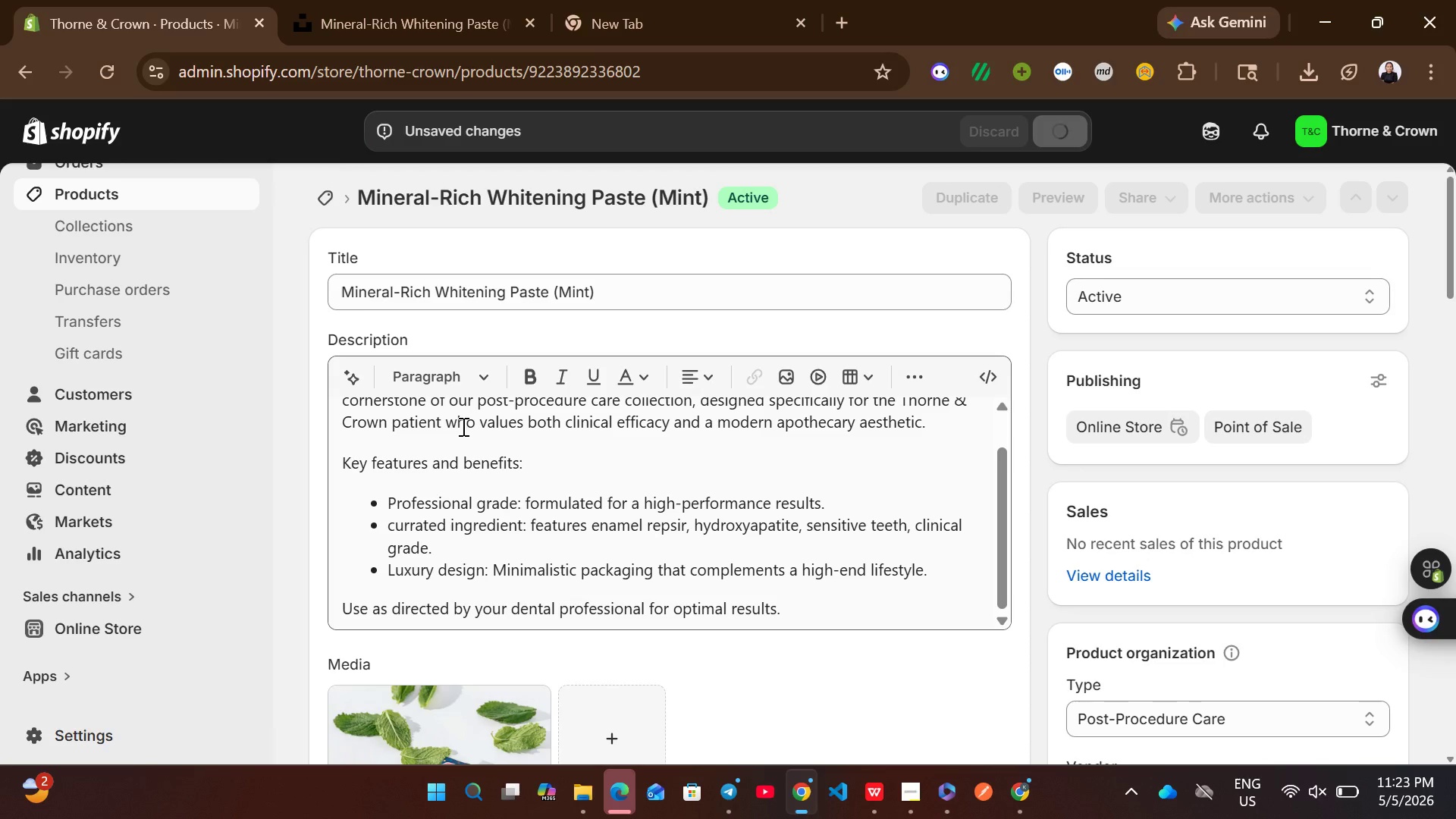 
left_click([119, 193])
 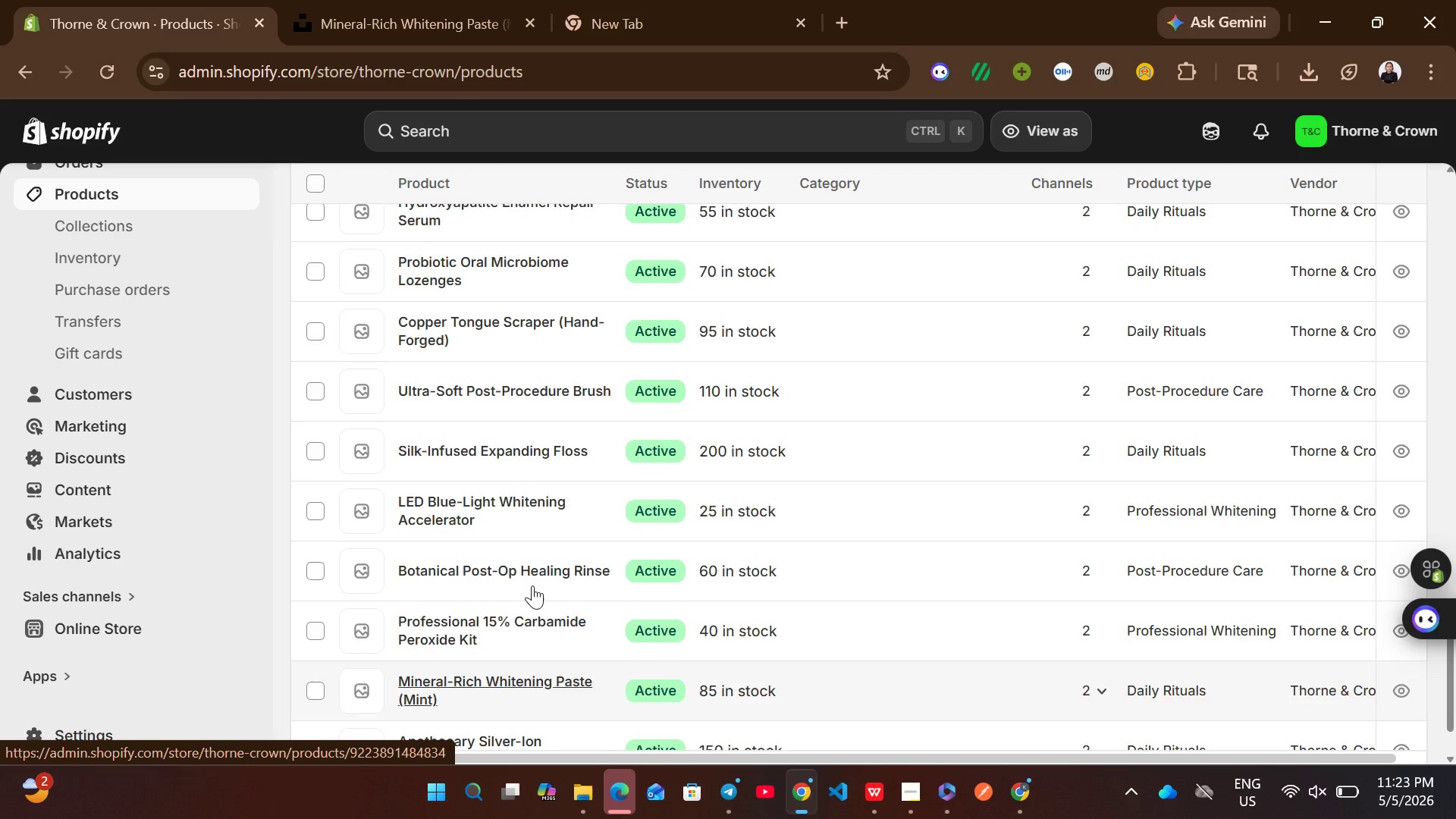 
wait(12.28)
 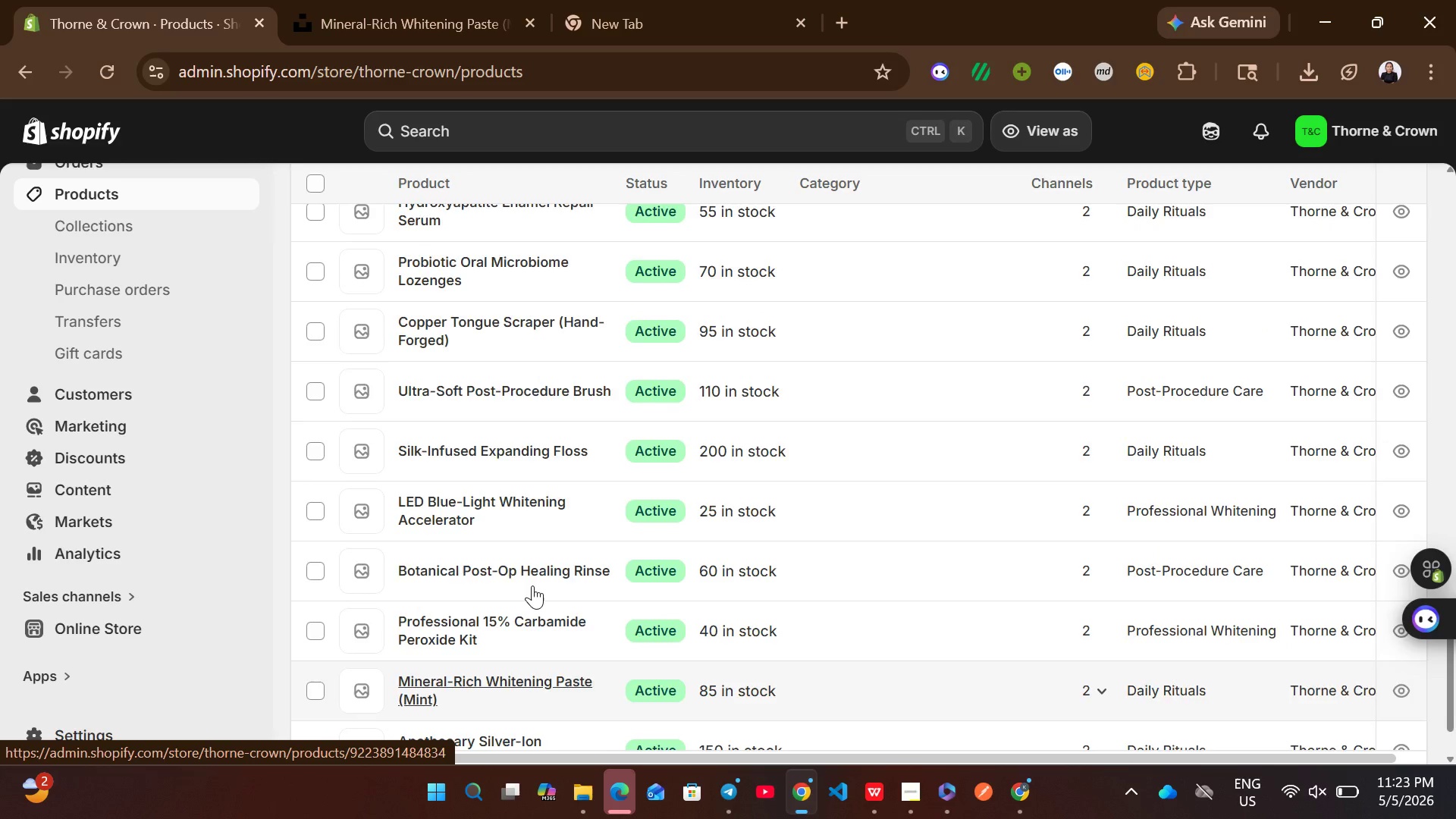 
left_click([843, 381])
 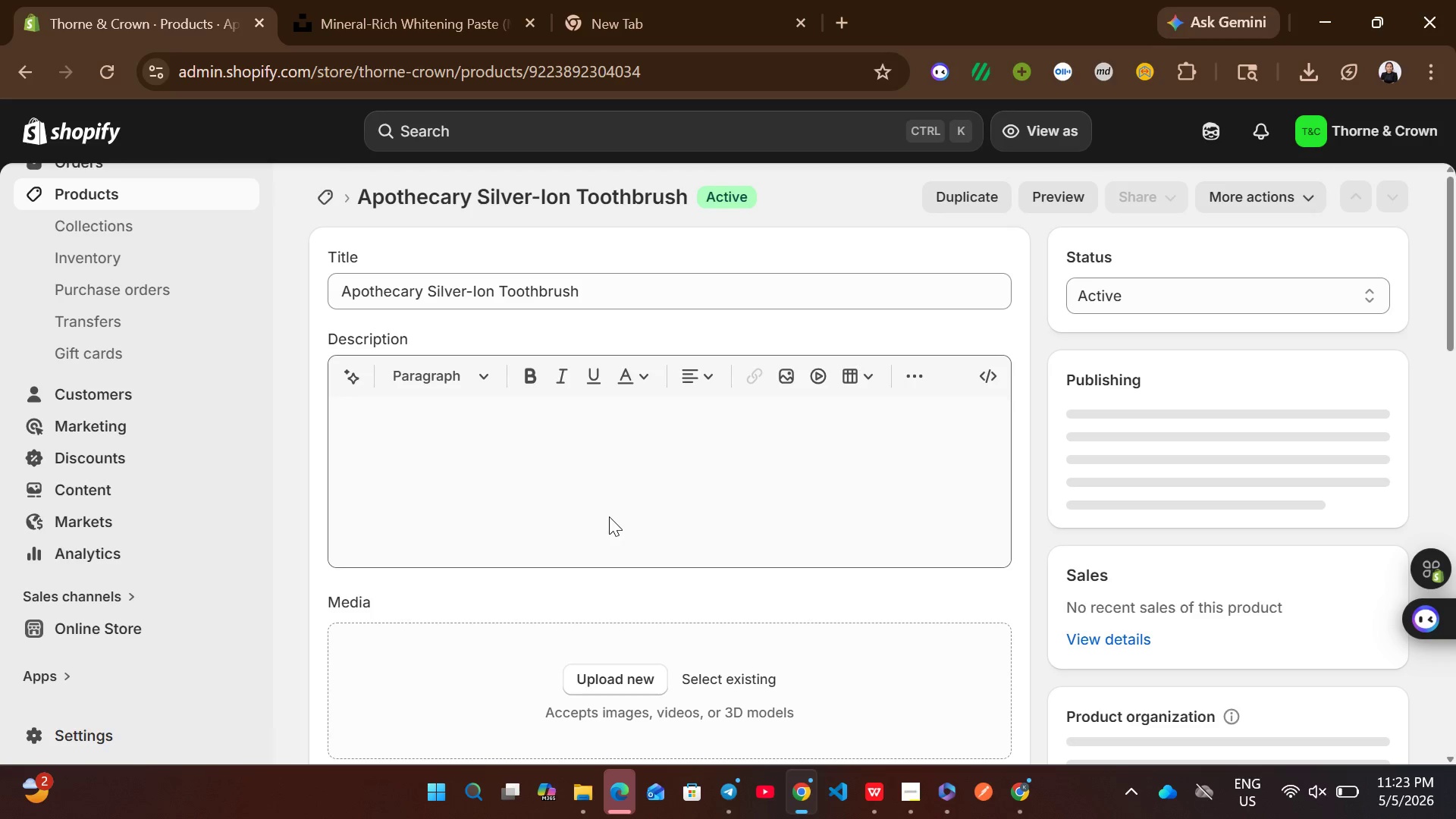 
wait(5.48)
 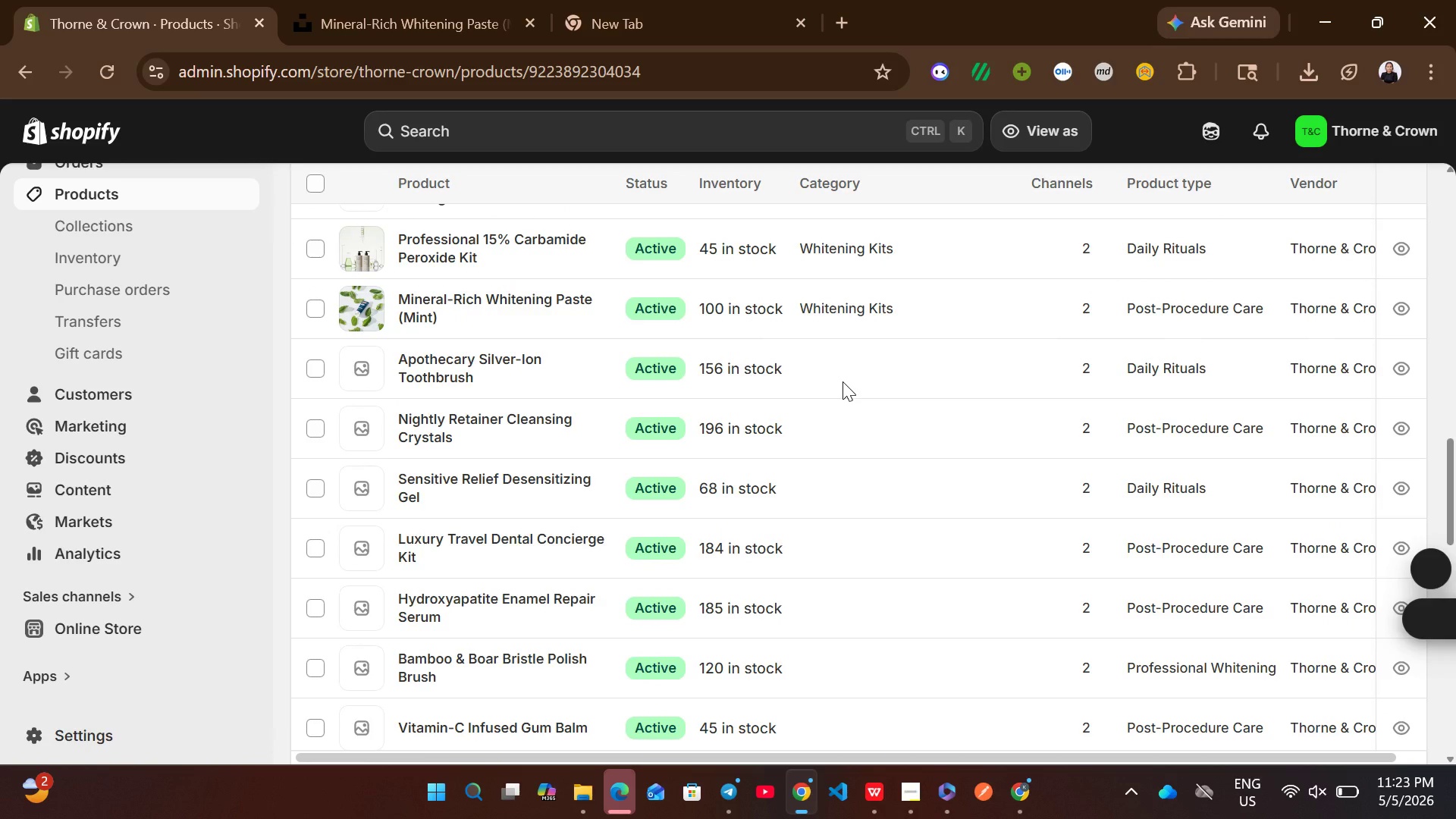 
left_click([611, 516])
 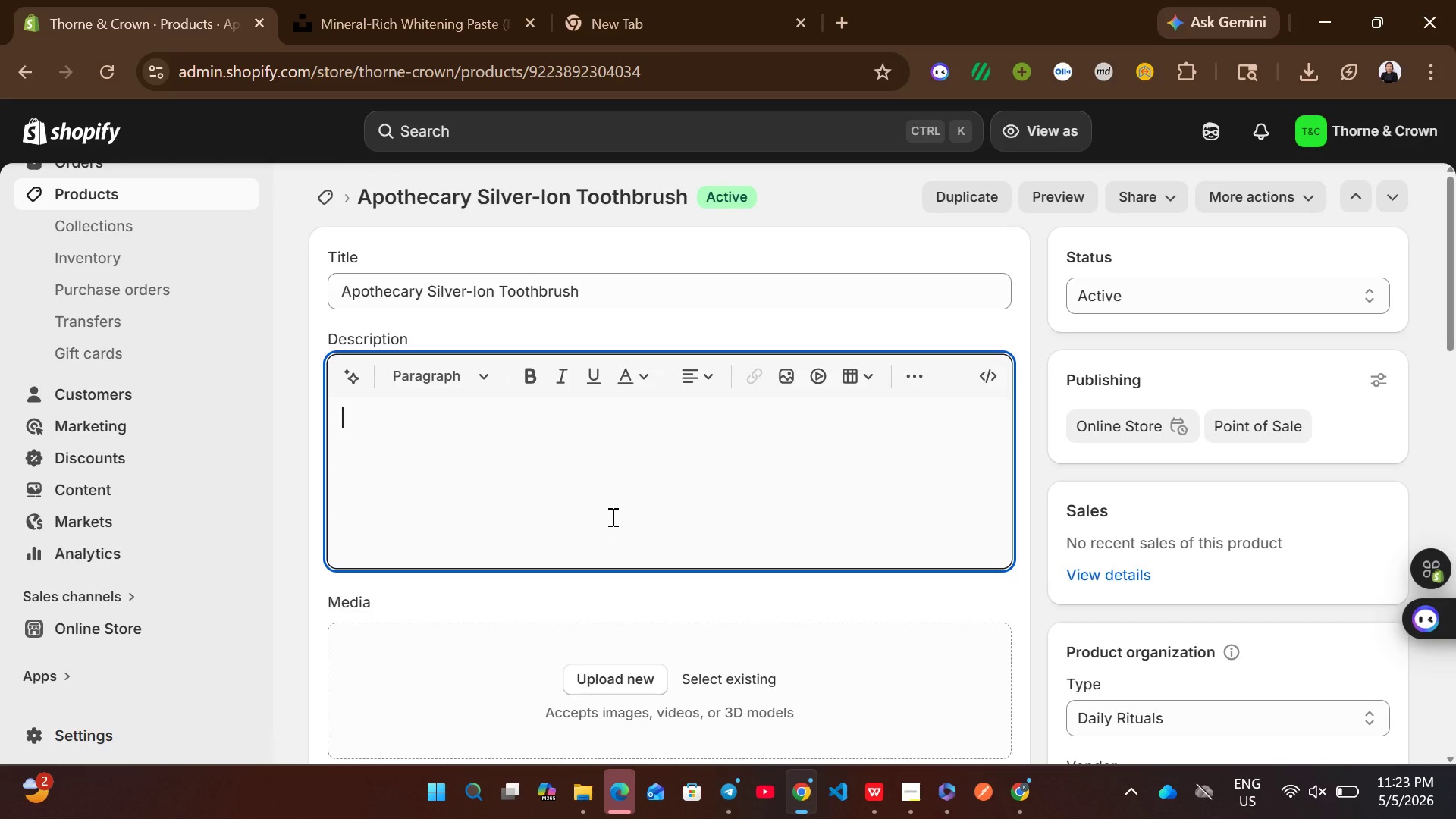 
left_click([611, 516])
 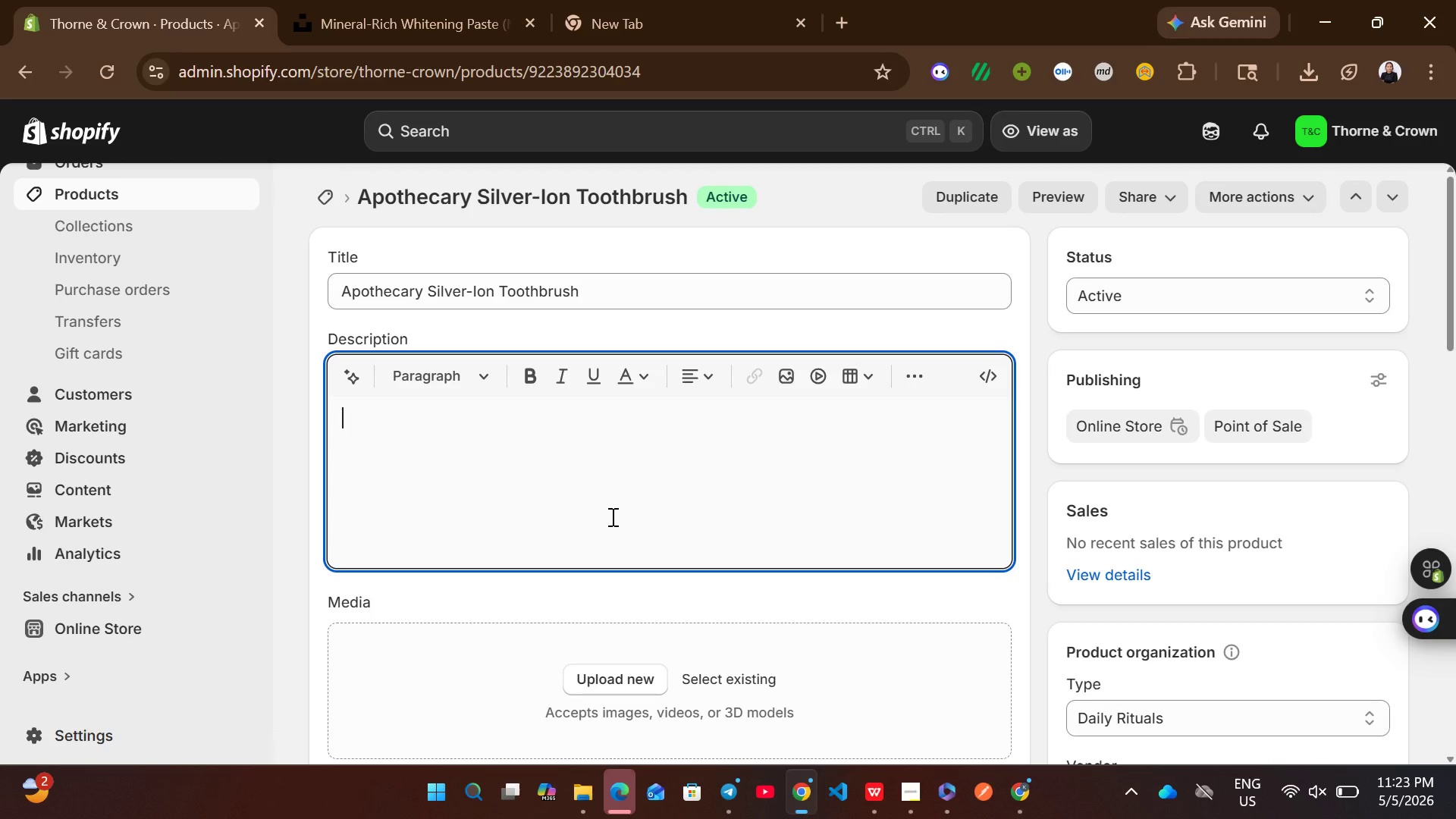 
key(Control+V)
 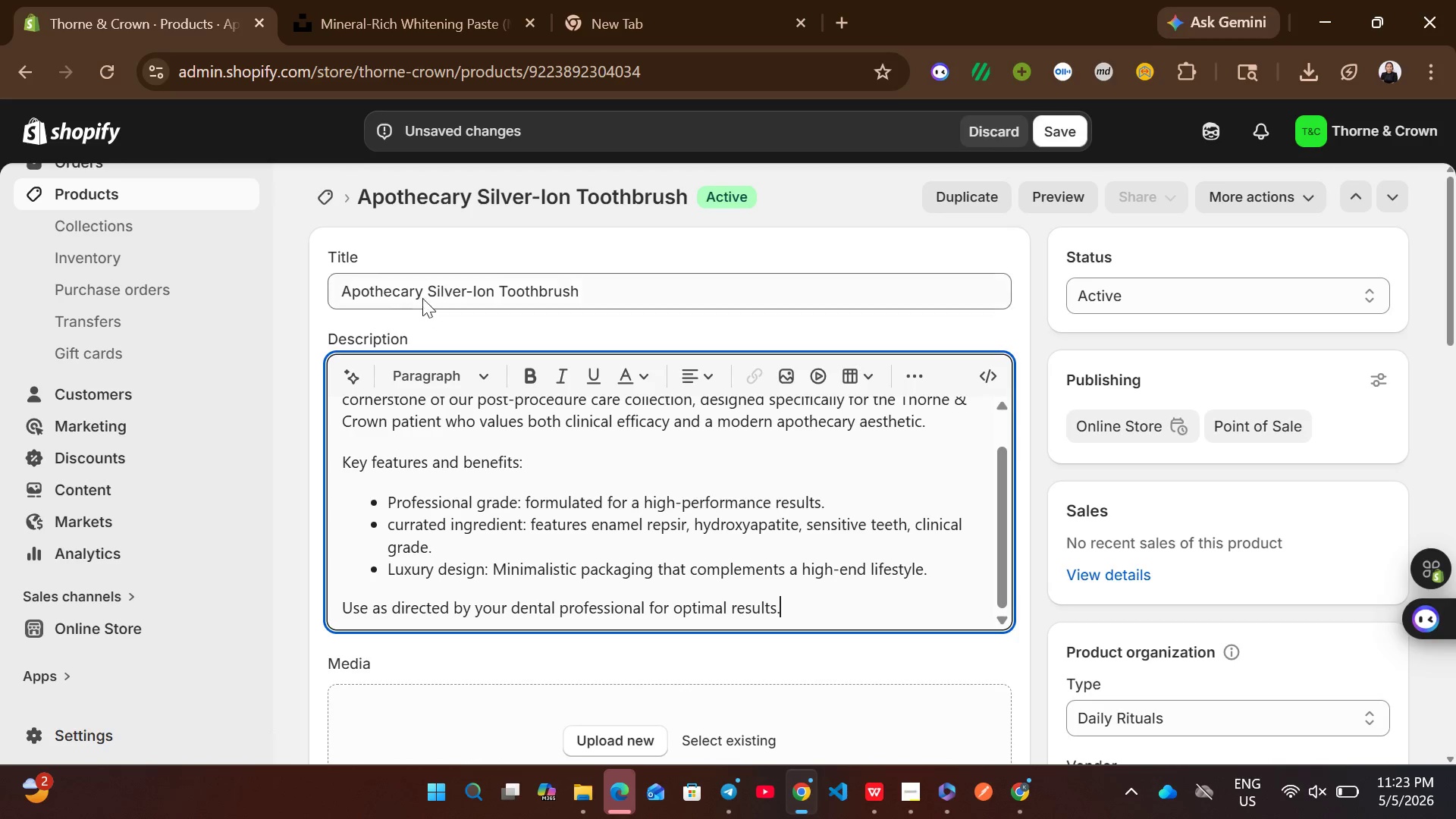 
left_click([426, 284])
 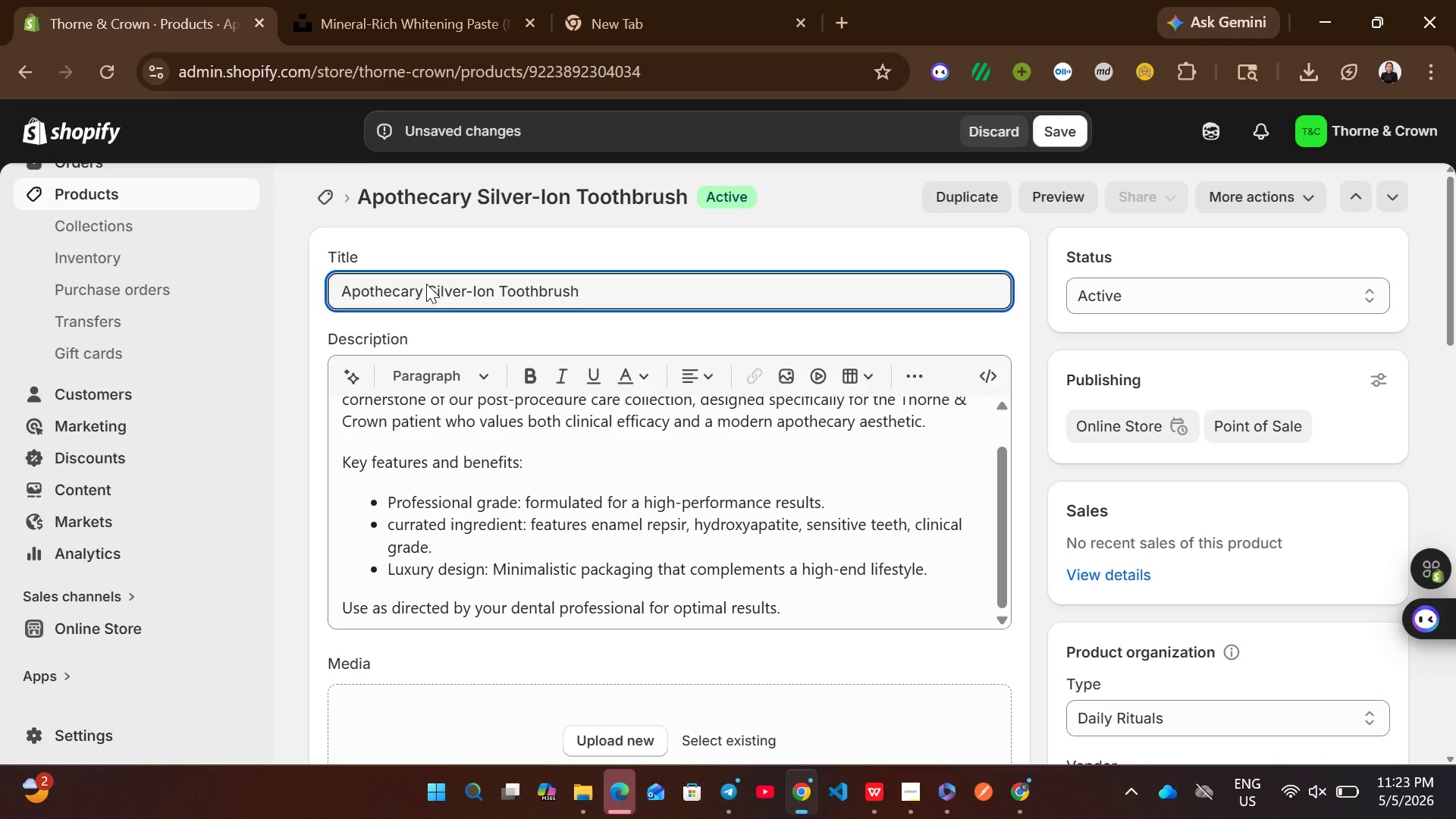 
key(Control+A)
 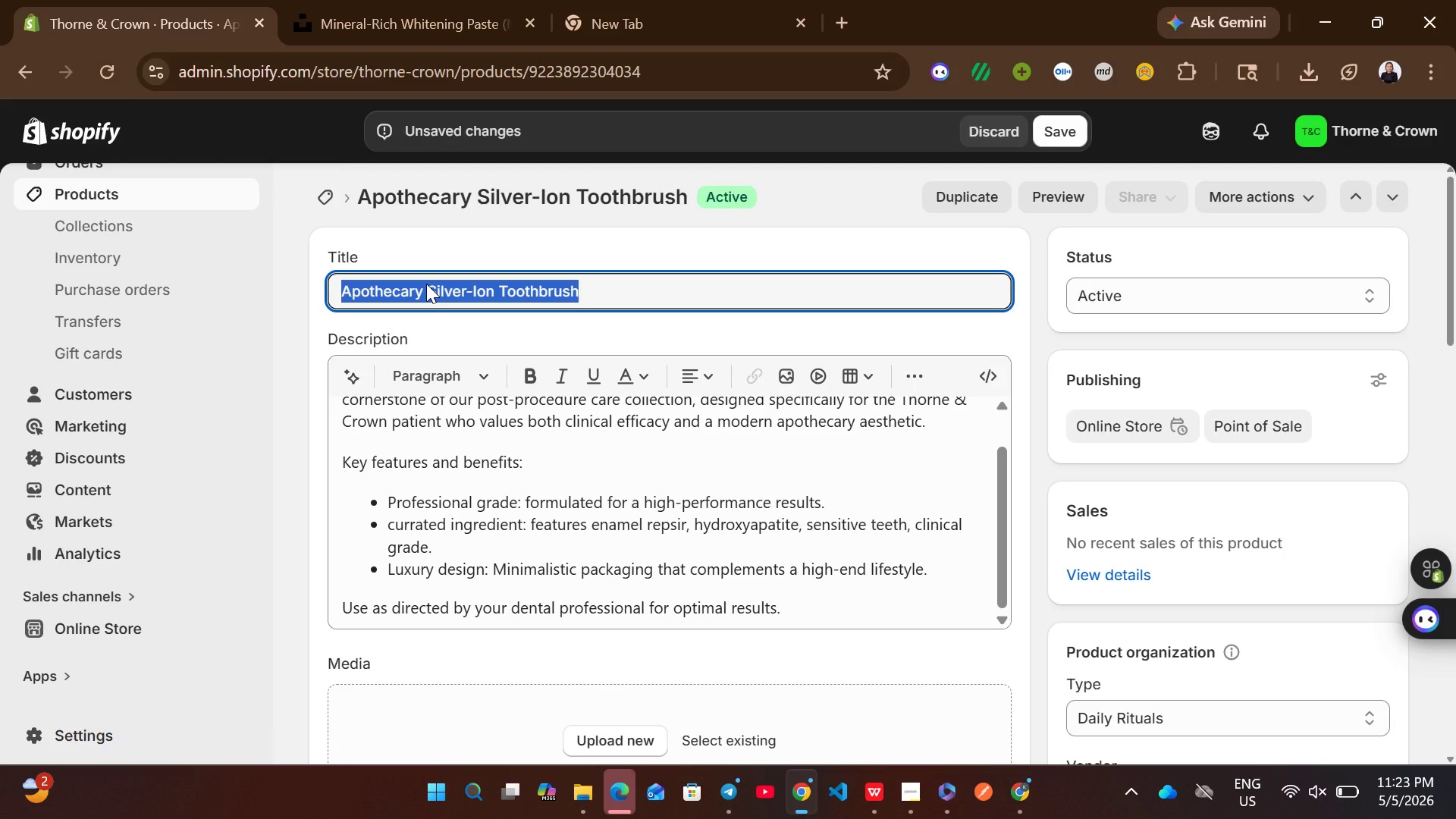 
key(Control+ControlLeft)
 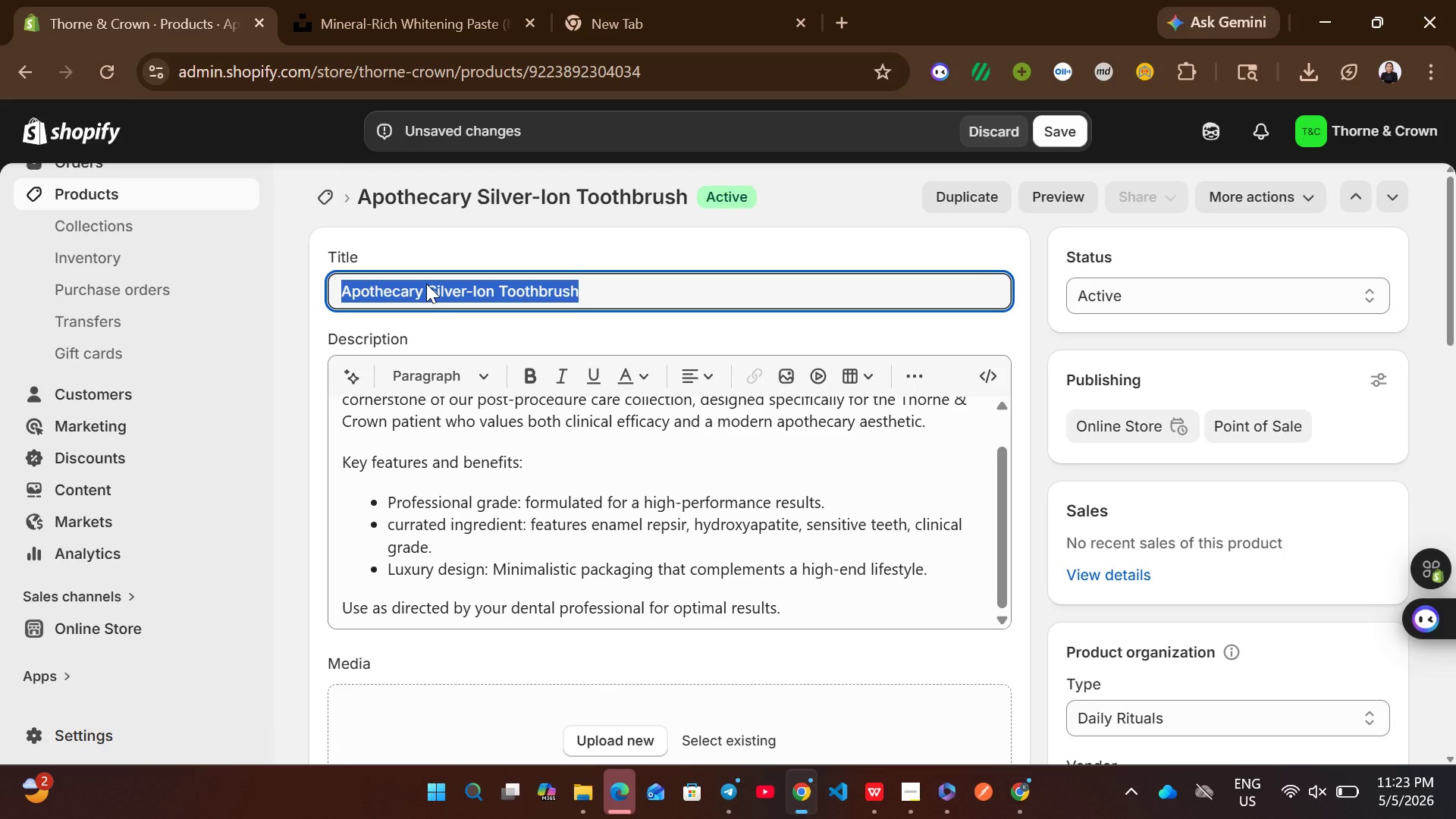 
hold_key(key=ControlLeft, duration=1.39)
 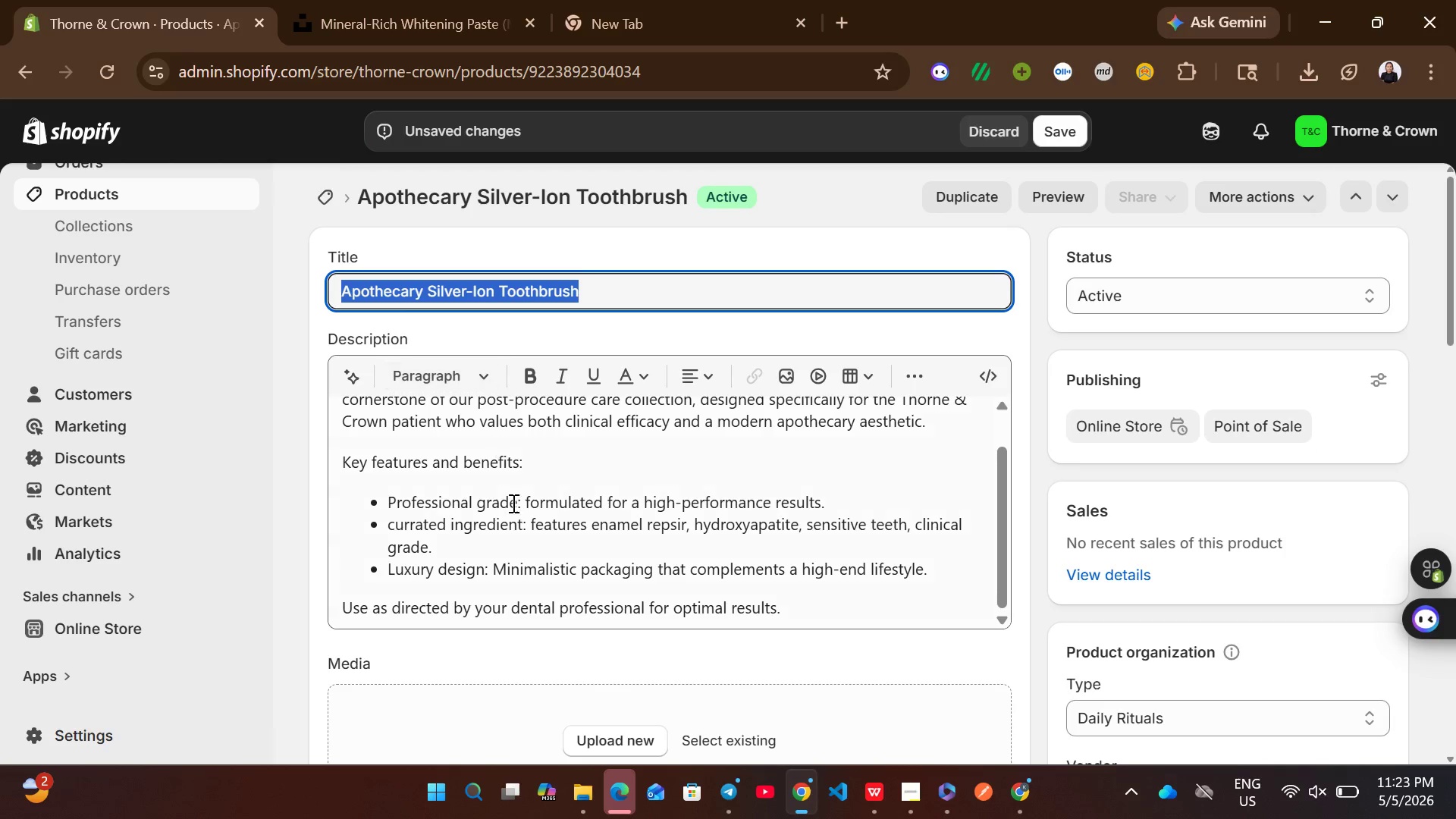 
key(C)
 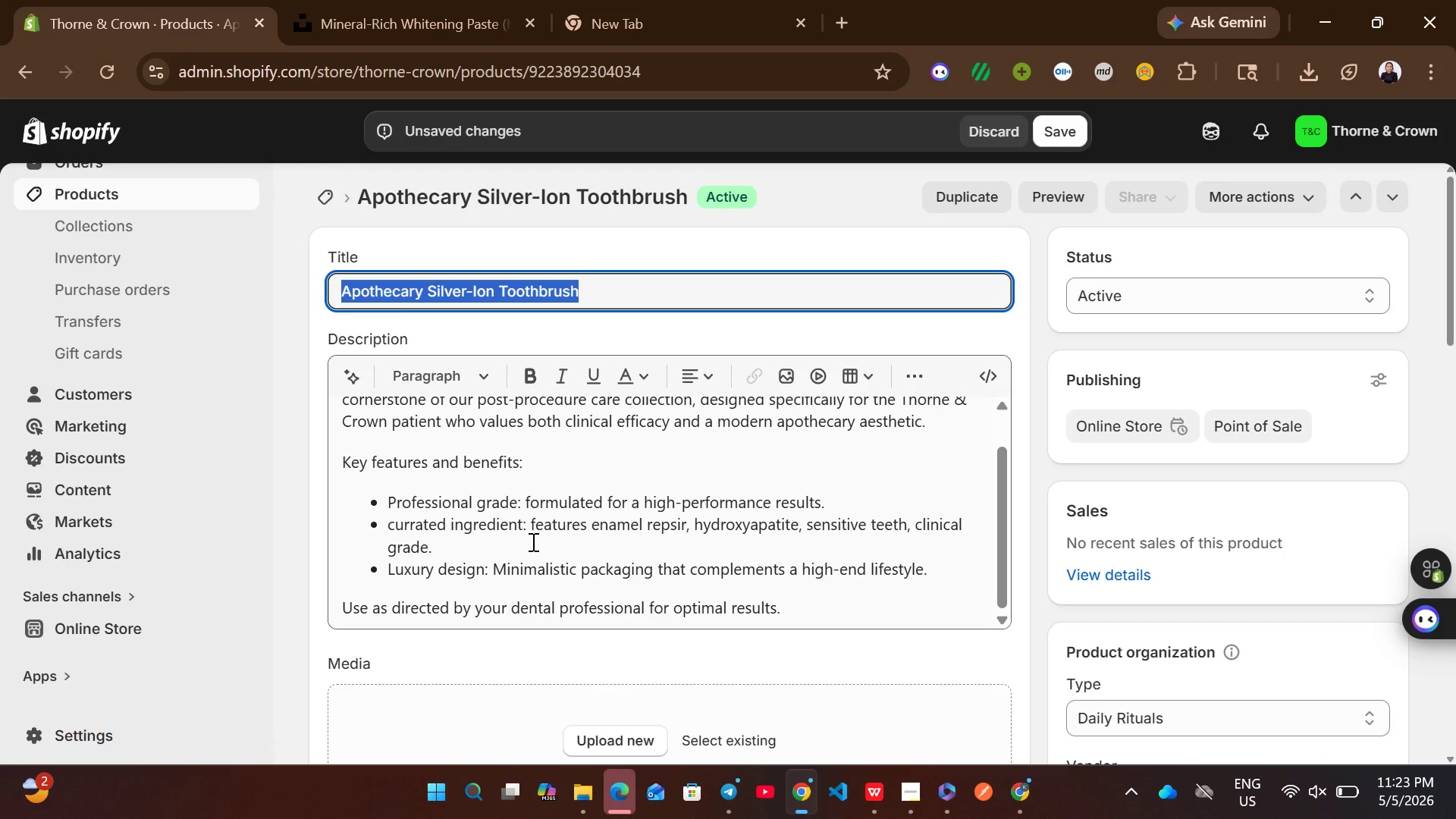 
left_click([532, 541])
 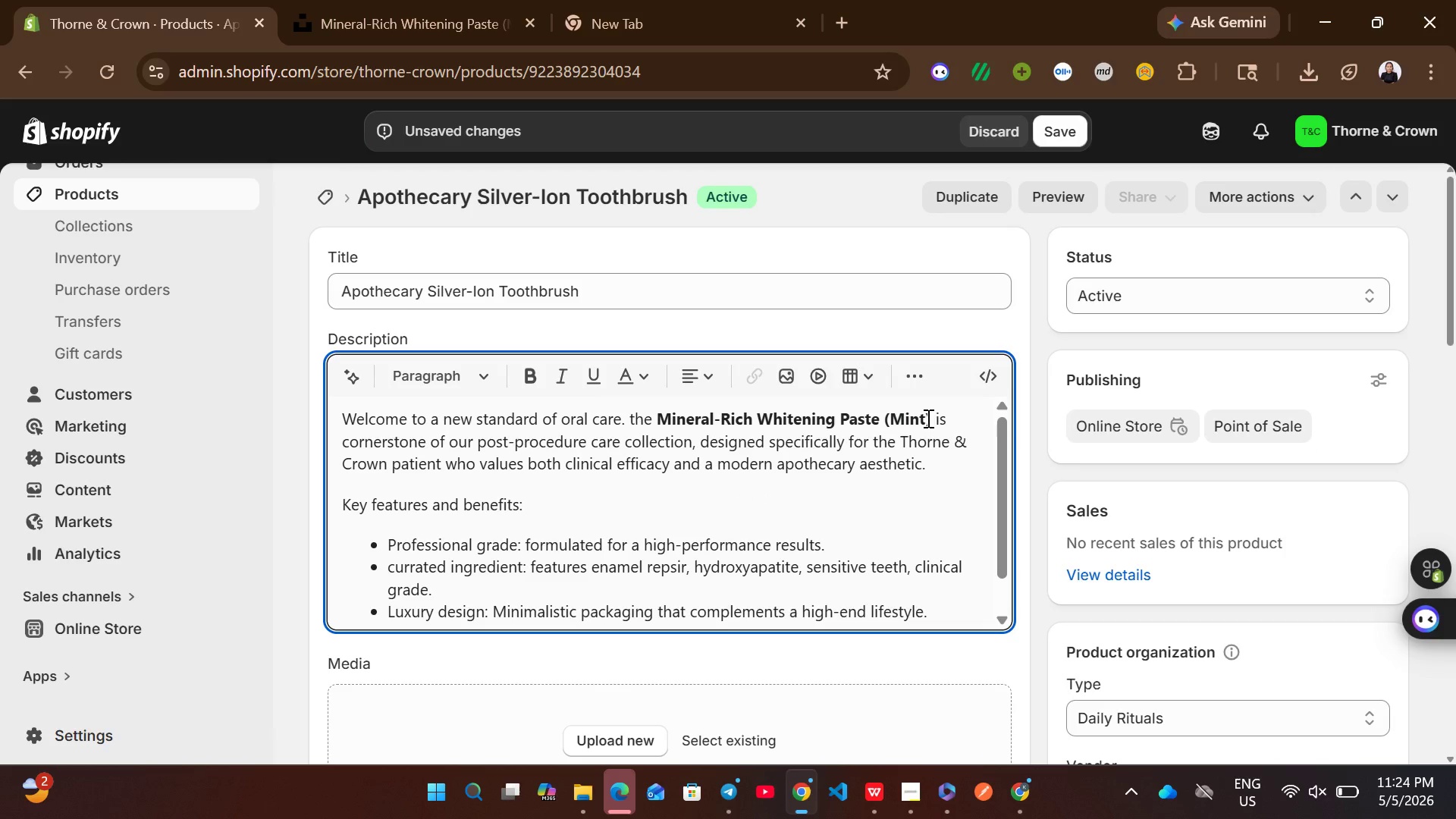 
wait(5.5)
 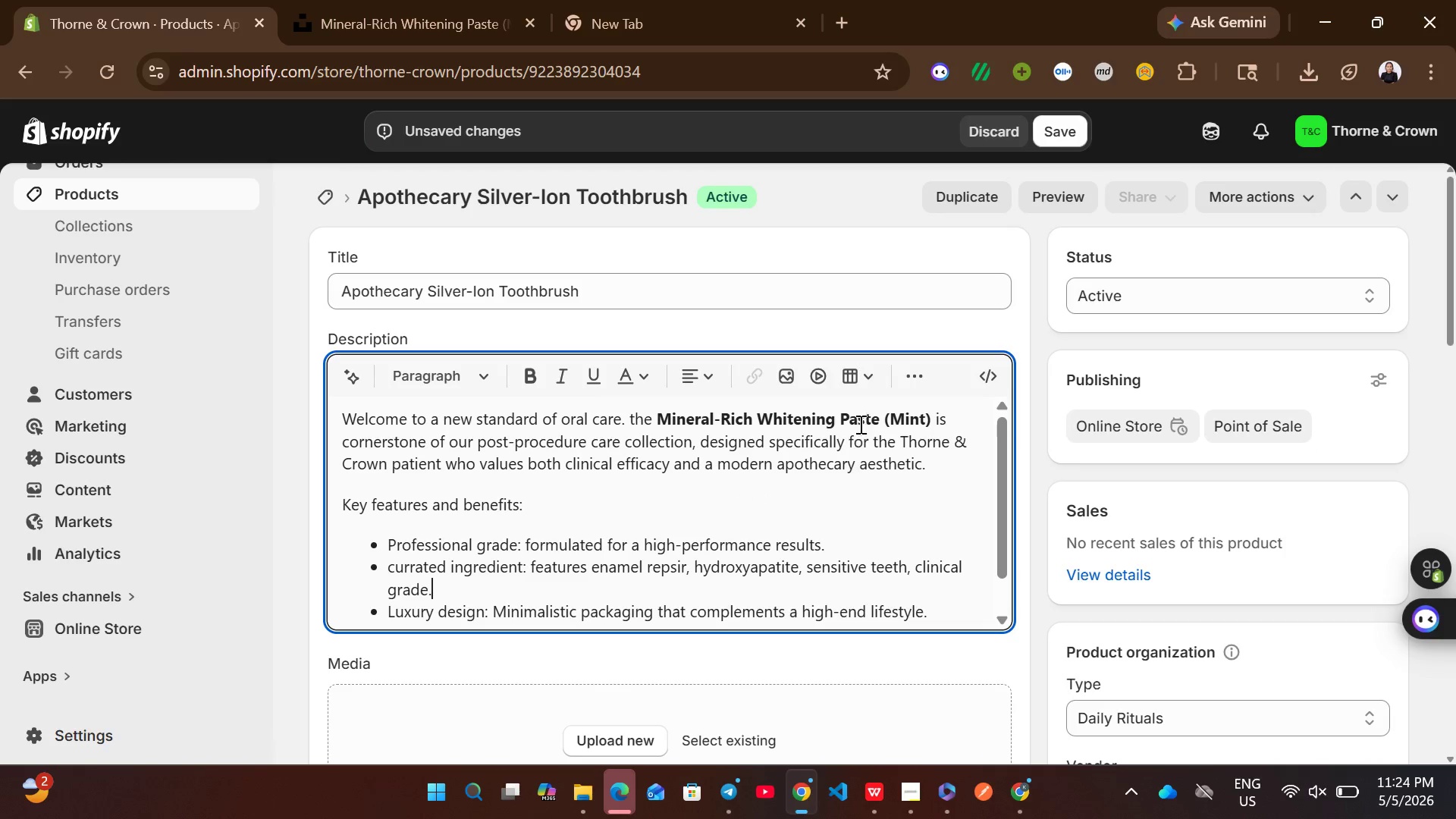 
left_click_drag(start_coordinate=[931, 417], to_coordinate=[849, 441])
 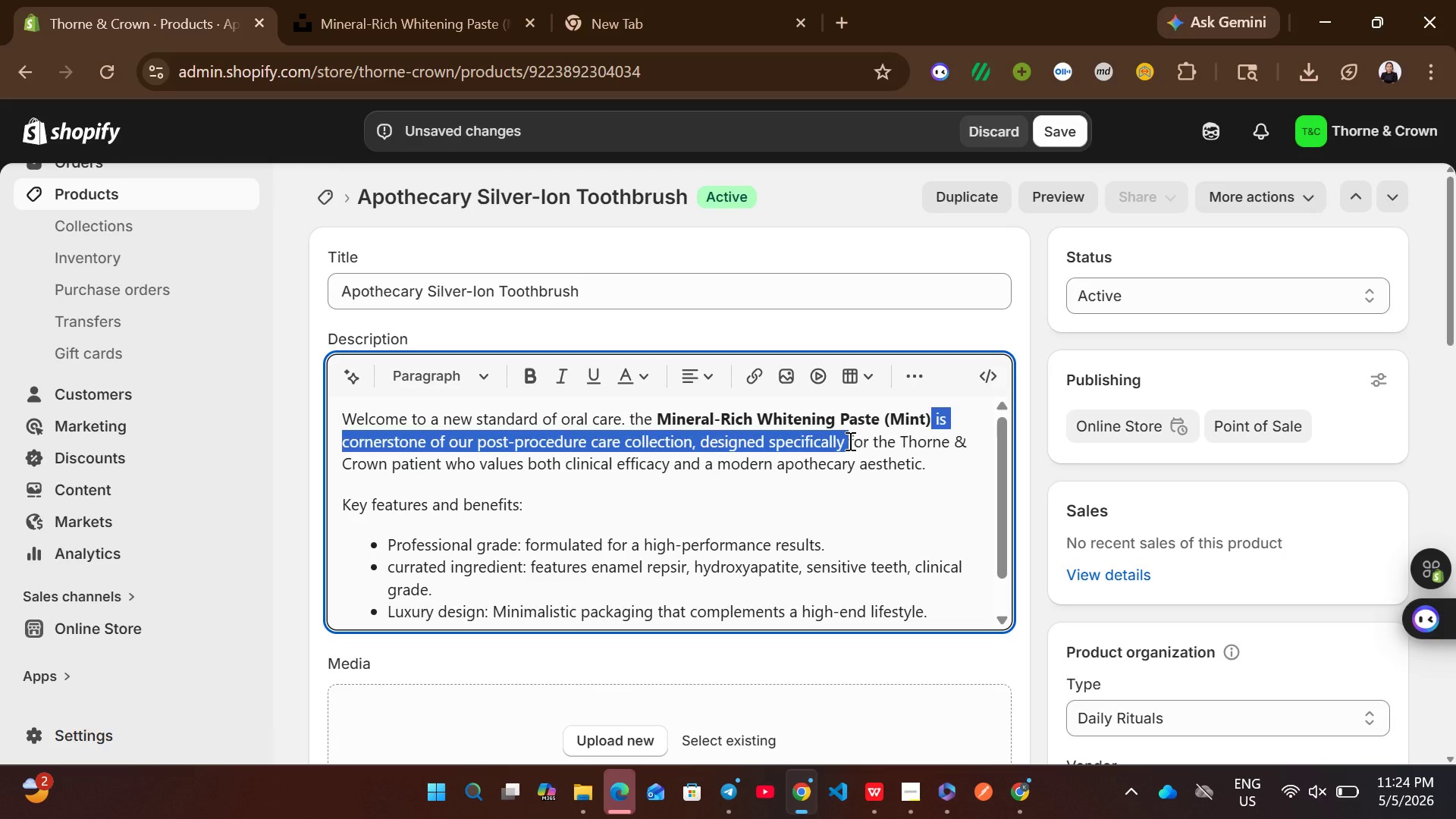 
left_click([849, 441])
 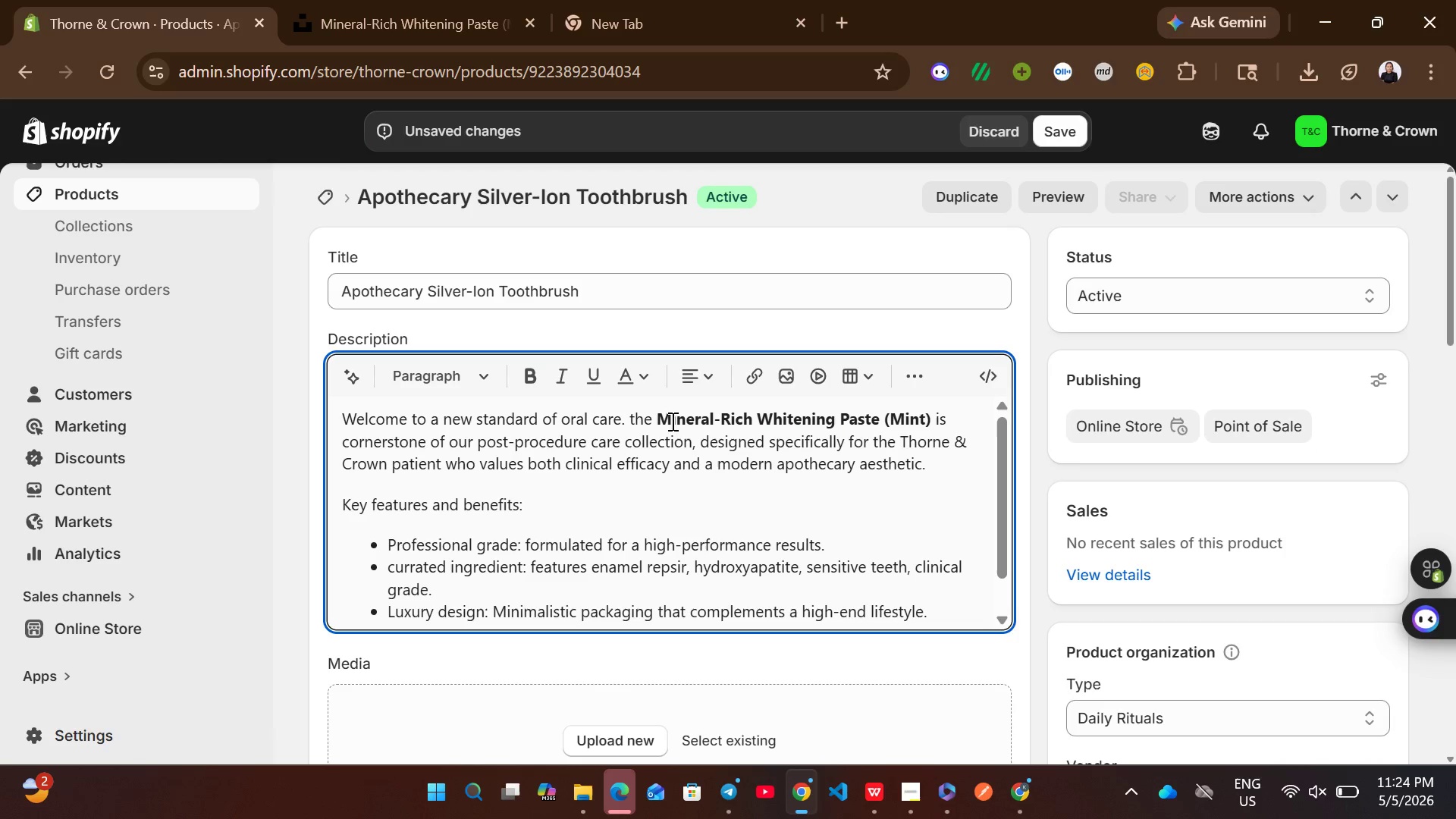 
left_click([676, 419])
 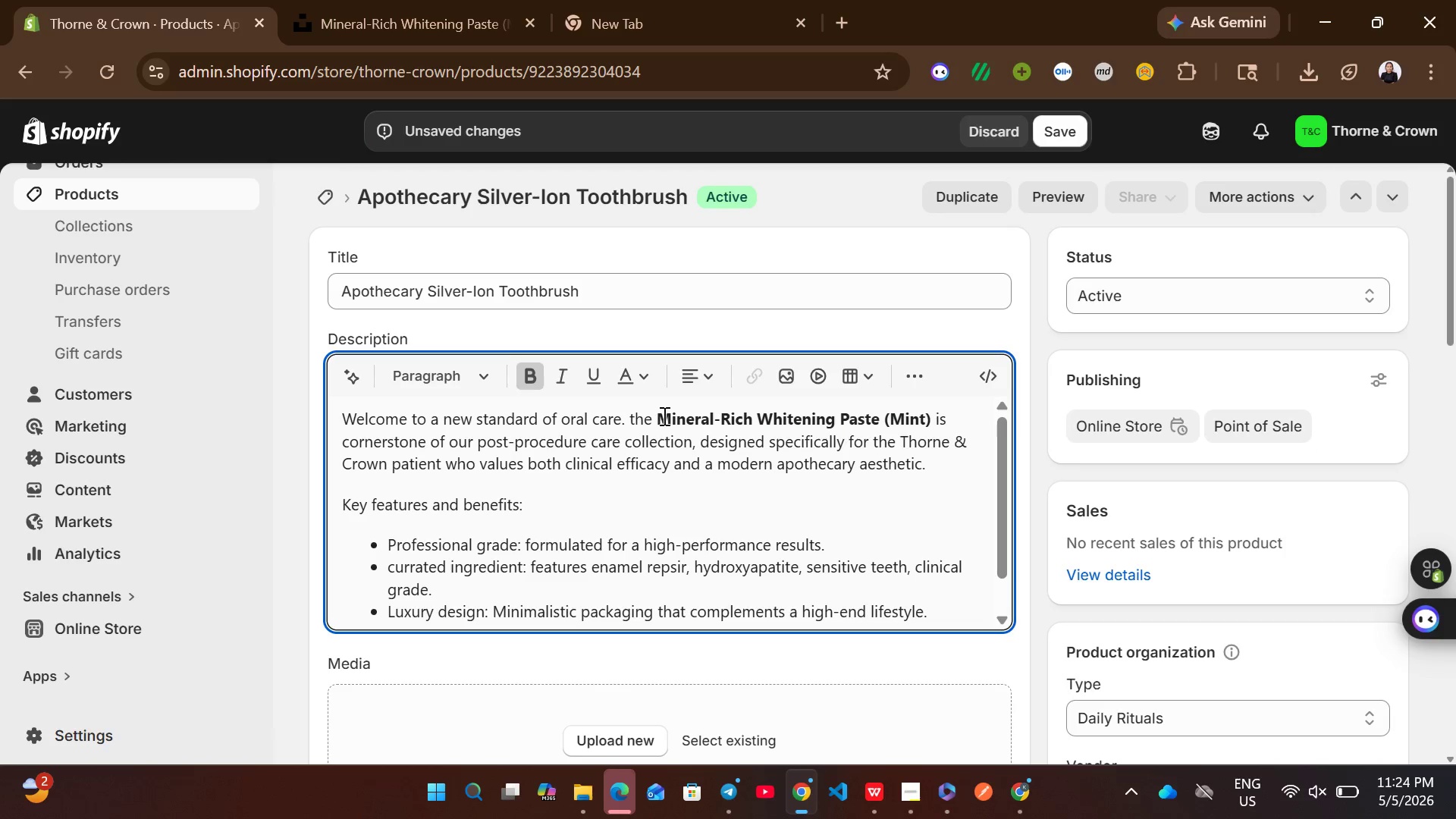 
left_click_drag(start_coordinate=[668, 415], to_coordinate=[936, 346])
 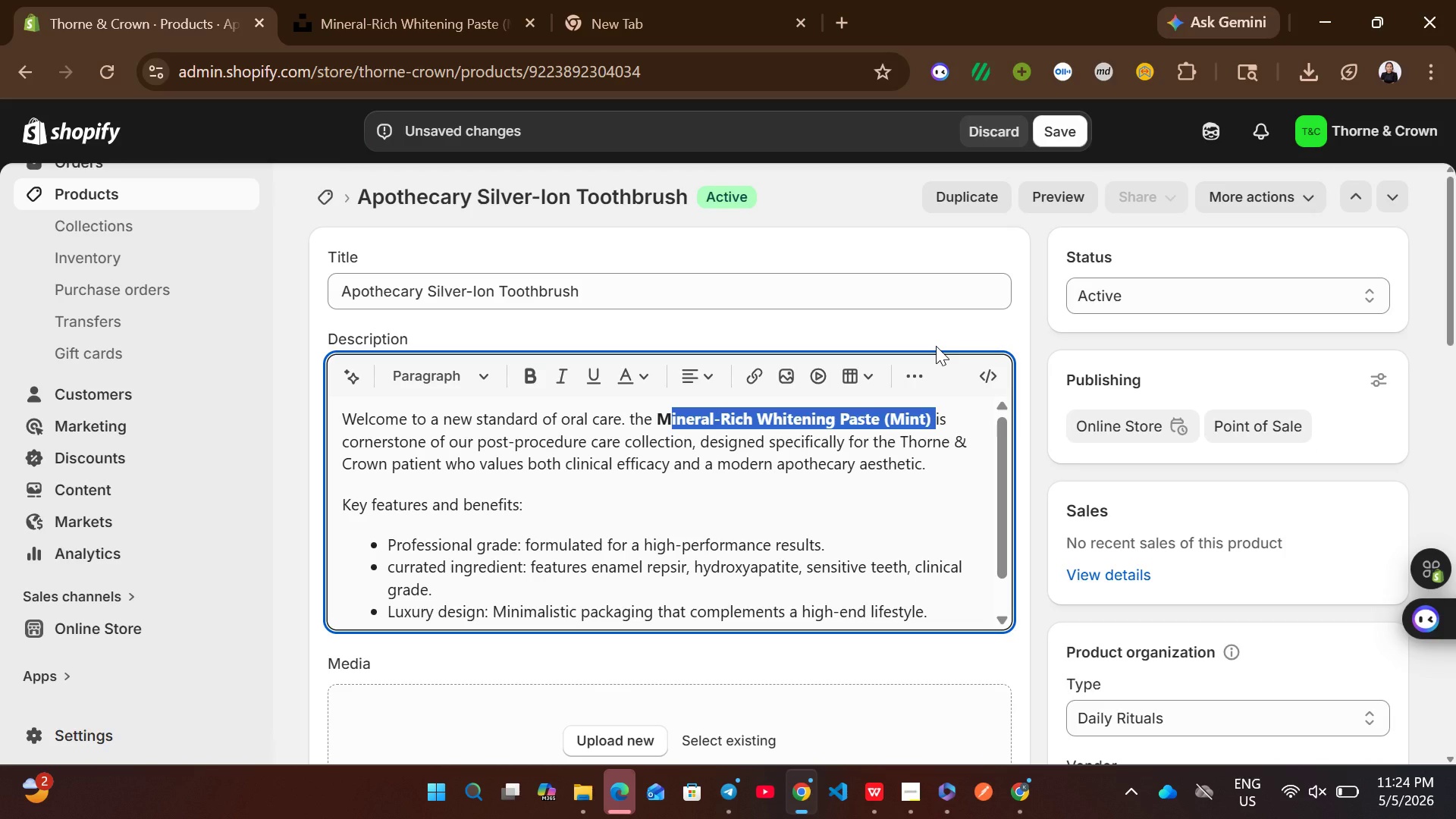 
key(Backspace)
 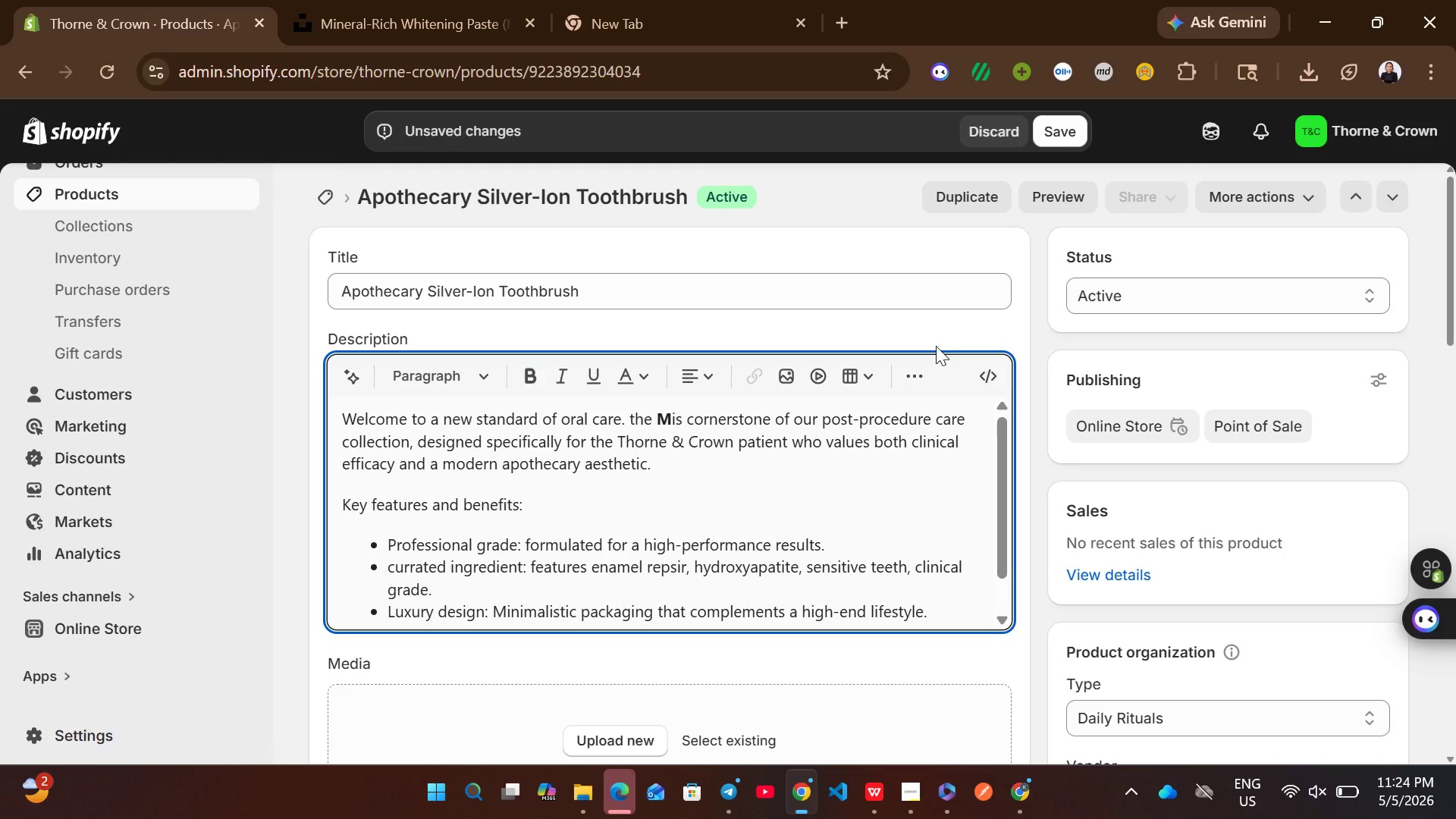 
key(Control+V)
 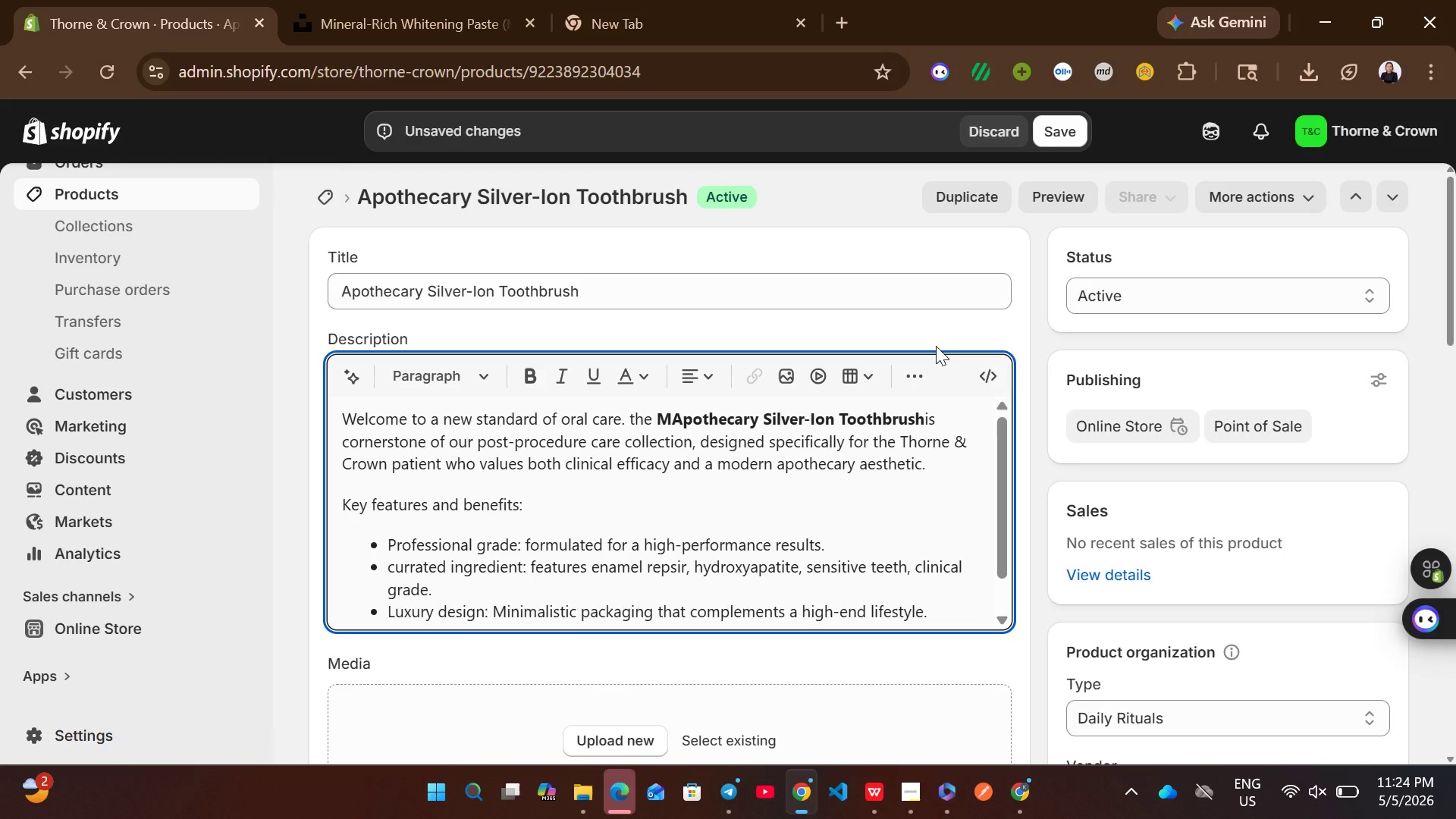 
key(Space)
 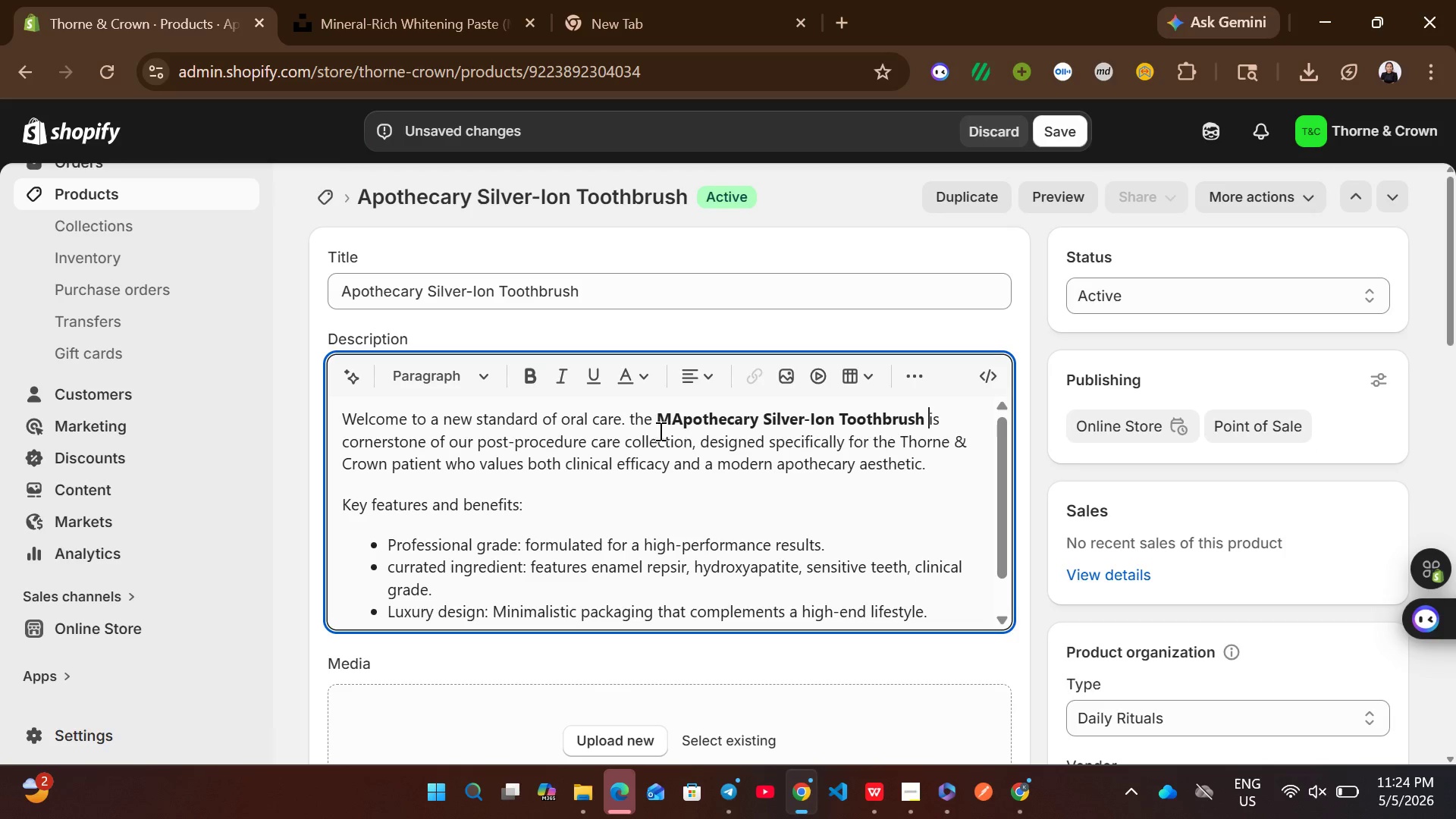 
left_click([673, 419])
 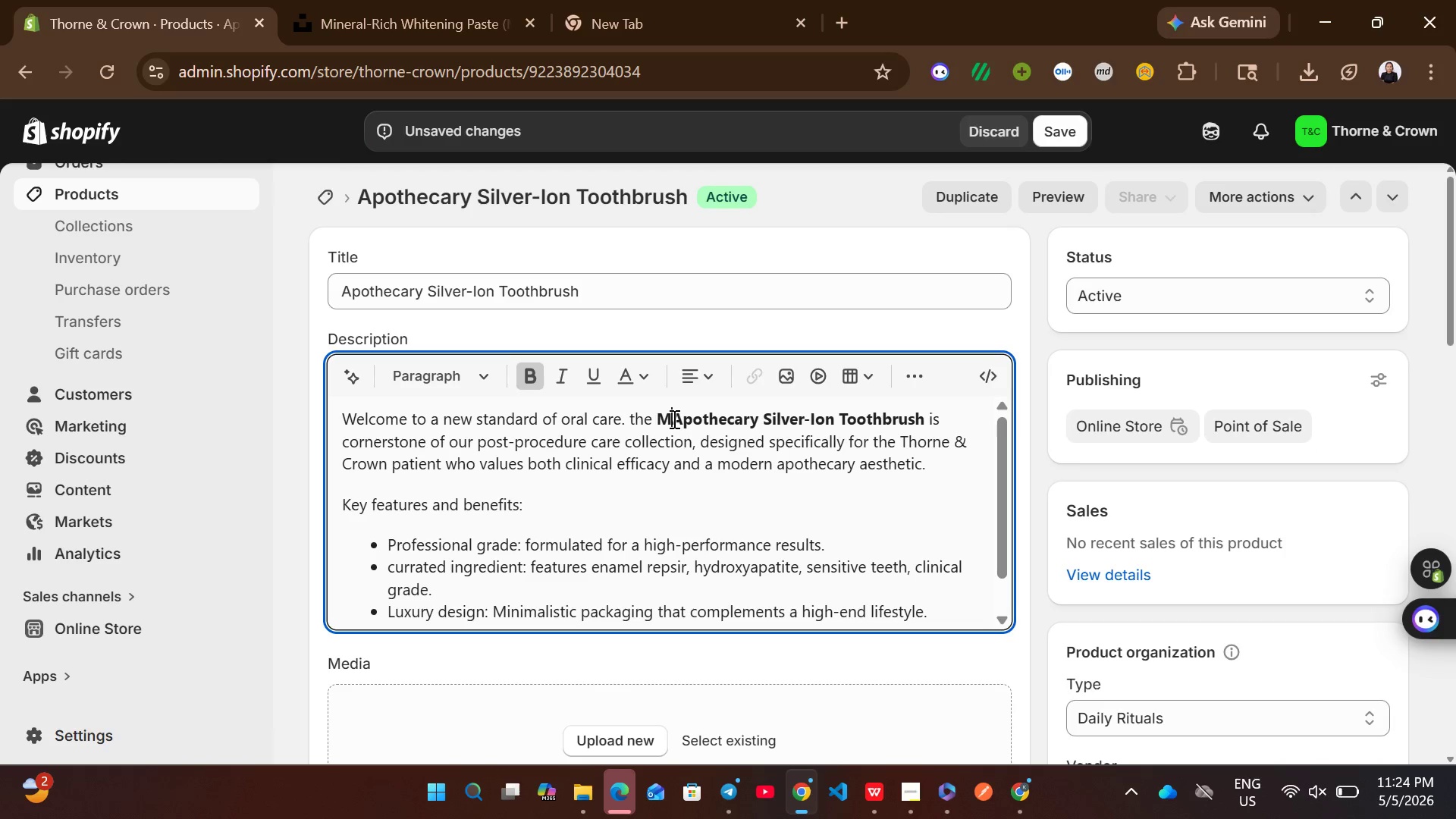 
key(Backspace)
 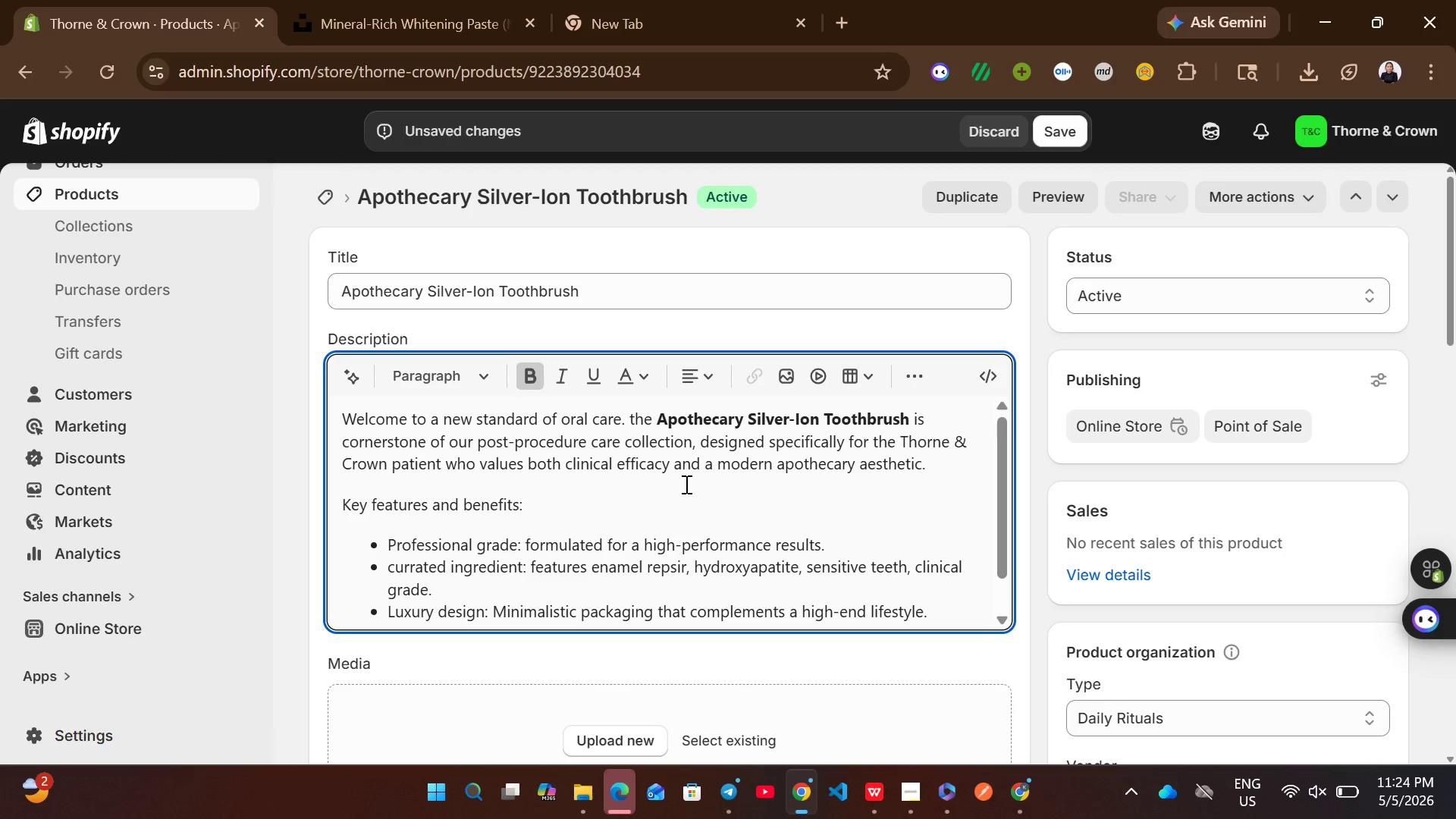 
wait(11.83)
 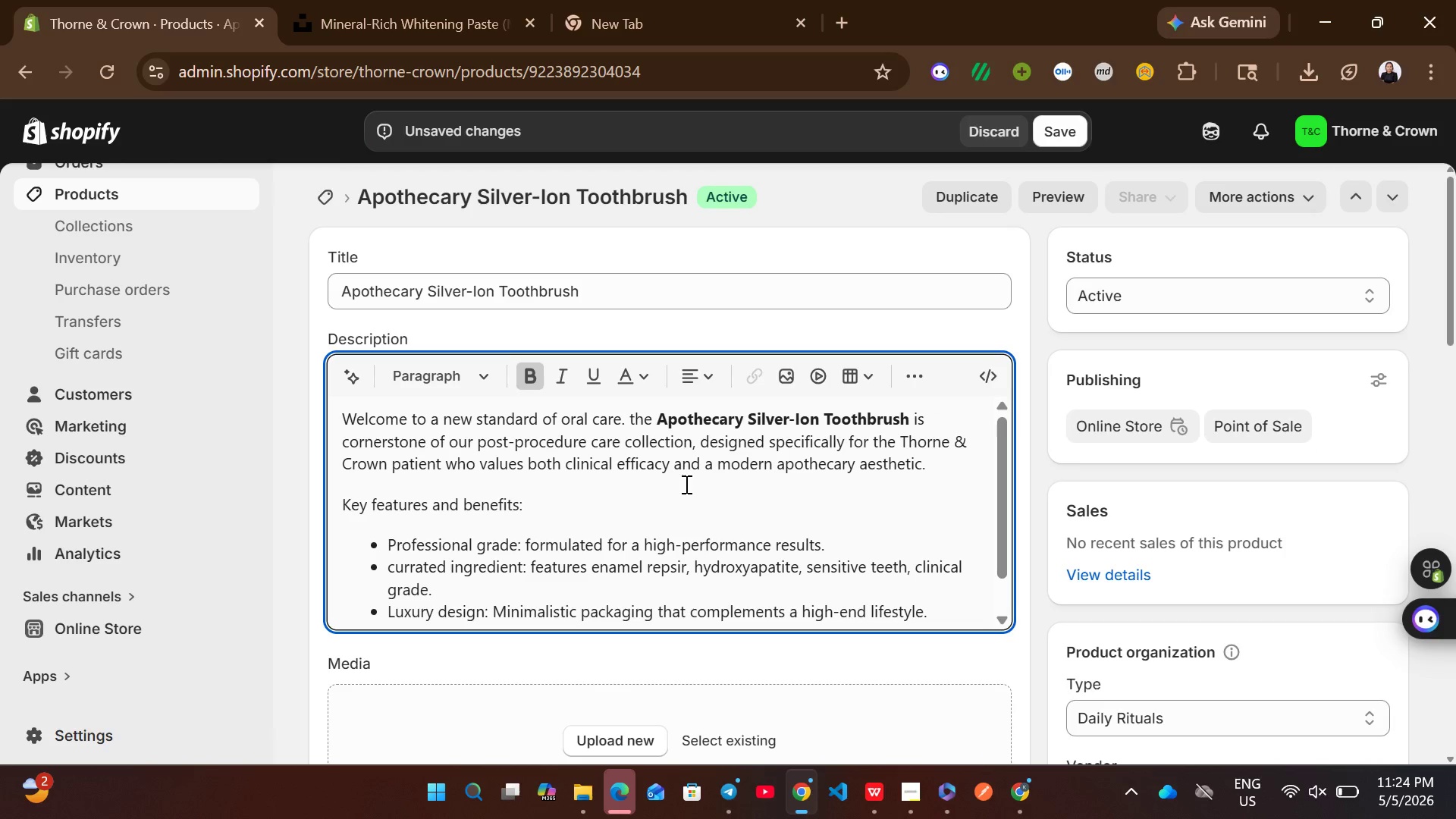 
left_click_drag(start_coordinate=[593, 562], to_coordinate=[598, 585])
 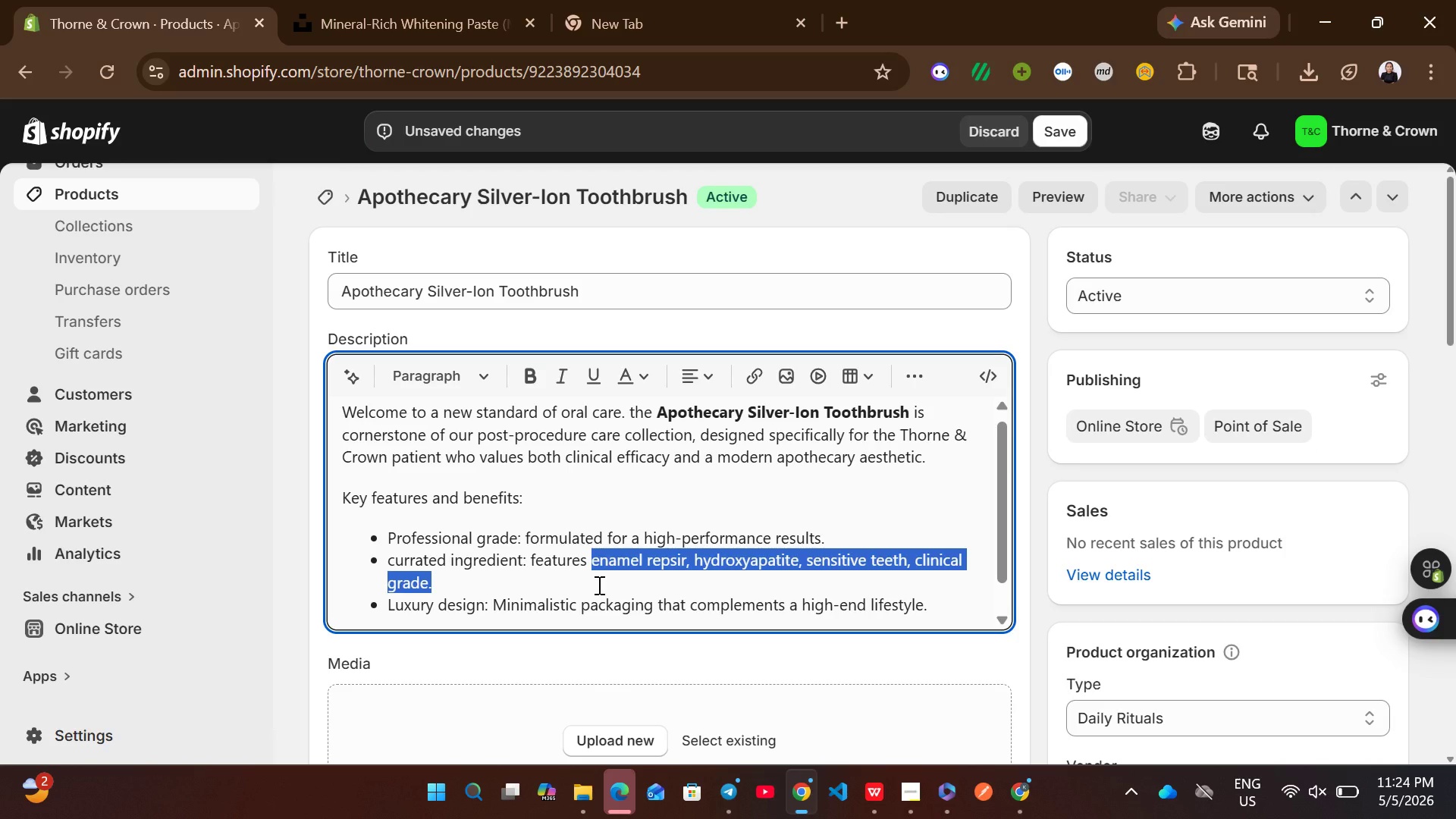 
type(whitening accelerator, )
key(Backspace)
key(Backspace)
type(, )
 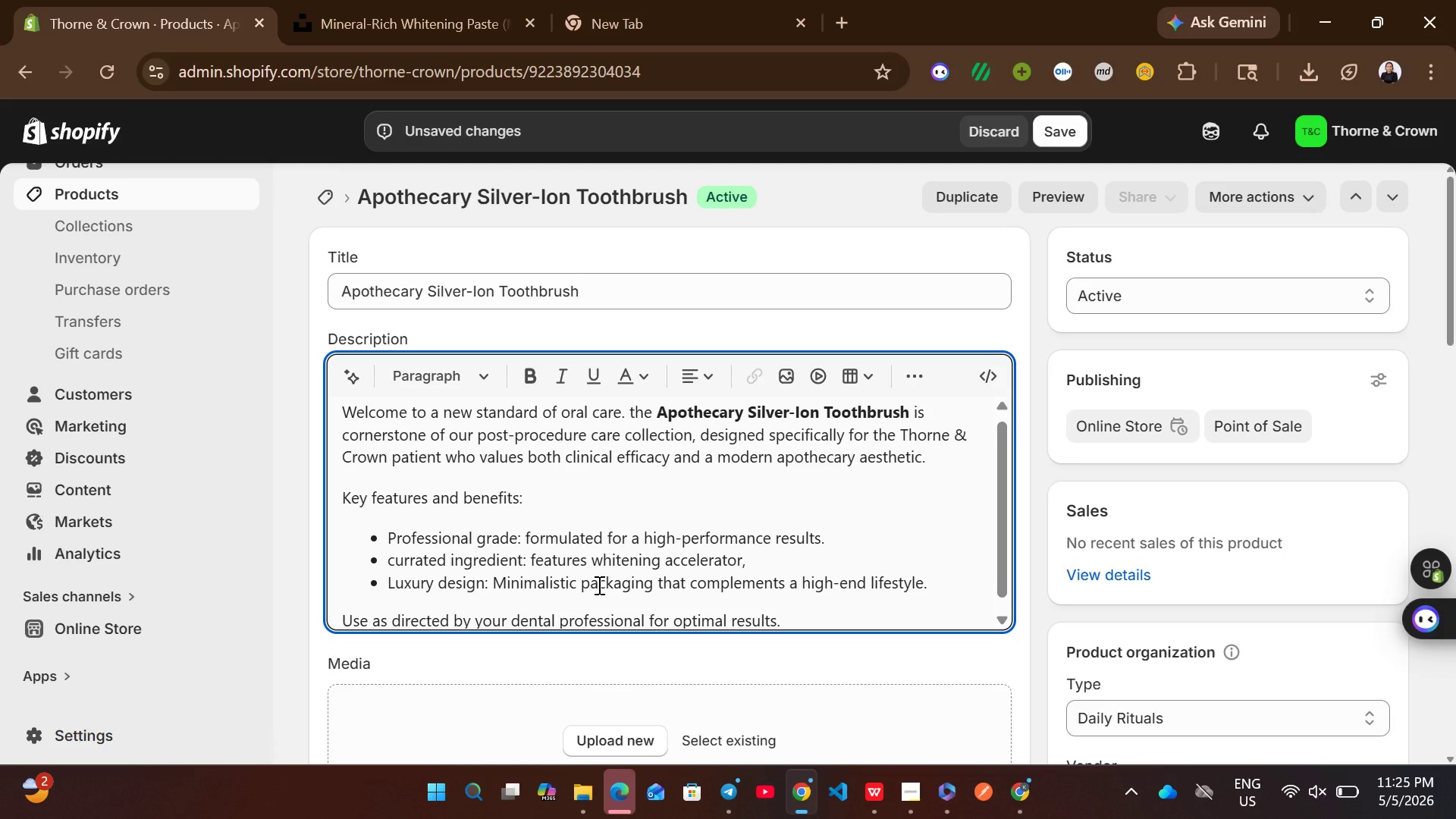 
wait(5.58)
 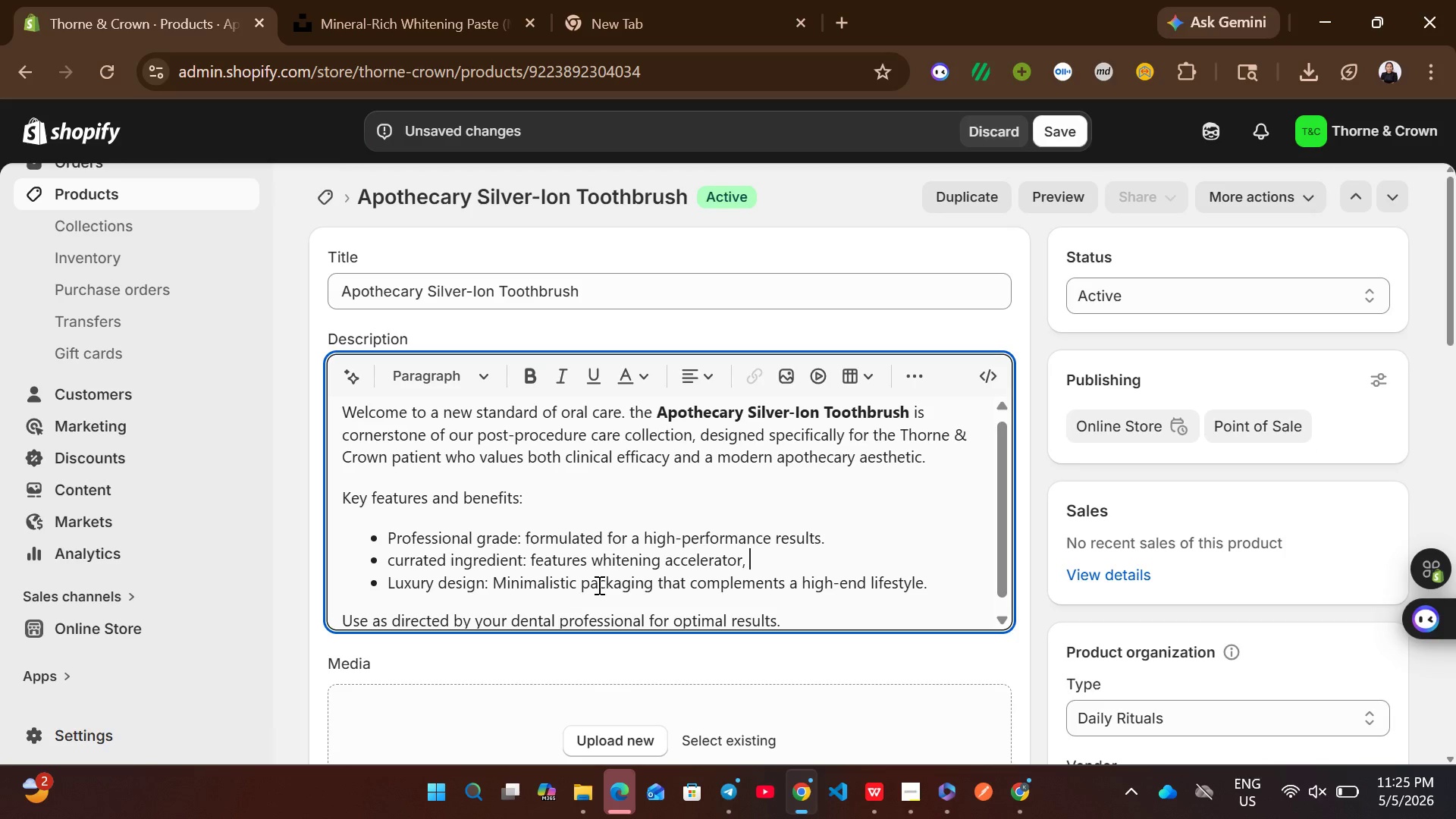 
type(LED den)
 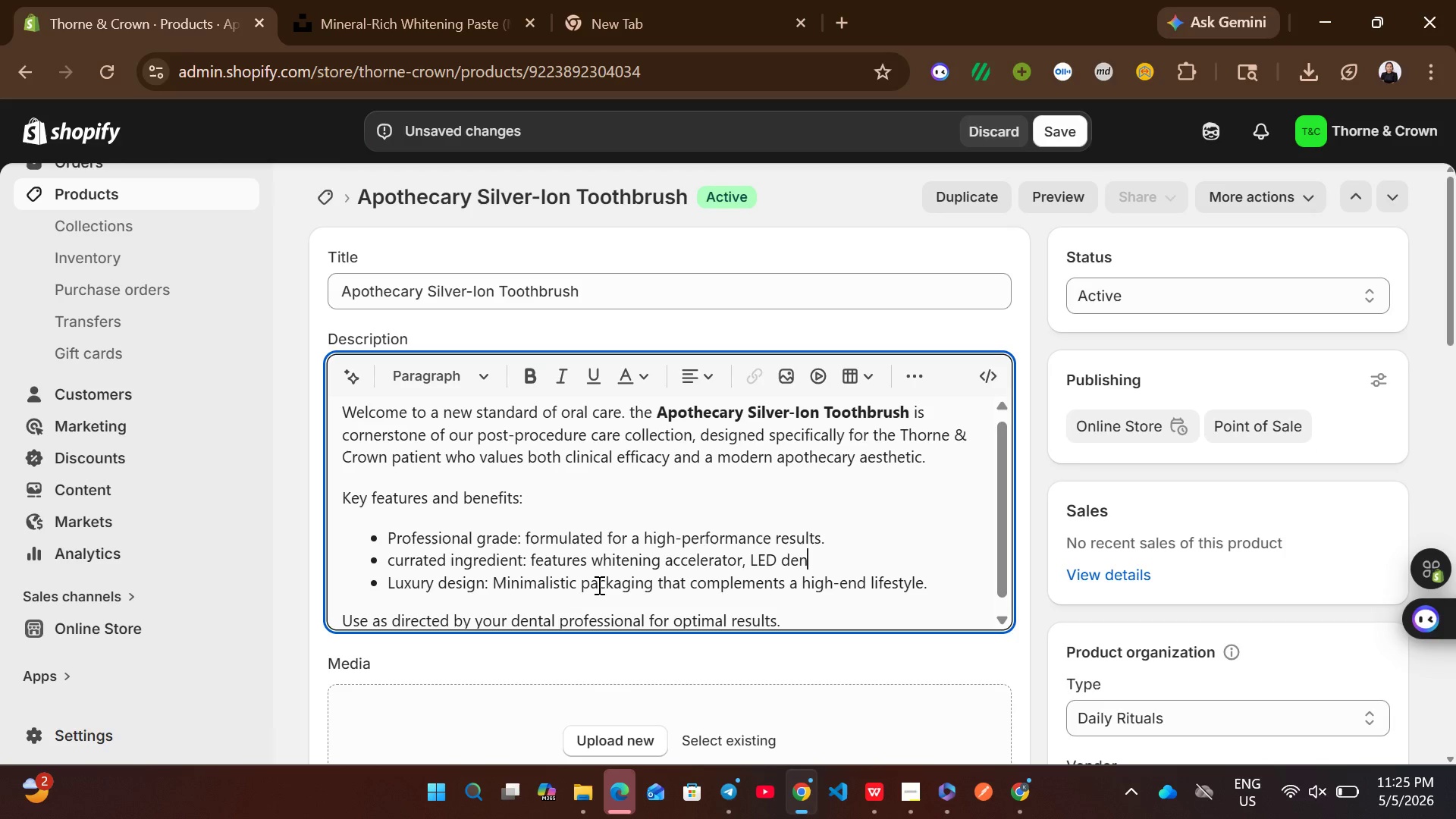 
wait(7.28)
 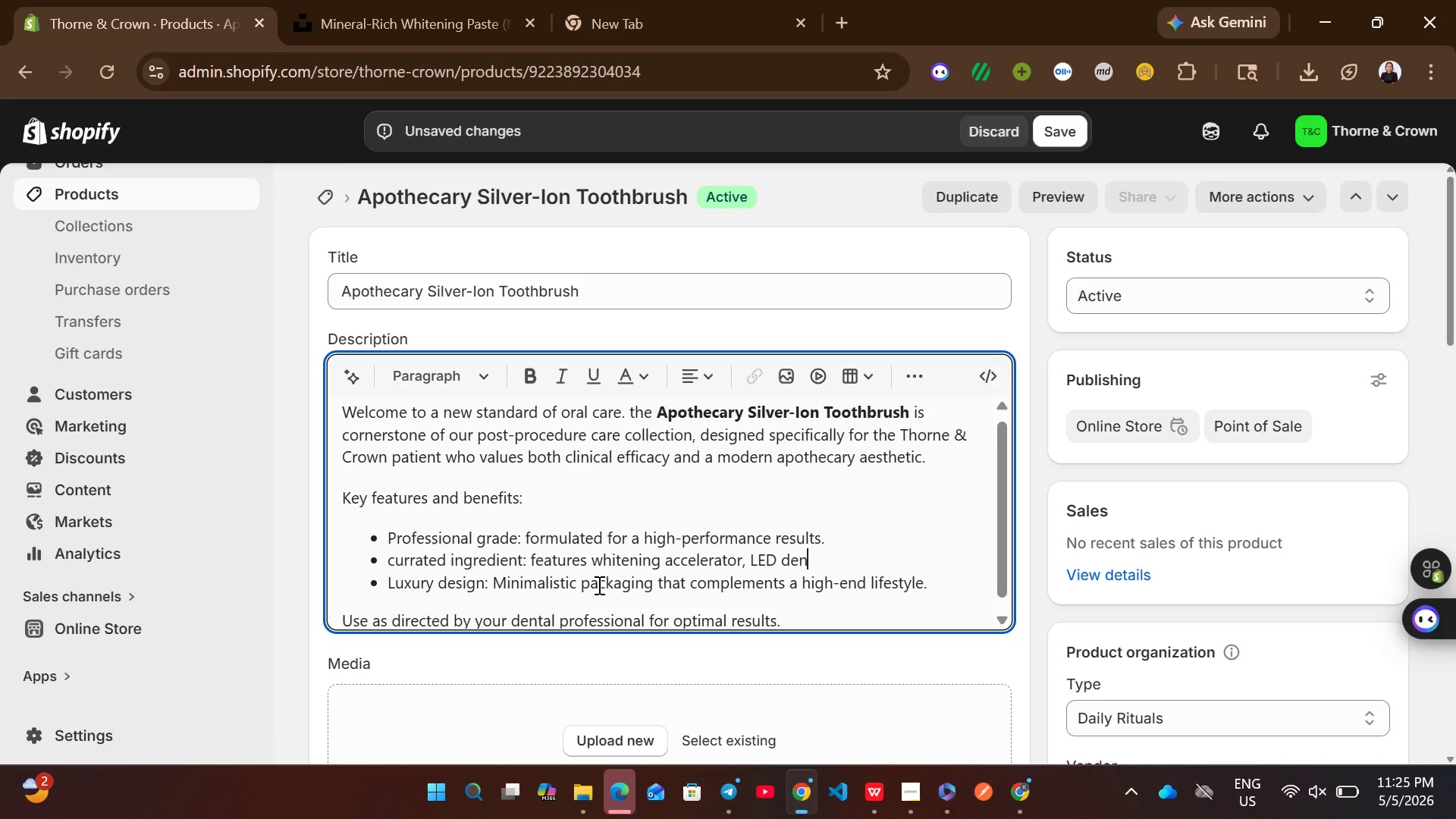 
type(tak)
key(Backspace)
type(l)
 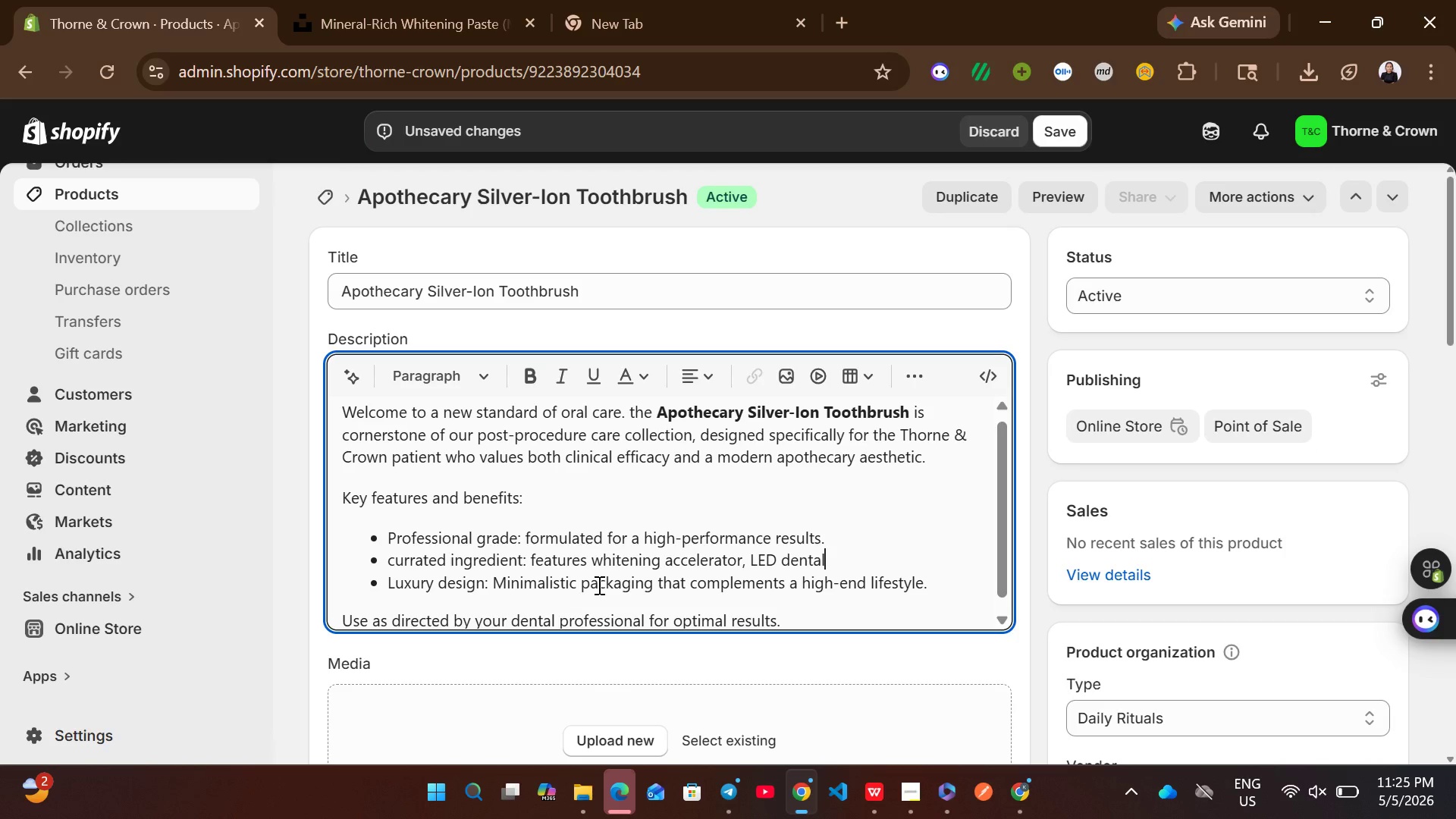 
type(, home wj)
key(Backspace)
type(hitening)
 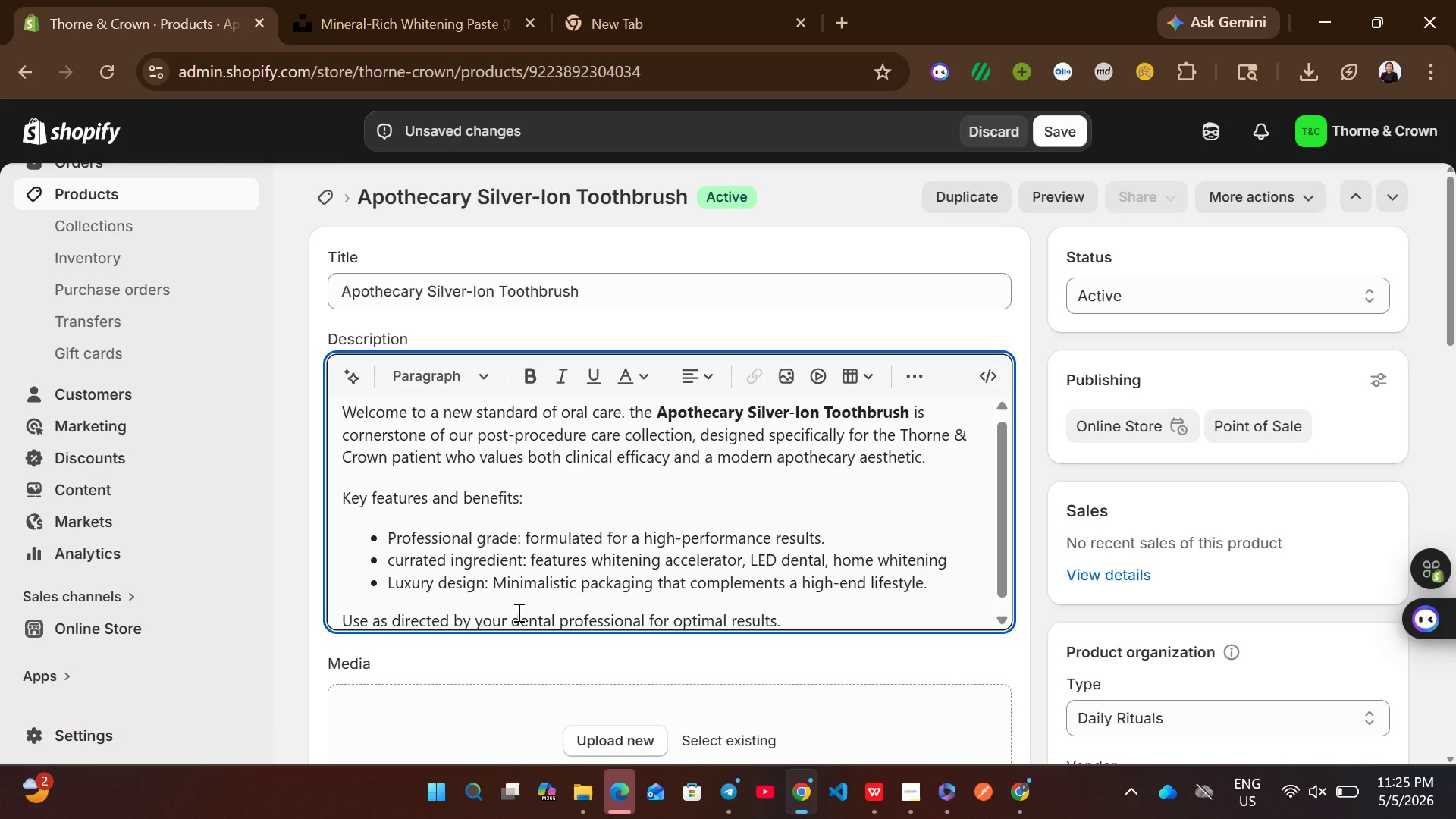 
wait(20.66)
 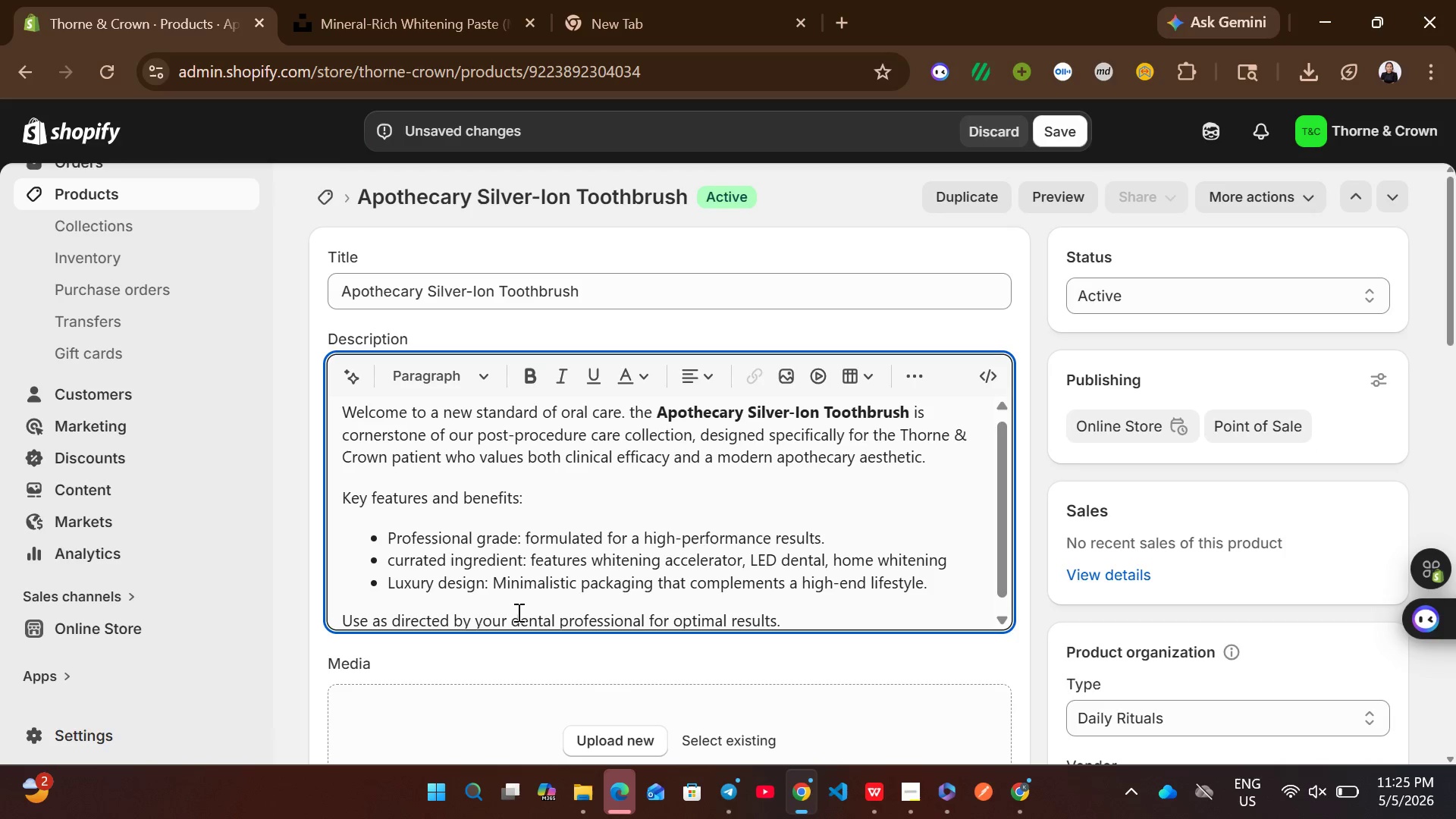 
left_click([984, 481])
 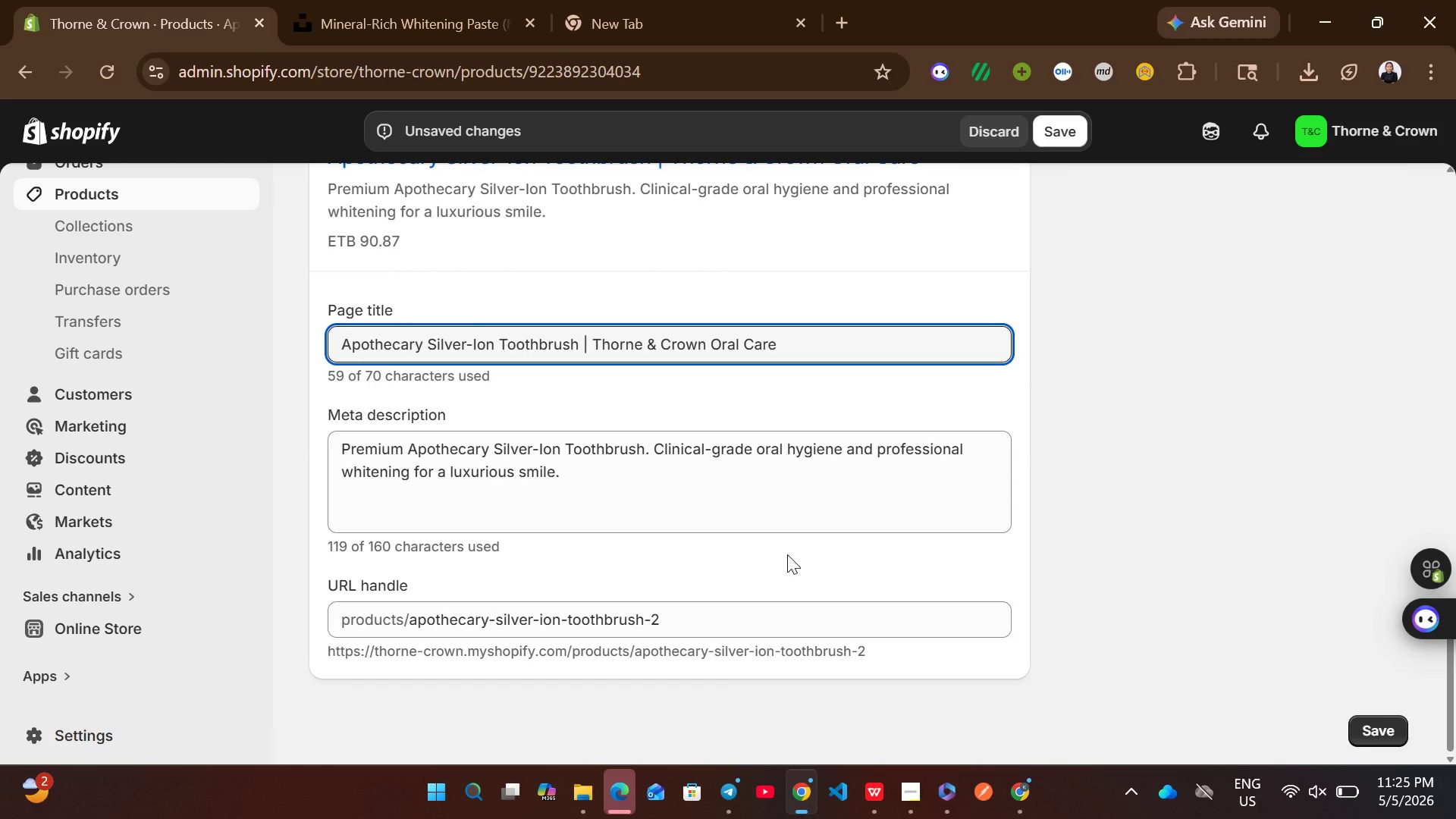 
left_click([642, 468])
 